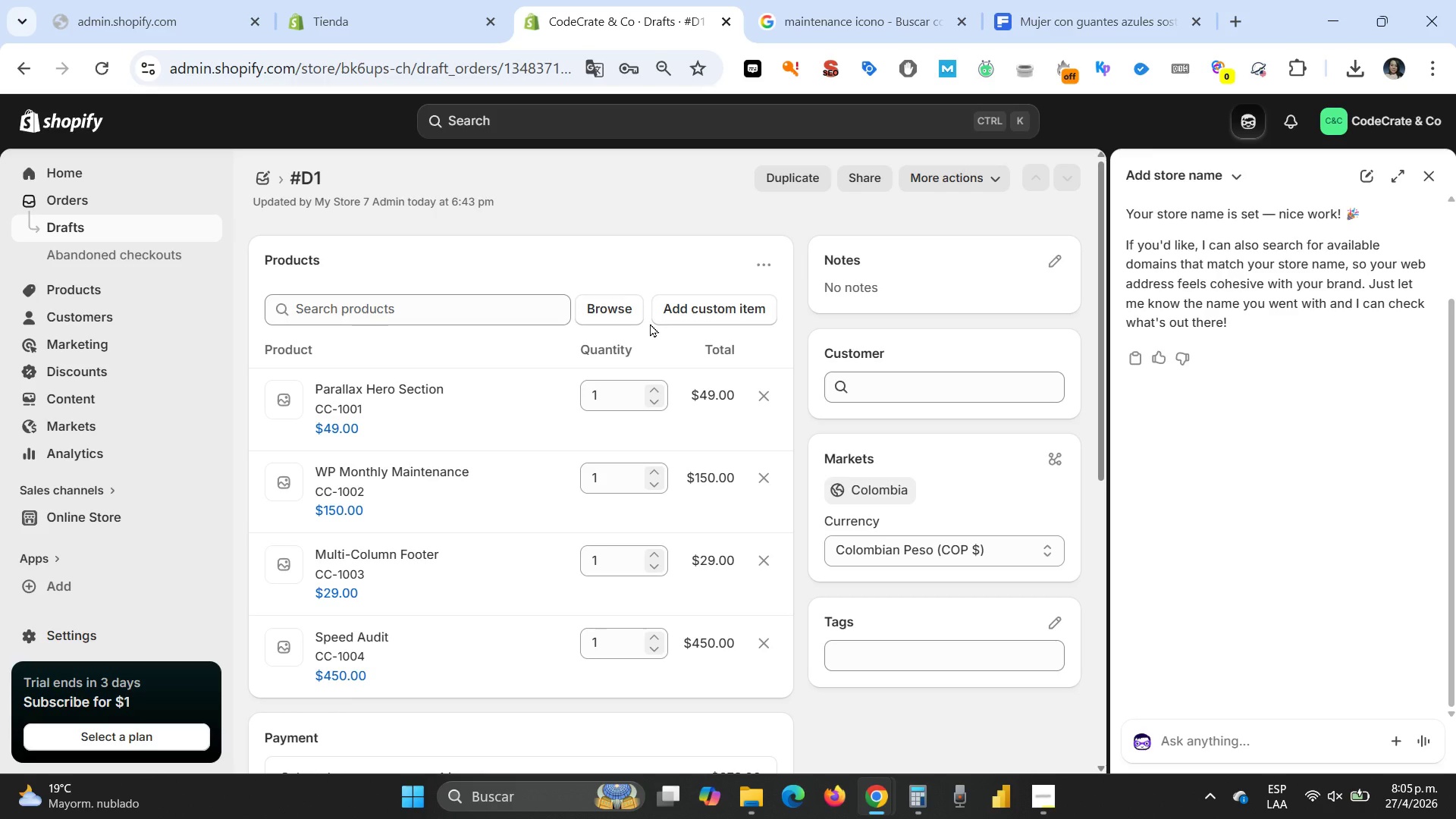 
scroll: coordinate [454, 381], scroll_direction: down, amount: 5.0
 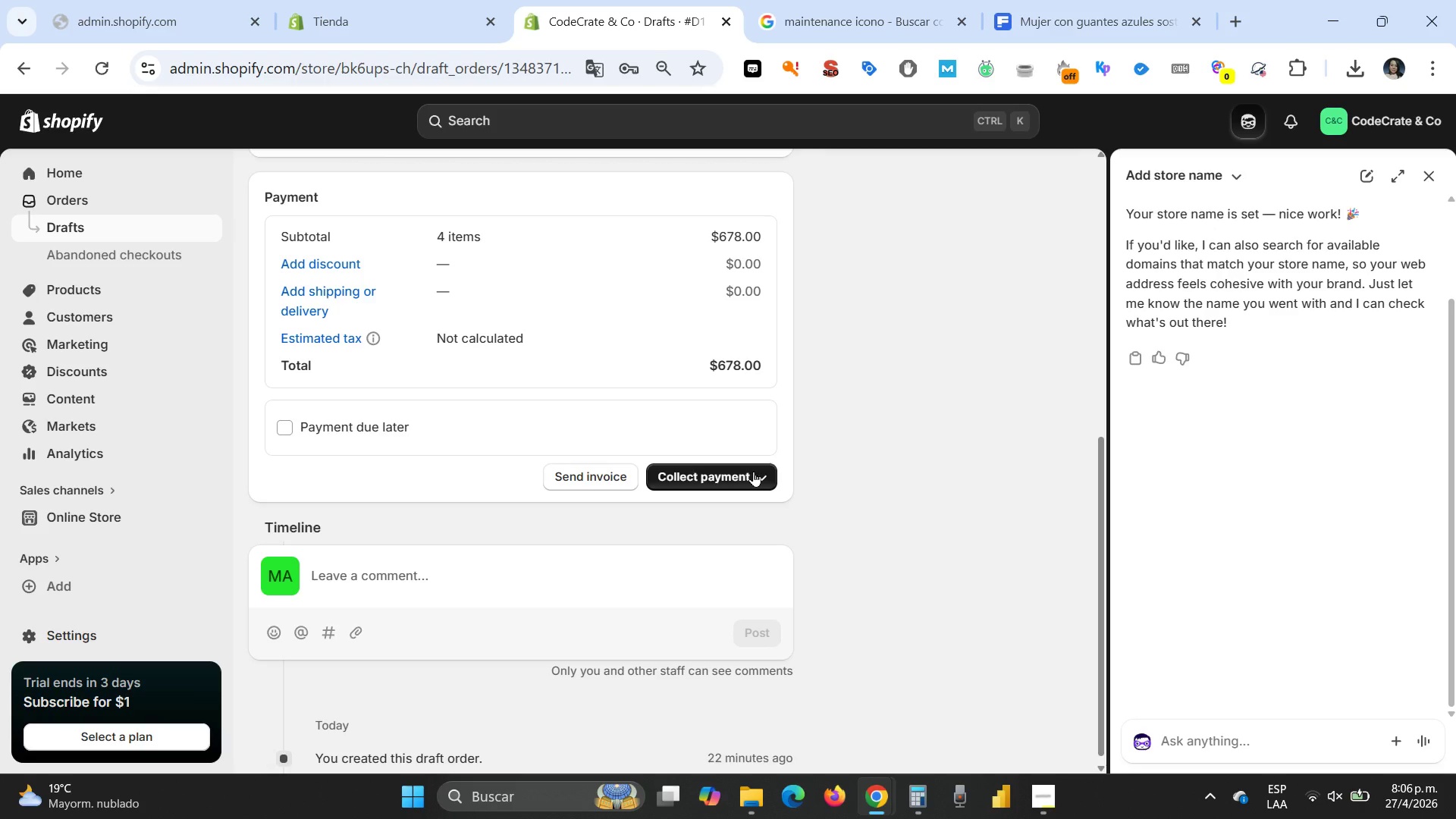 
wait(14.67)
 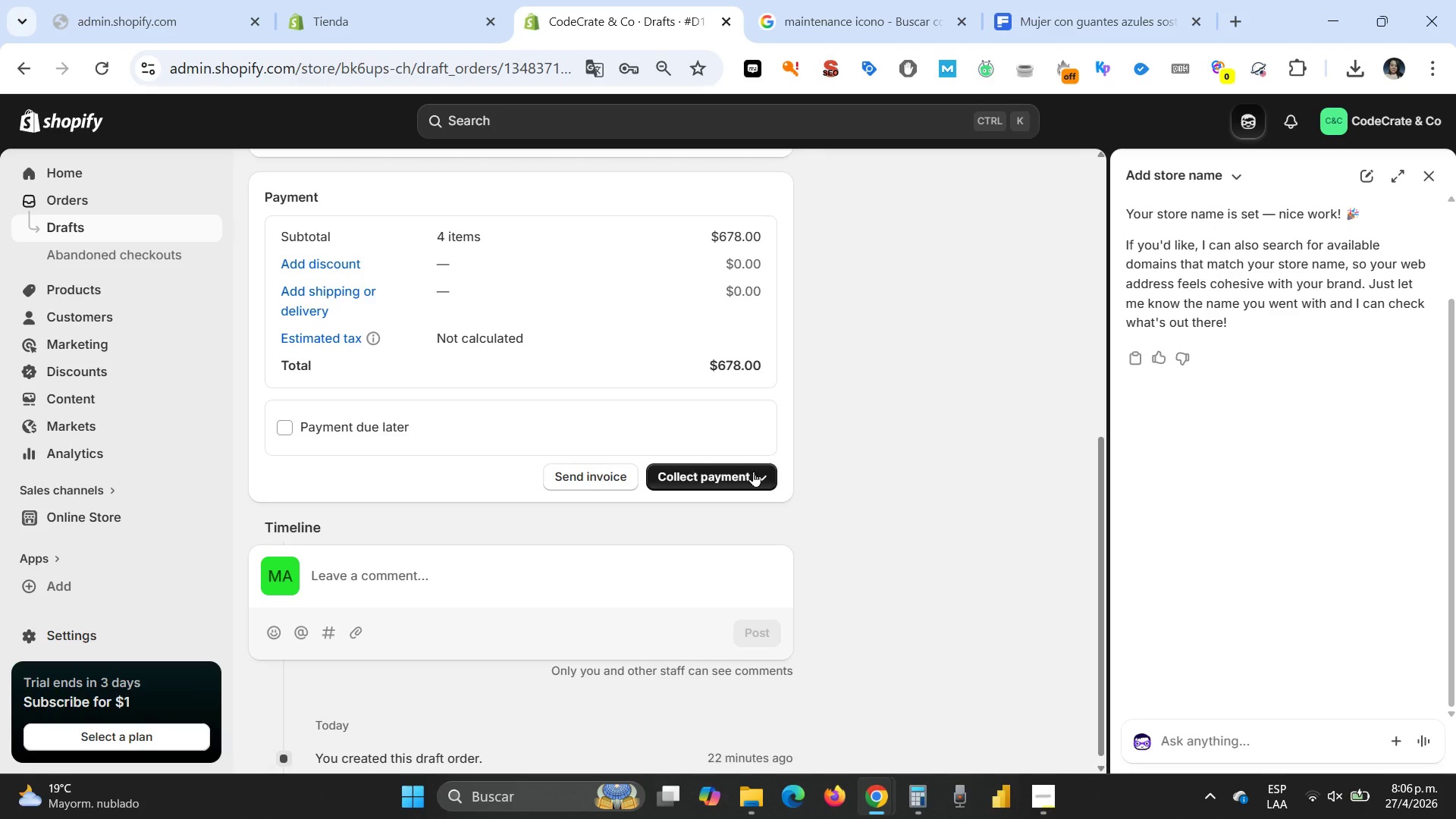 
left_click([769, 483])
 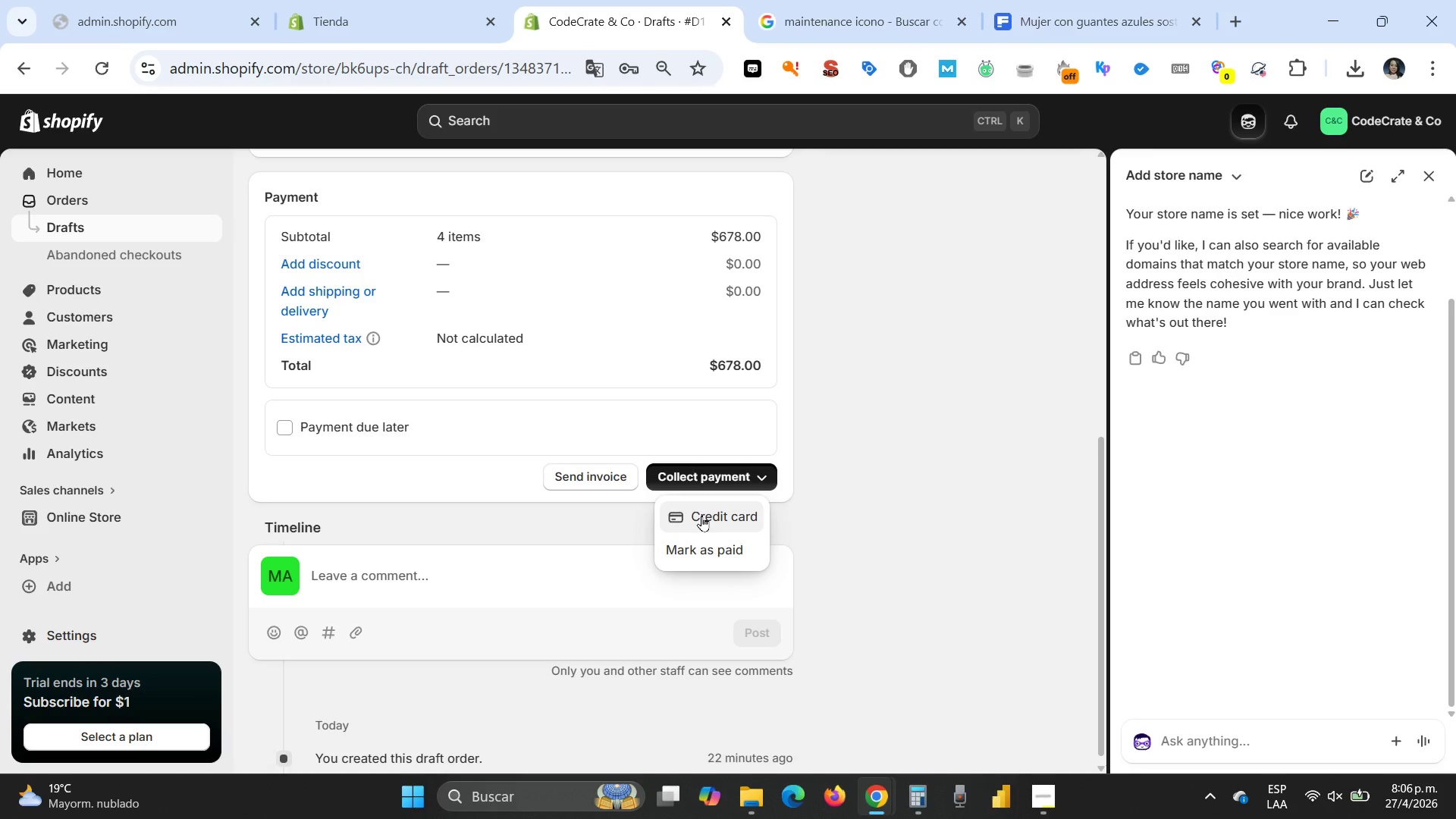 
wait(6.22)
 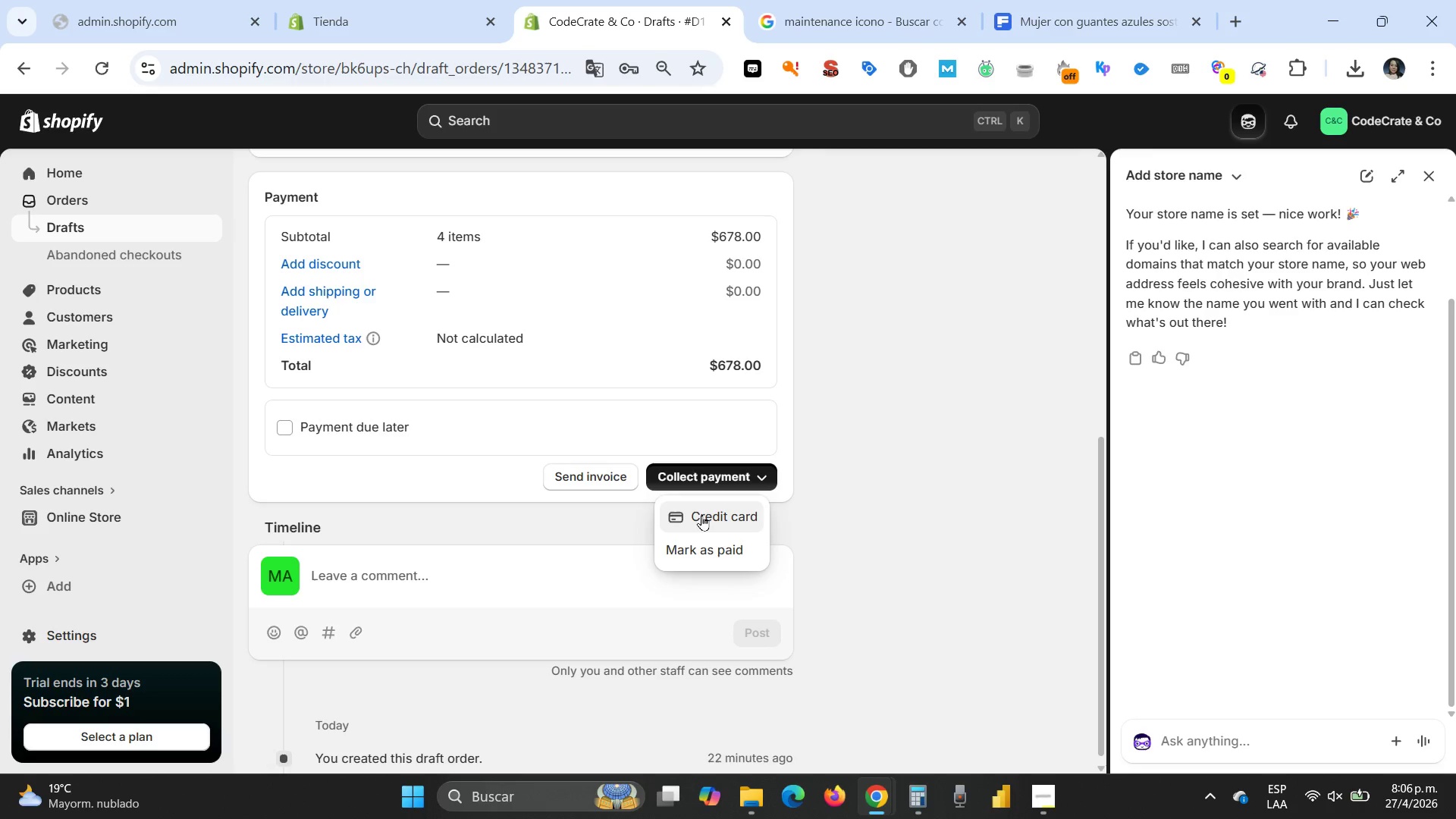 
left_click([701, 516])
 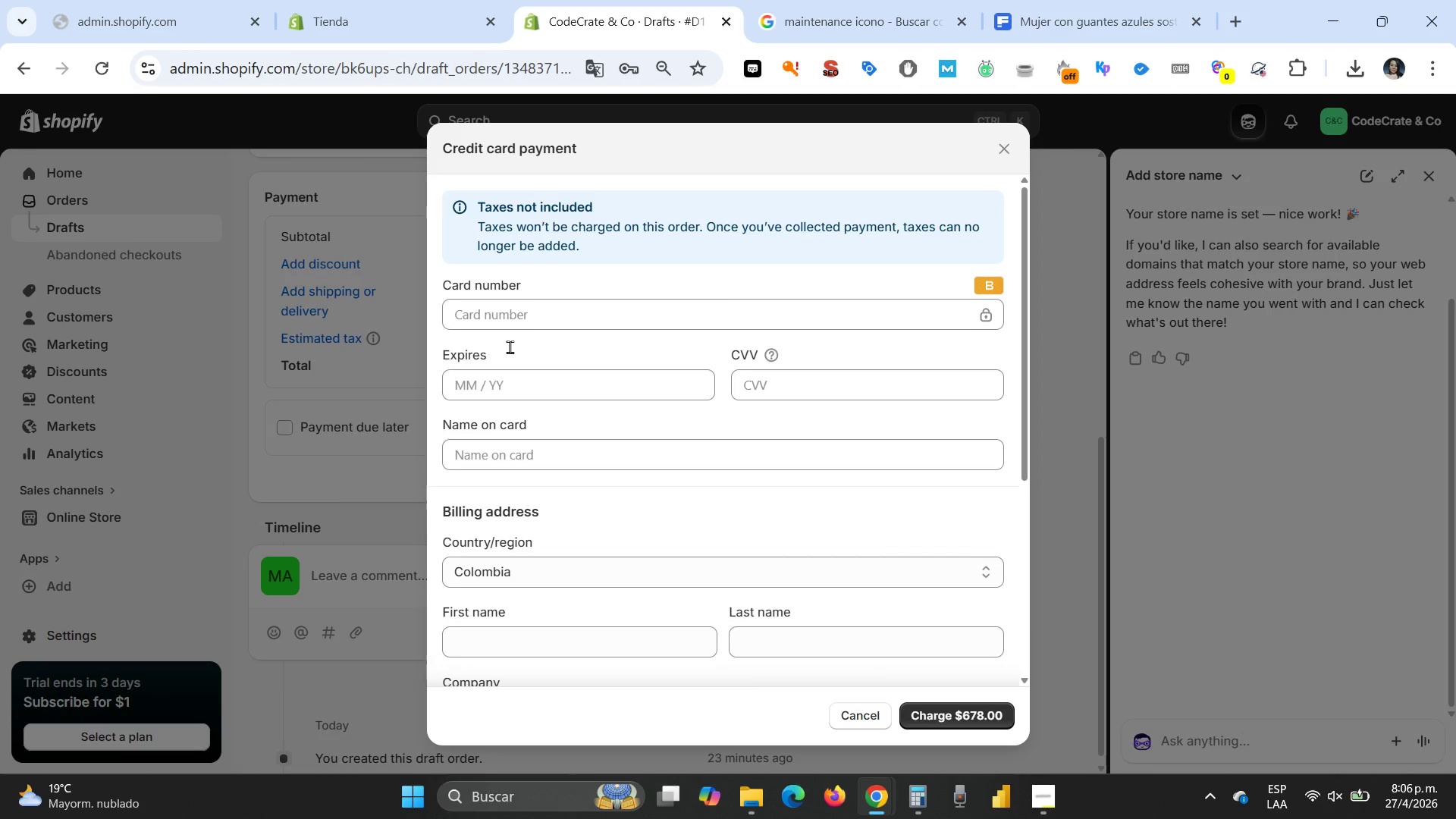 
left_click([511, 319])
 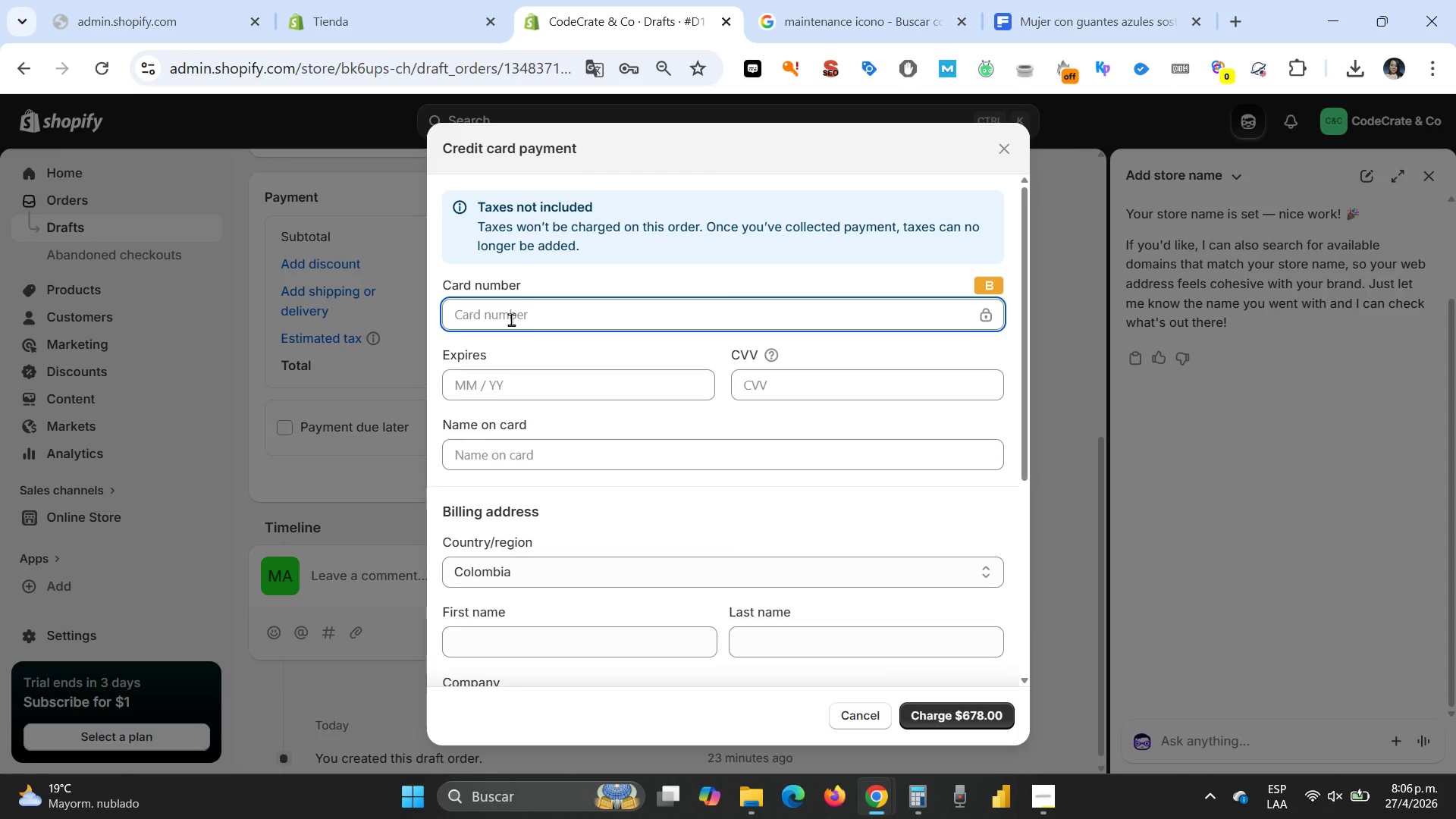 
wait(7.61)
 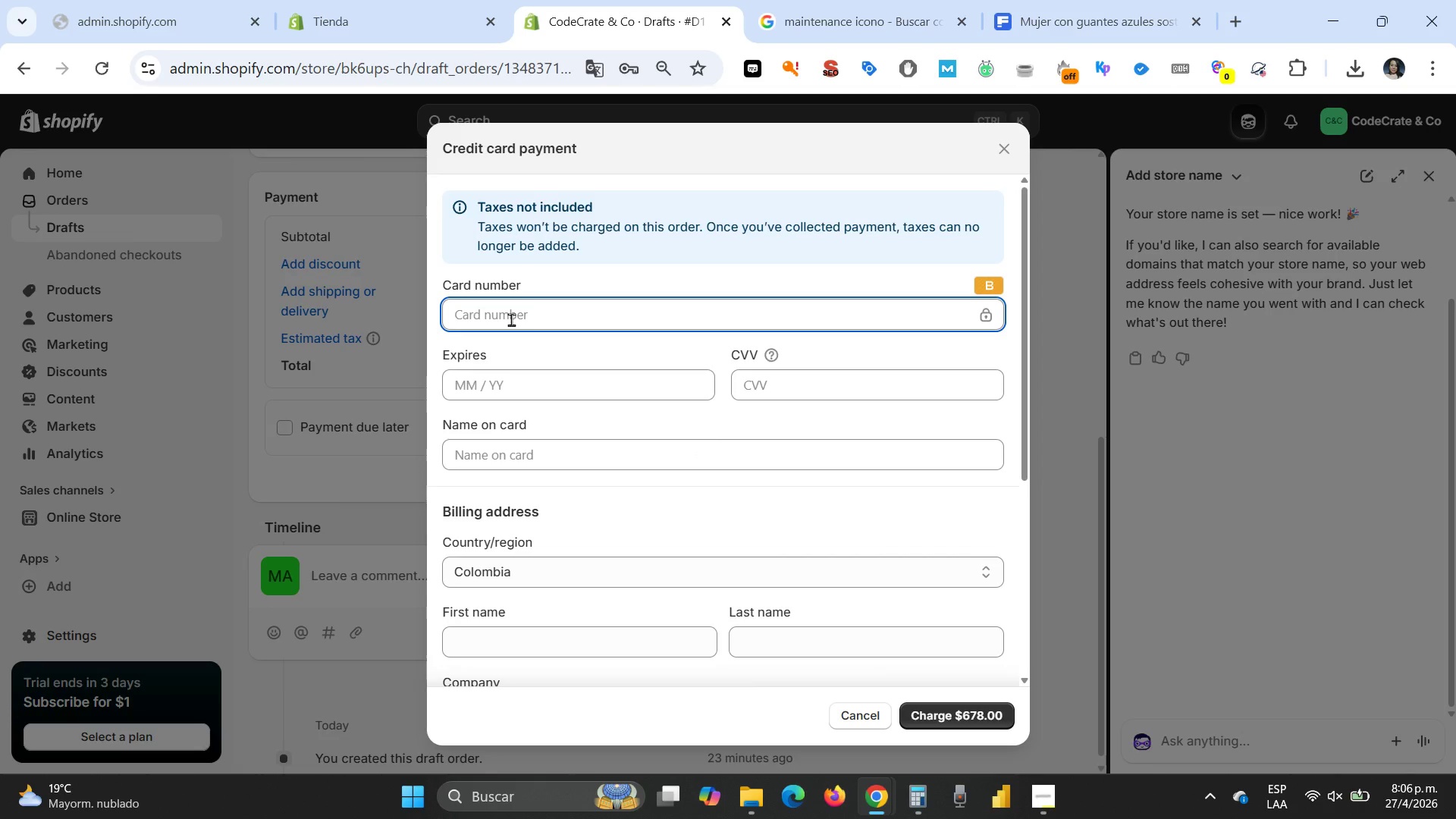 
key(1)
 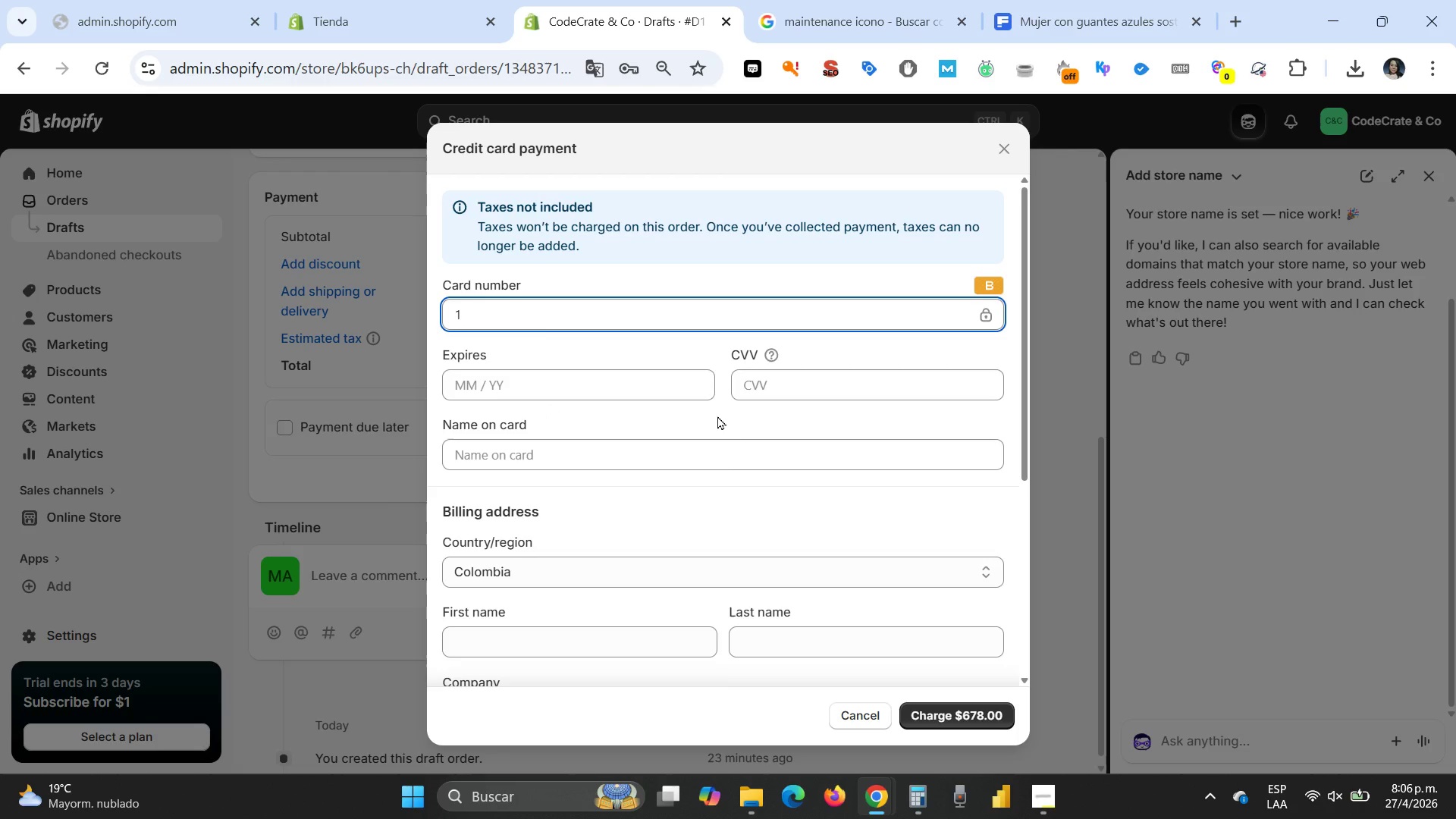 
wait(5.25)
 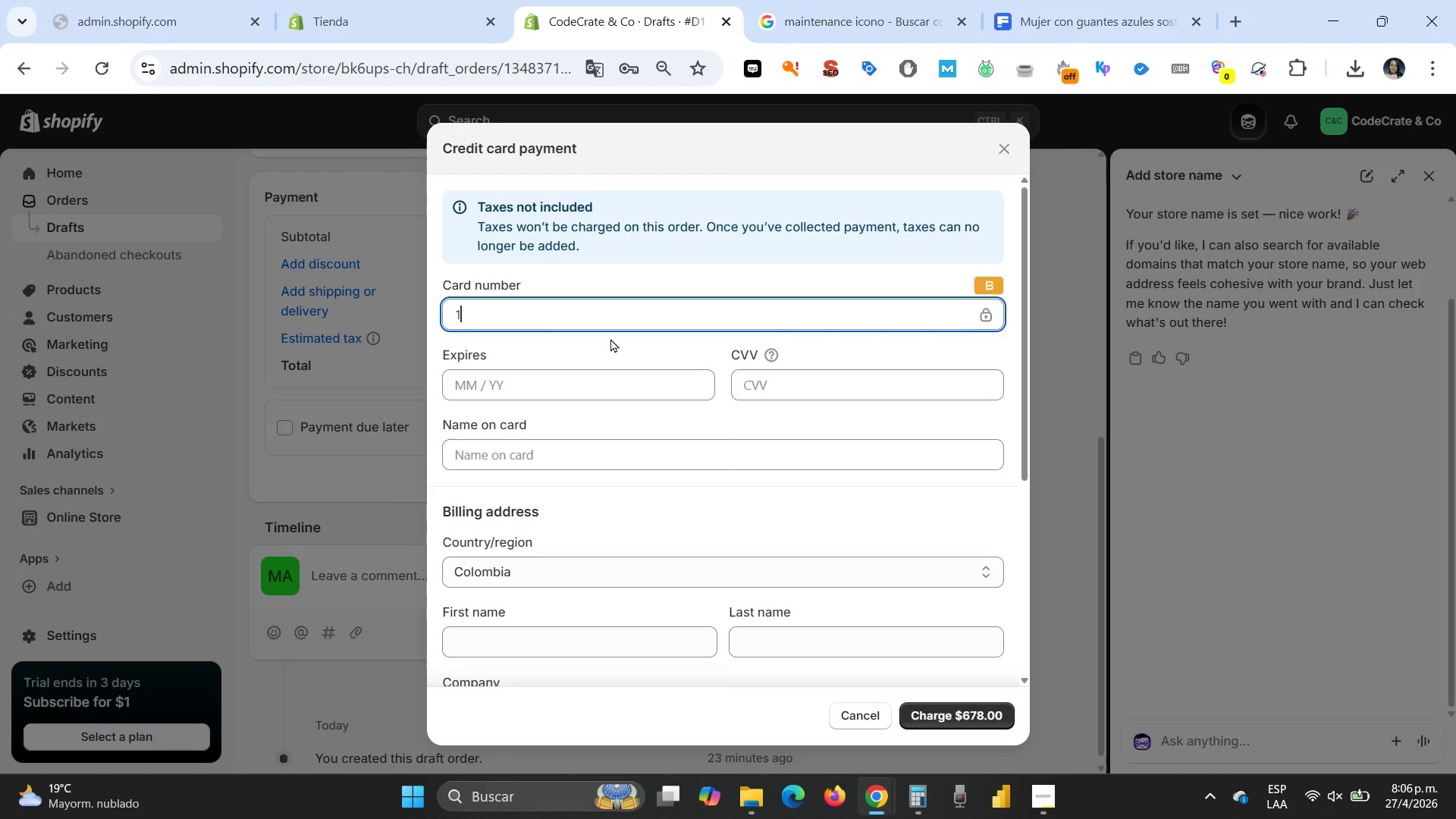 
mouse_move([550, 396])
 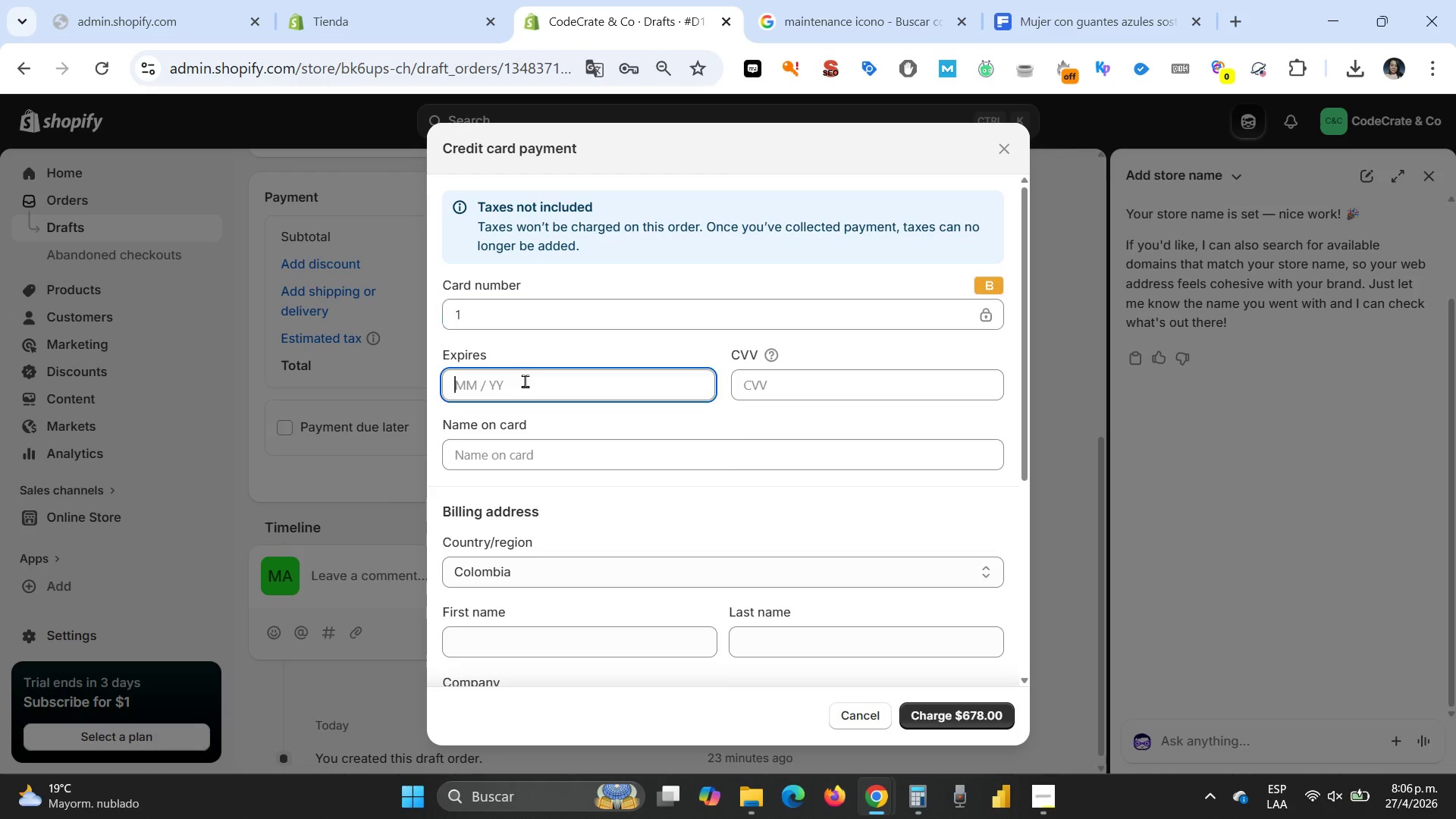 
left_click([525, 381])
 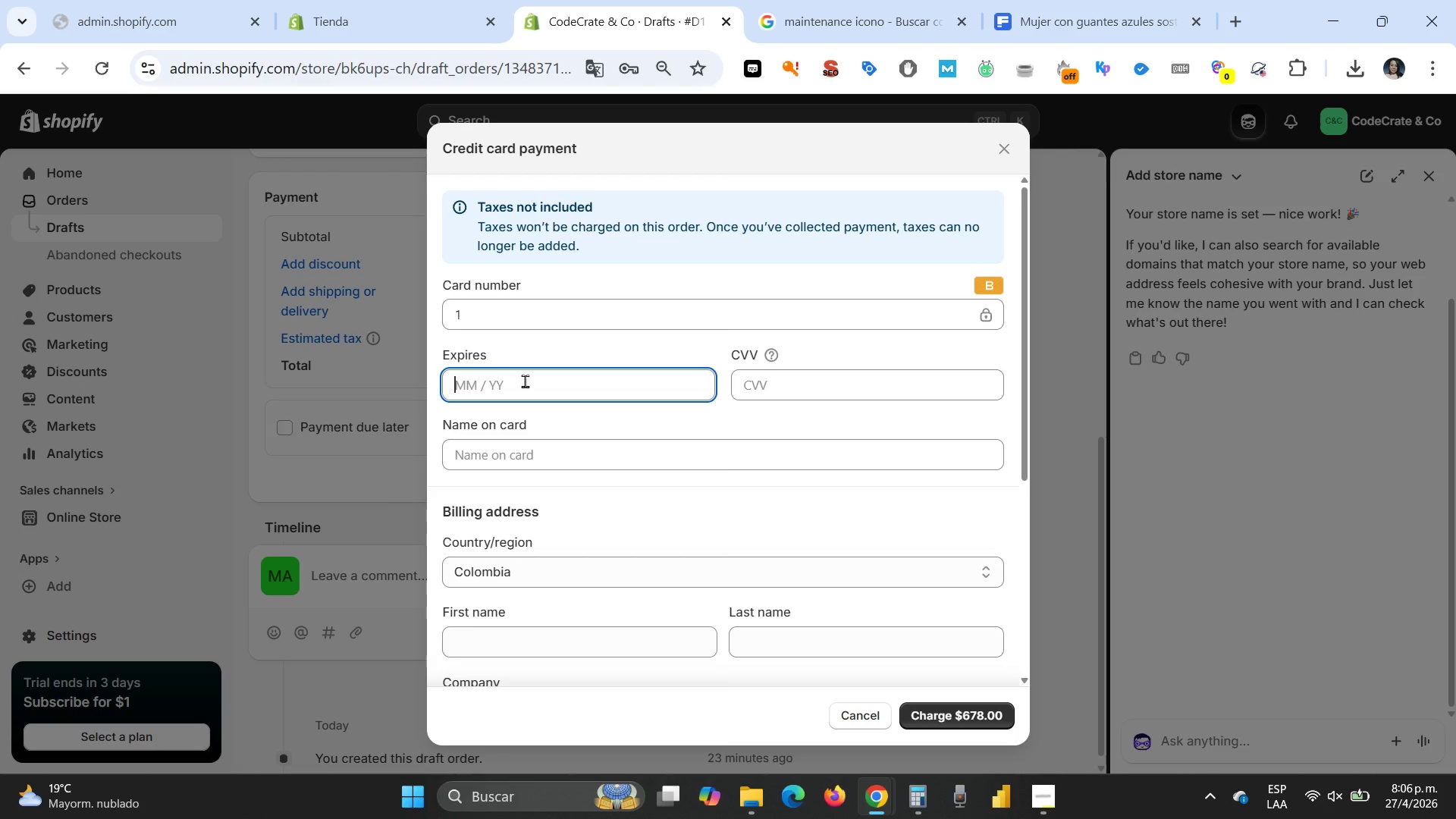 
type(10)
 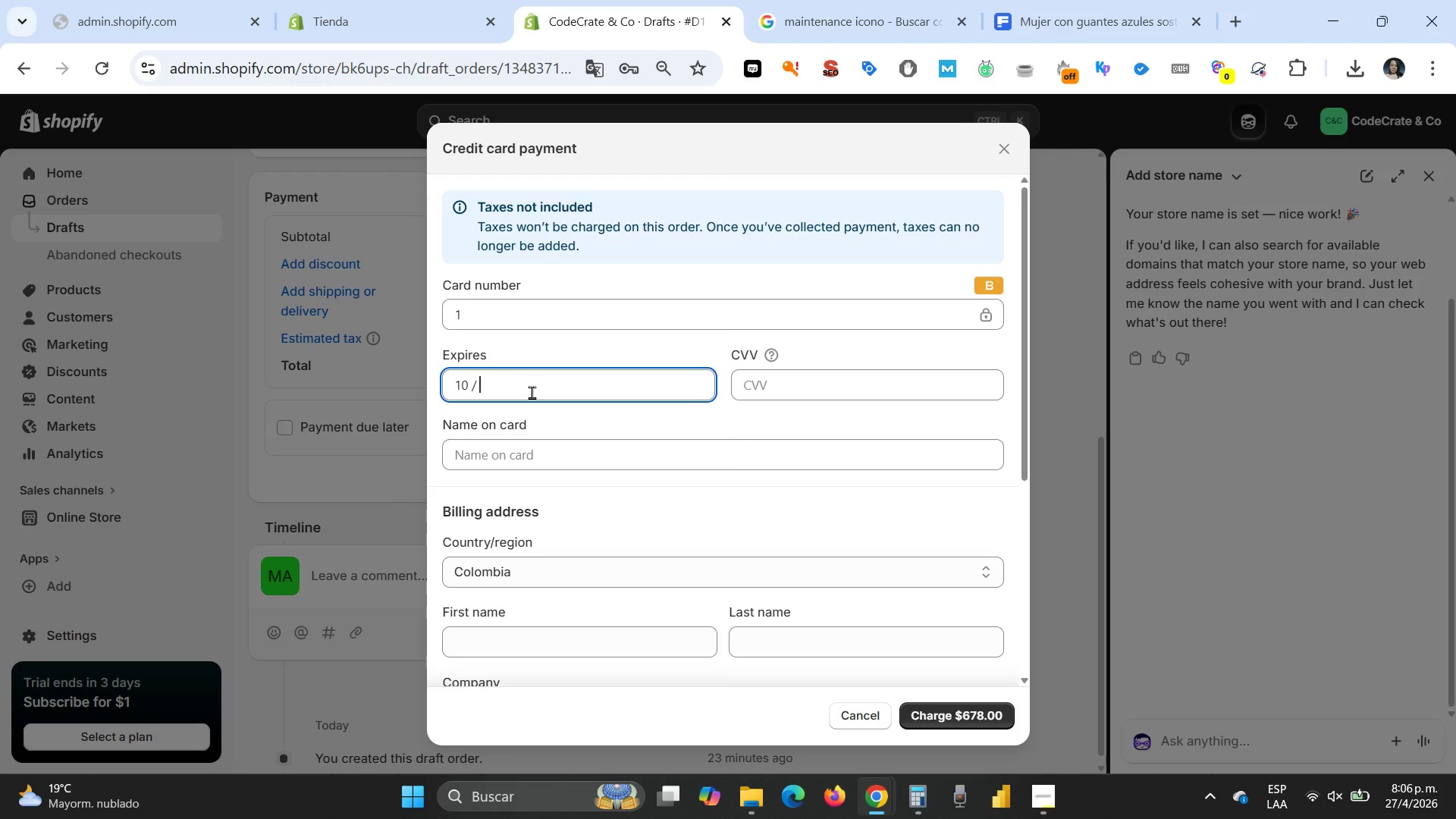 
key(2)
 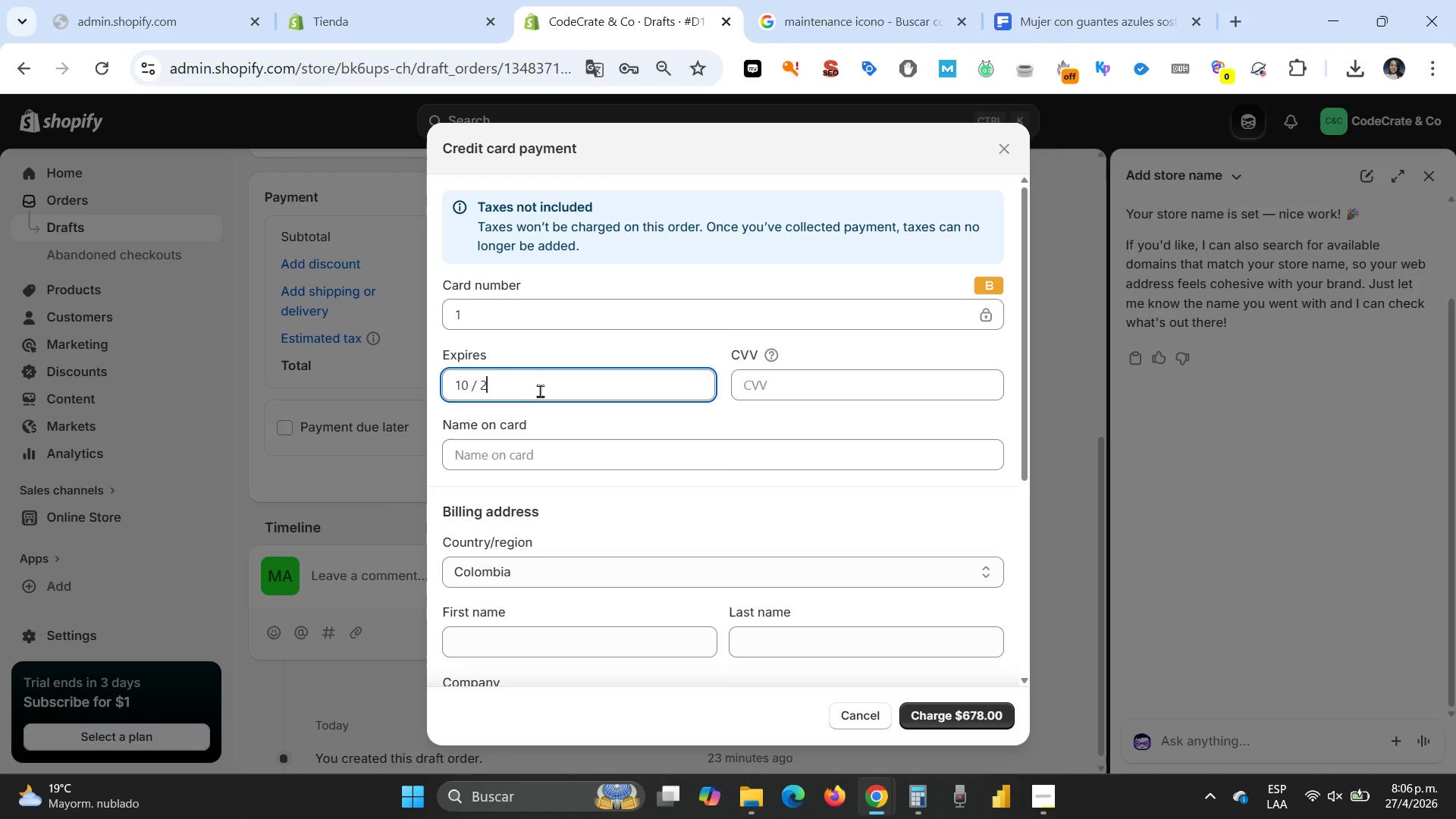 
type(027)
 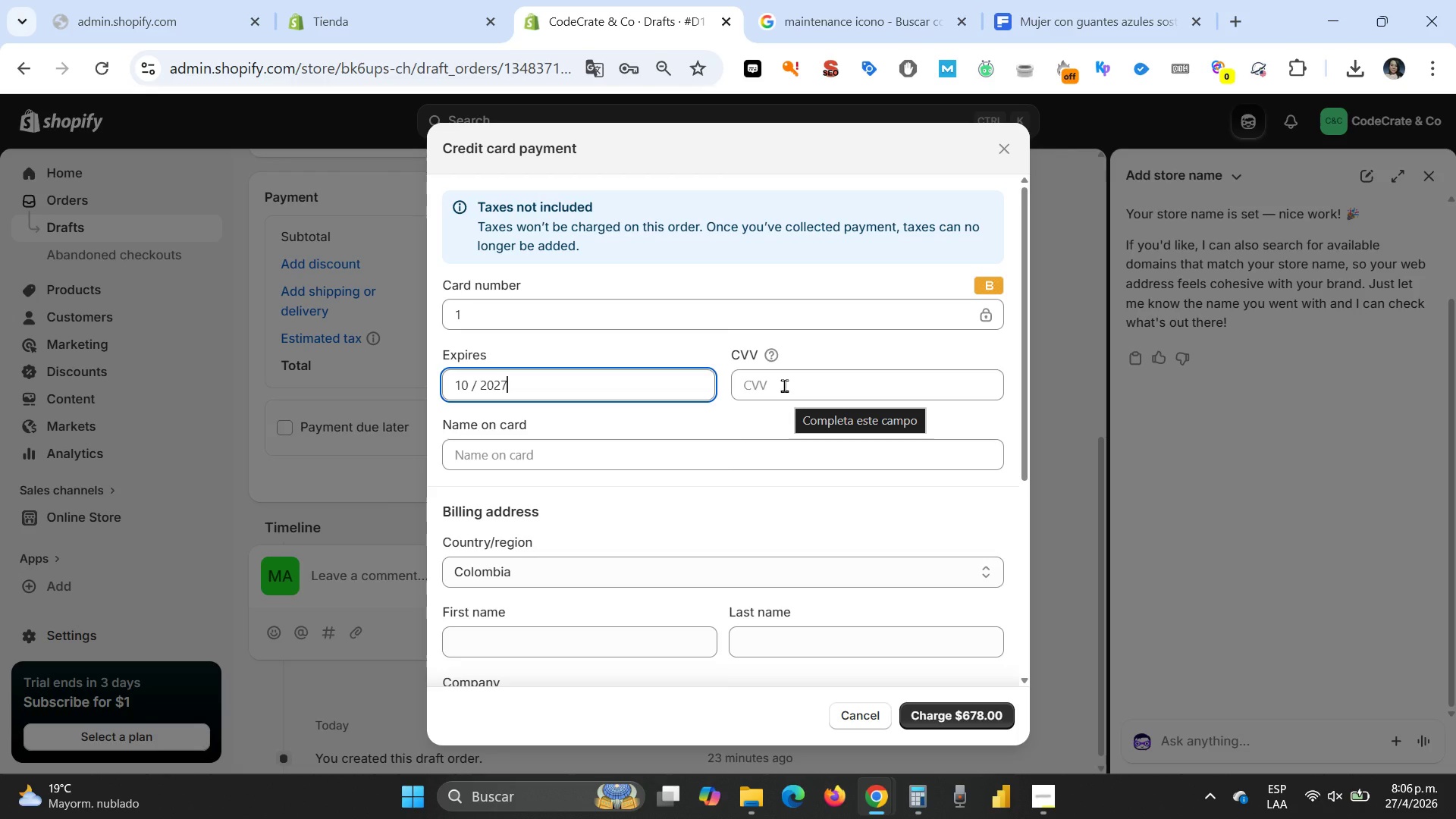 
left_click([784, 385])
 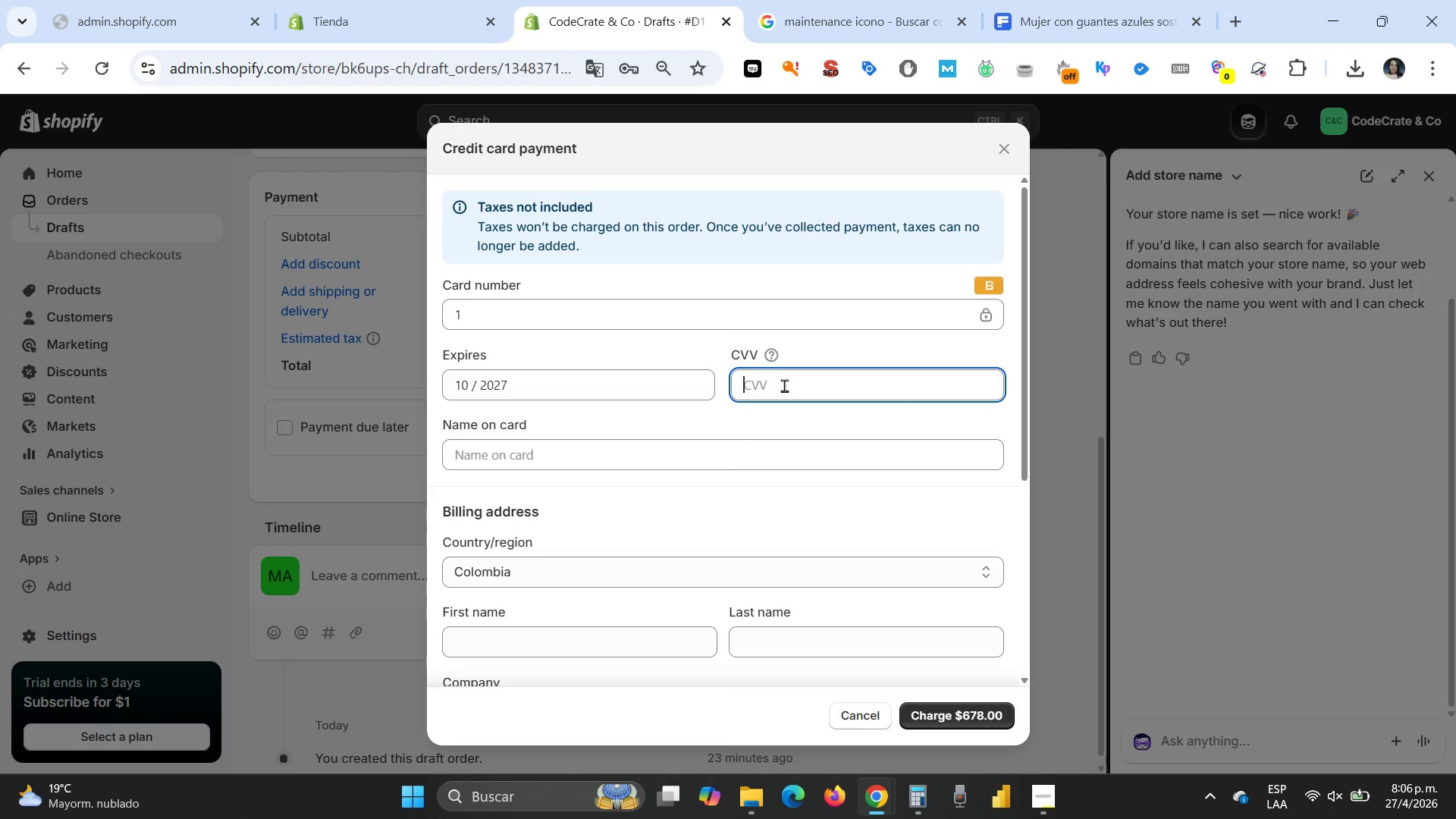 
type(123)
 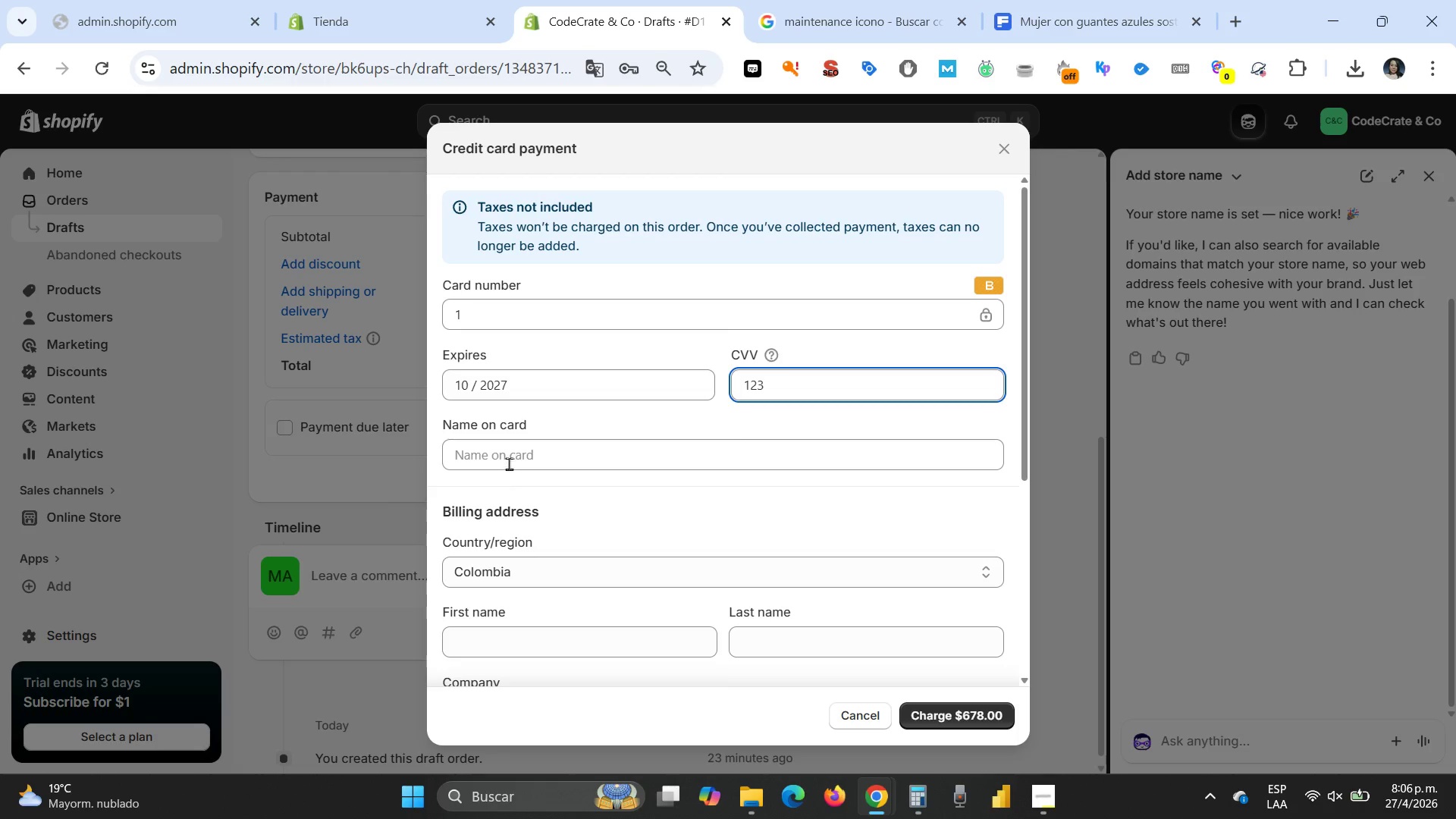 
left_click([512, 458])
 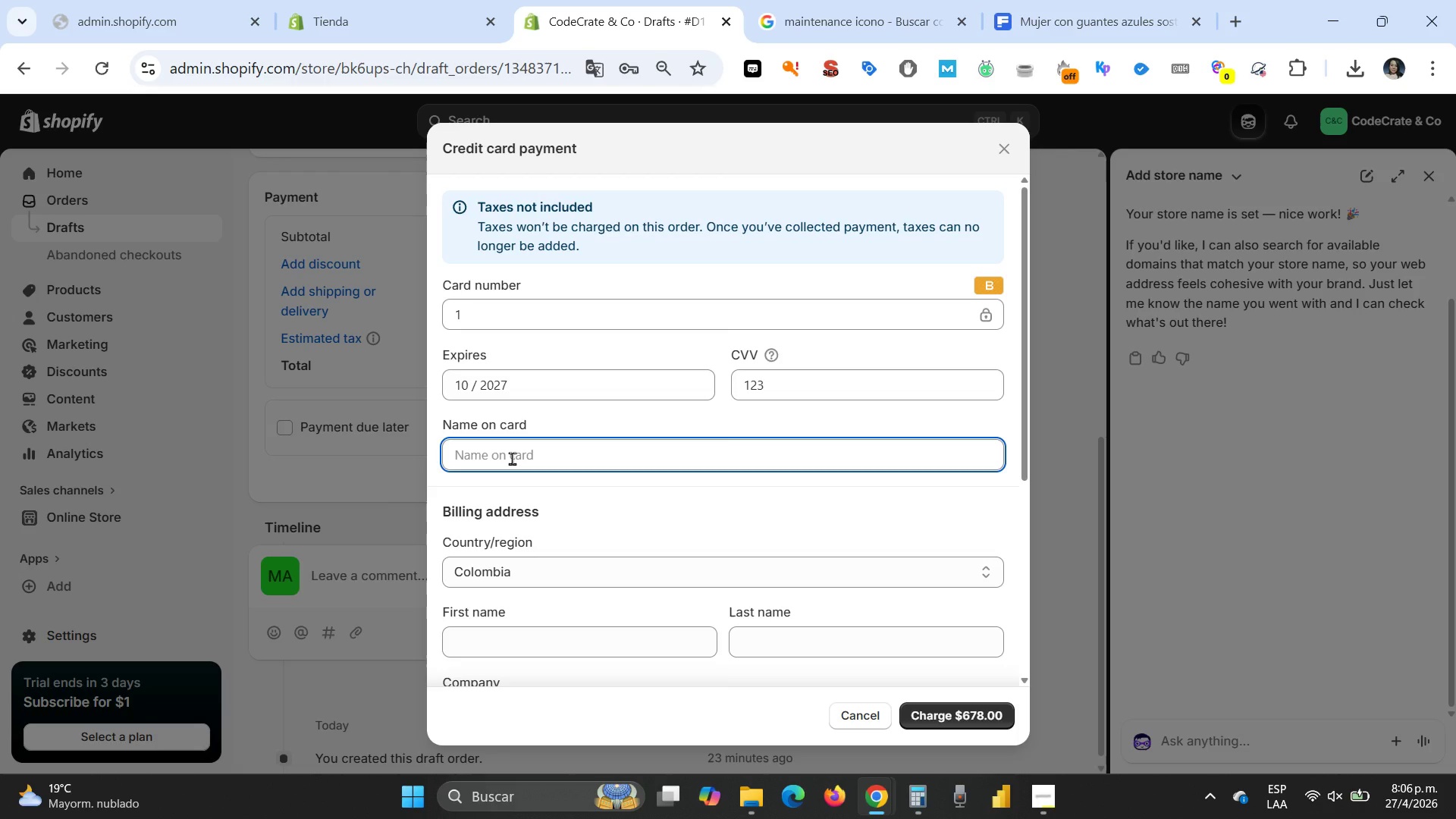 
type(Ana Smith)
 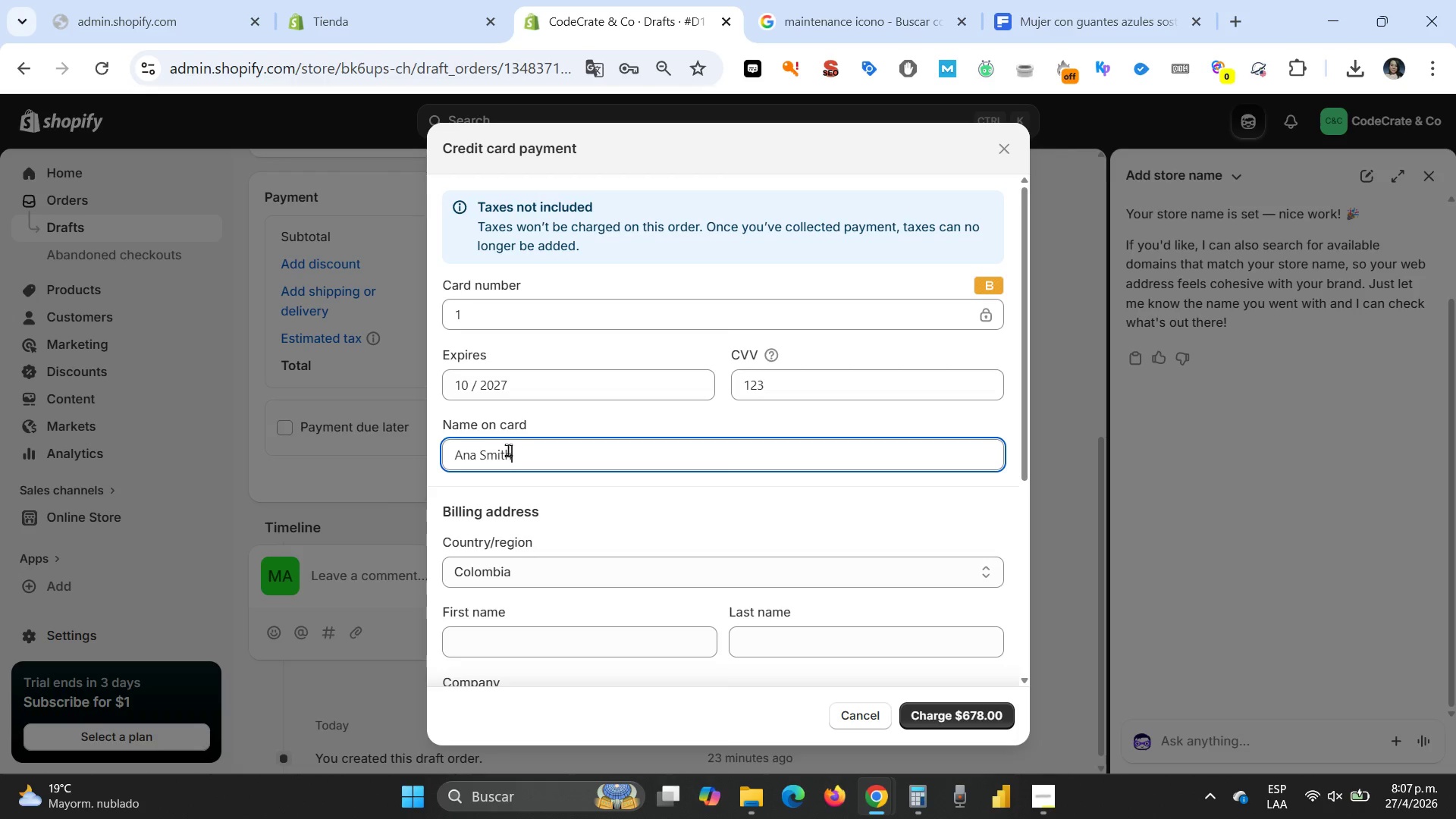 
left_click([472, 458])
 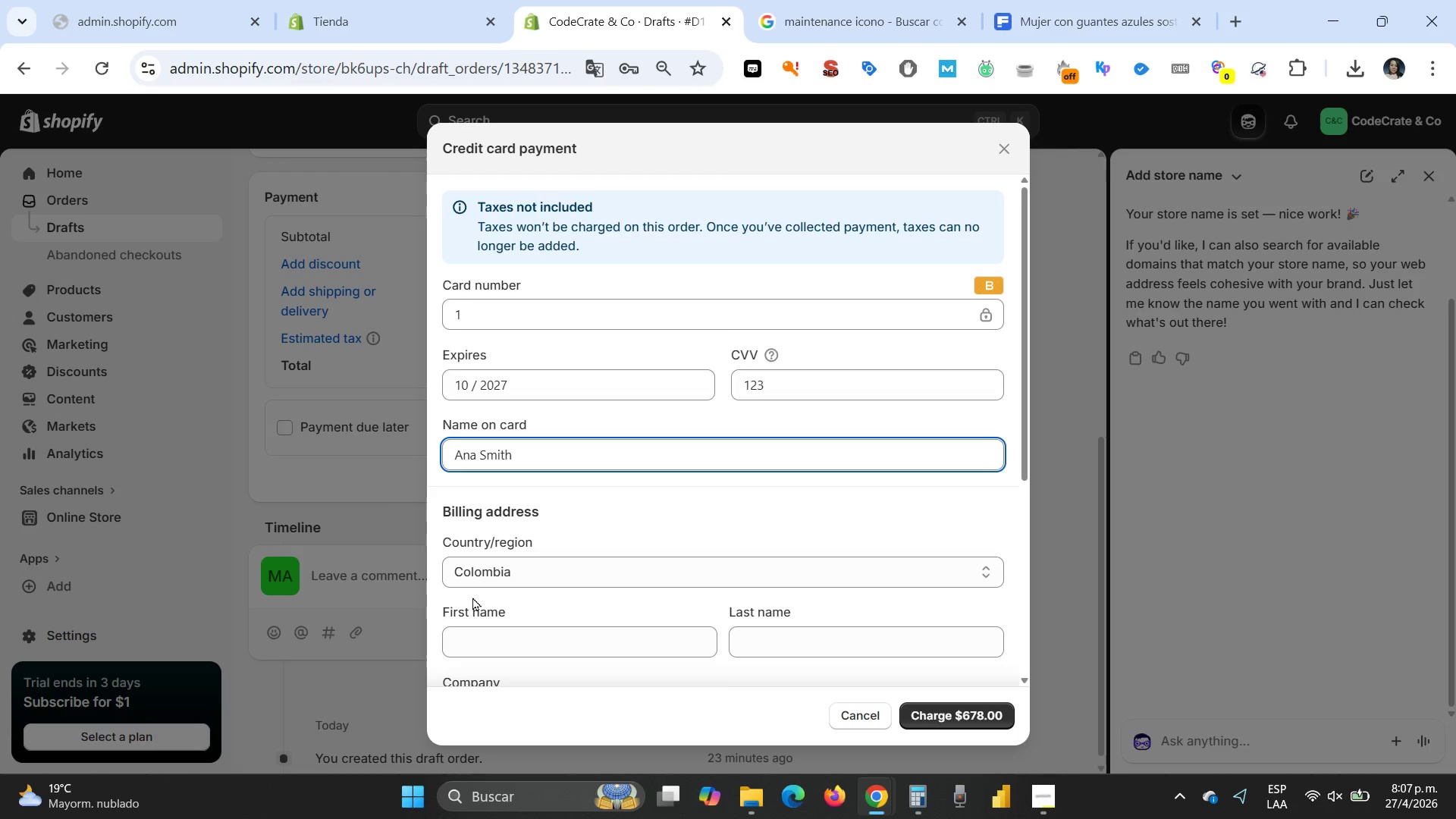 
type([Delete]ne)
 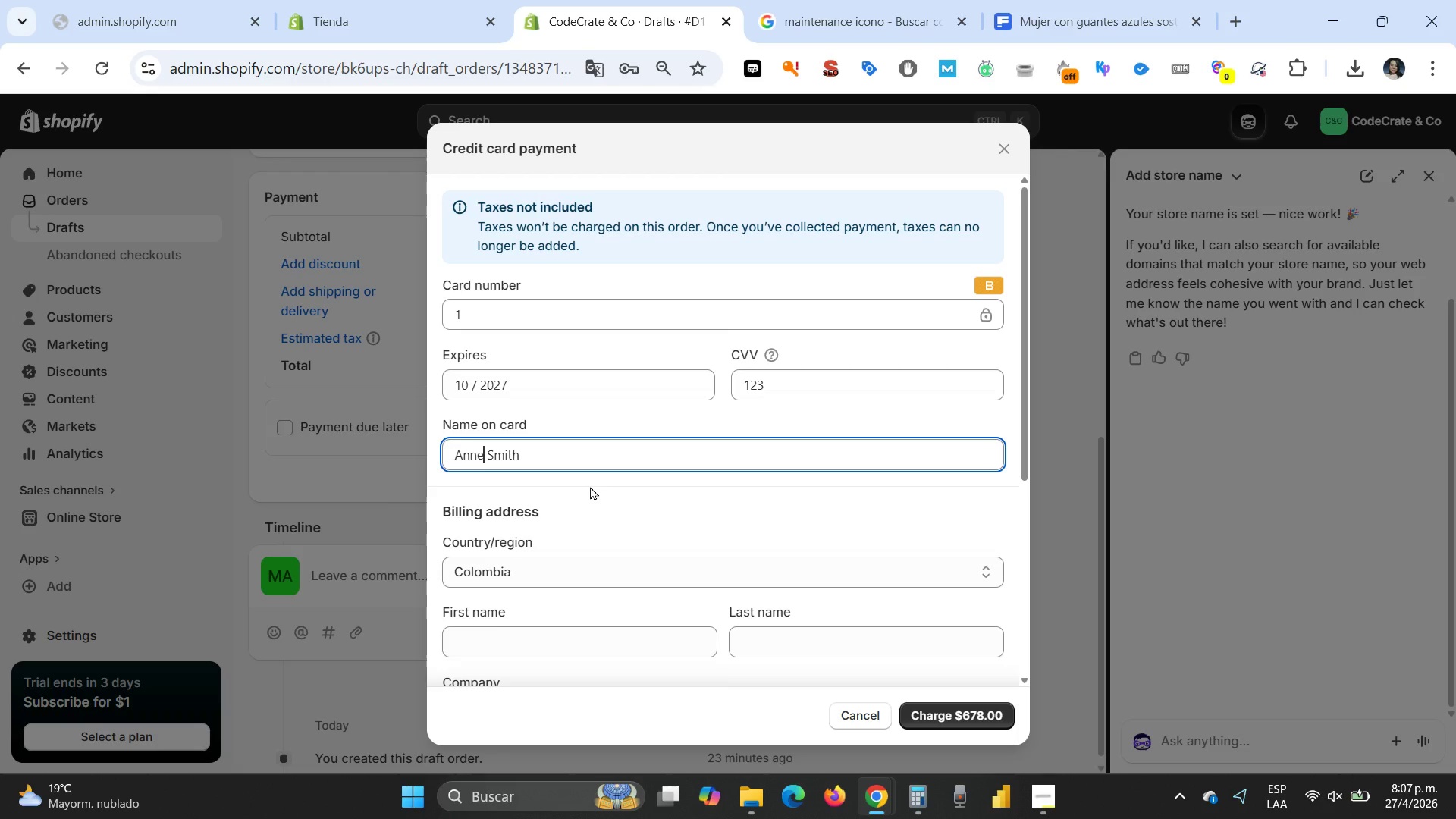 
wait(5.98)
 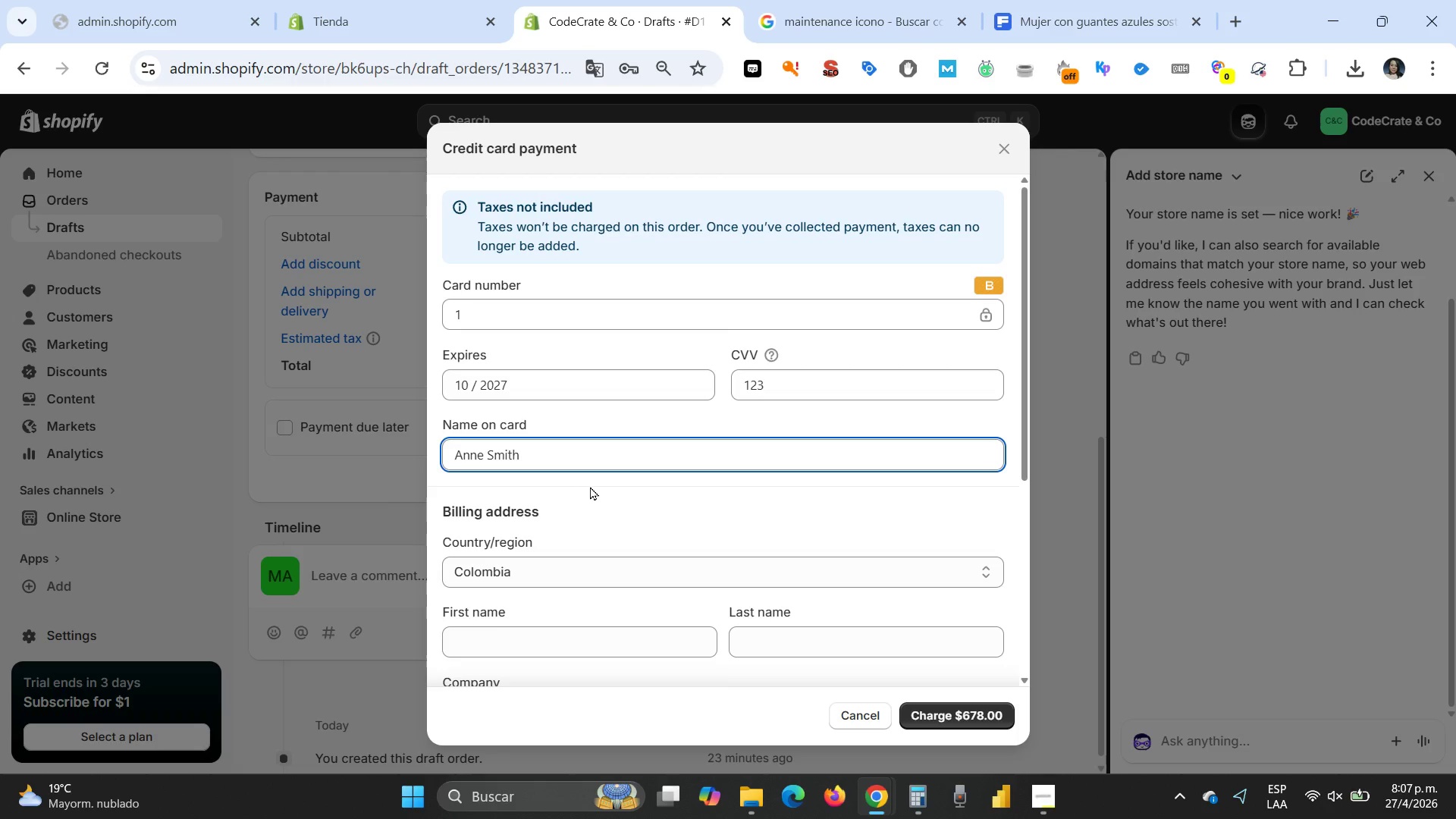 
scroll: coordinate [692, 503], scroll_direction: down, amount: 2.0
 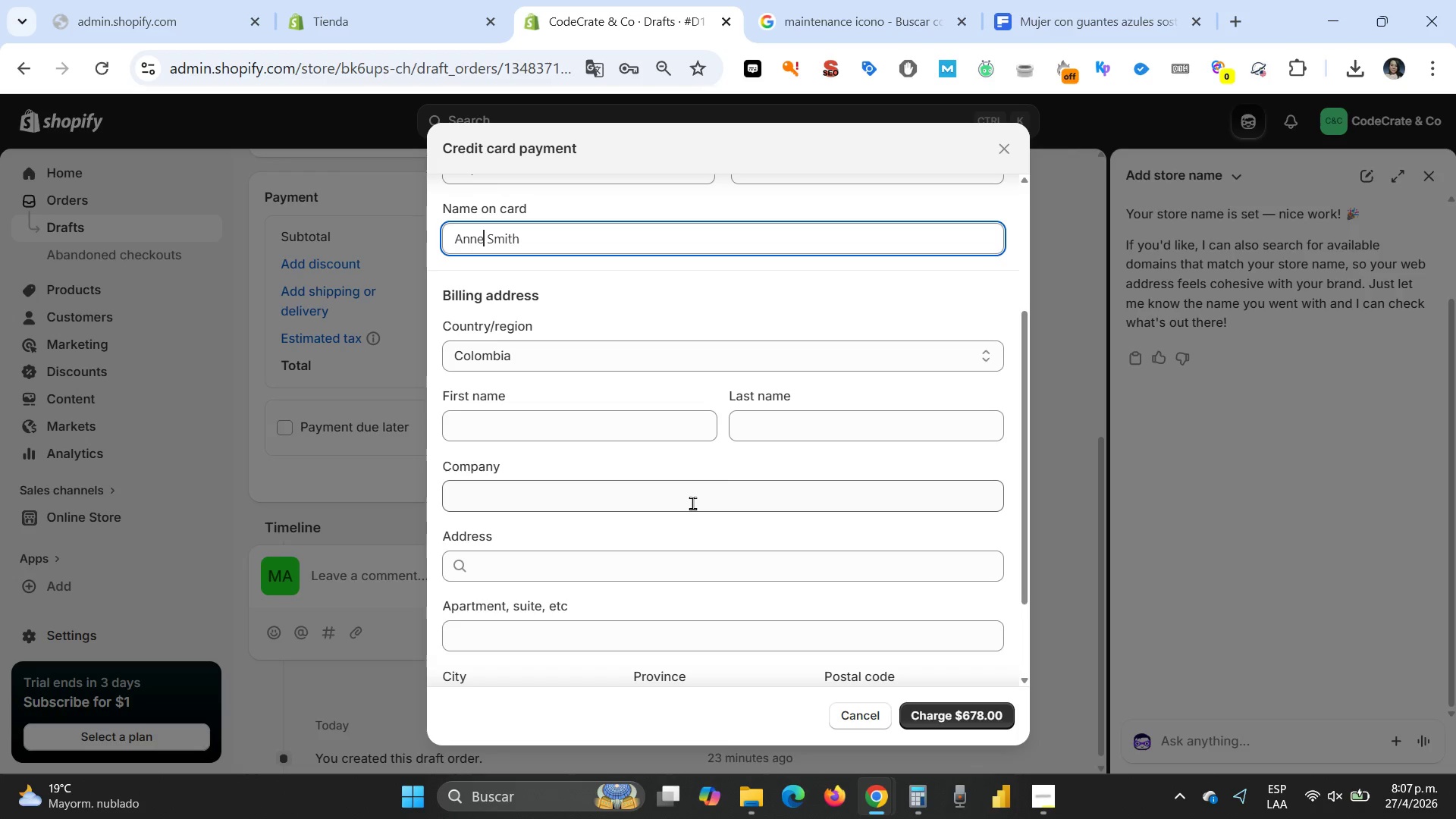 
scroll: coordinate [692, 503], scroll_direction: up, amount: 3.0
 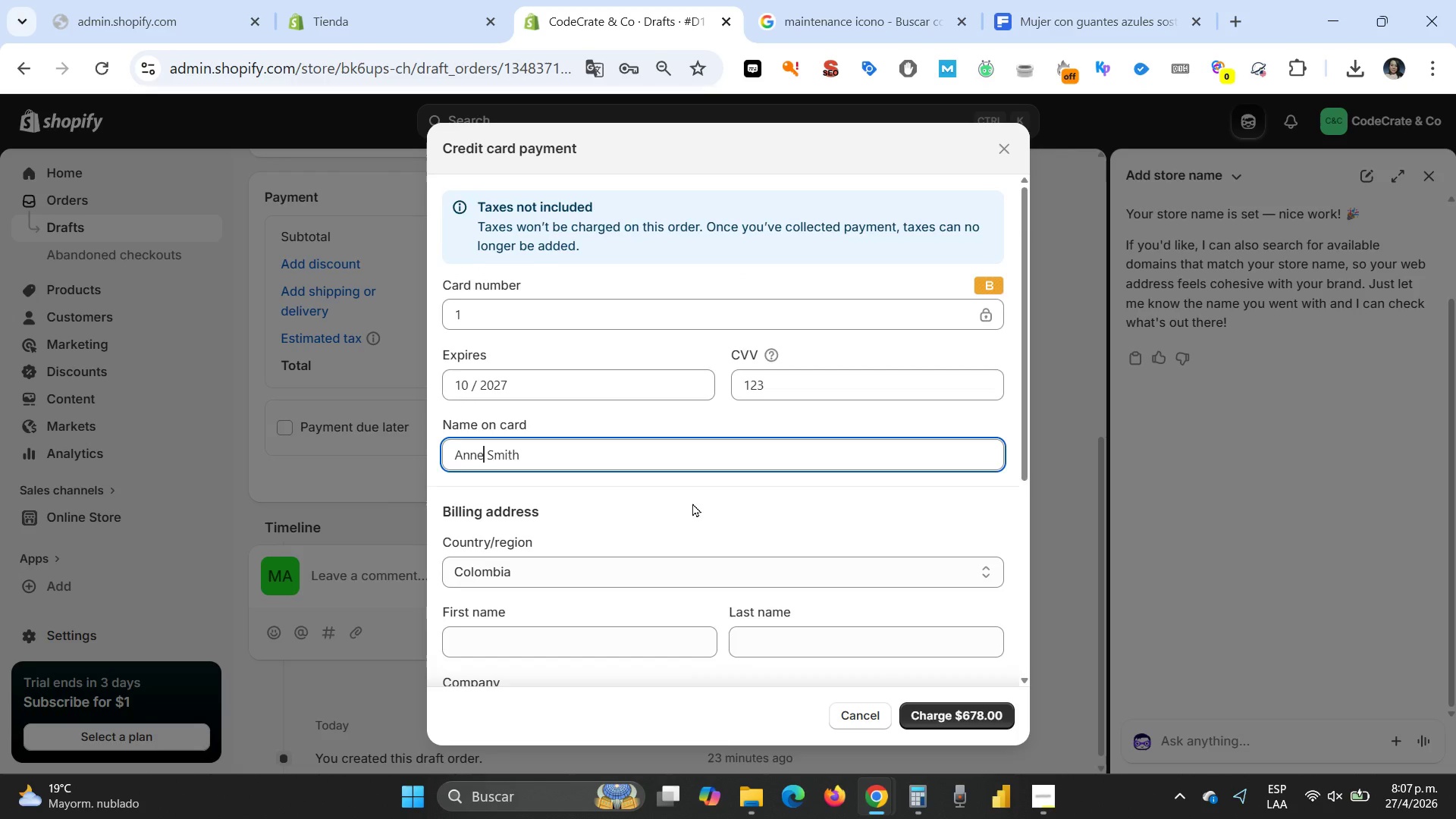 
scroll: coordinate [692, 503], scroll_direction: down, amount: 4.0
 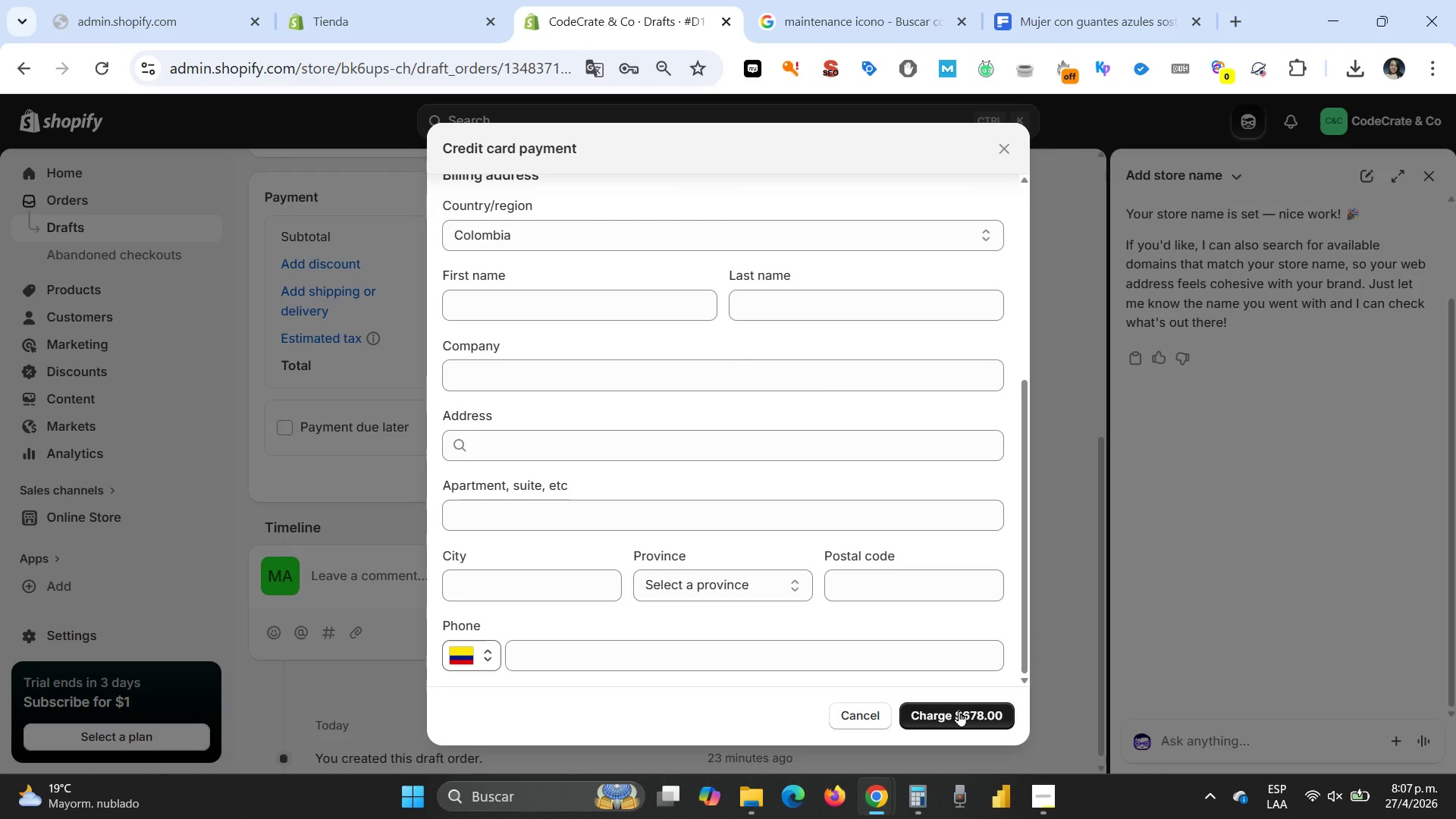 
left_click([959, 711])
 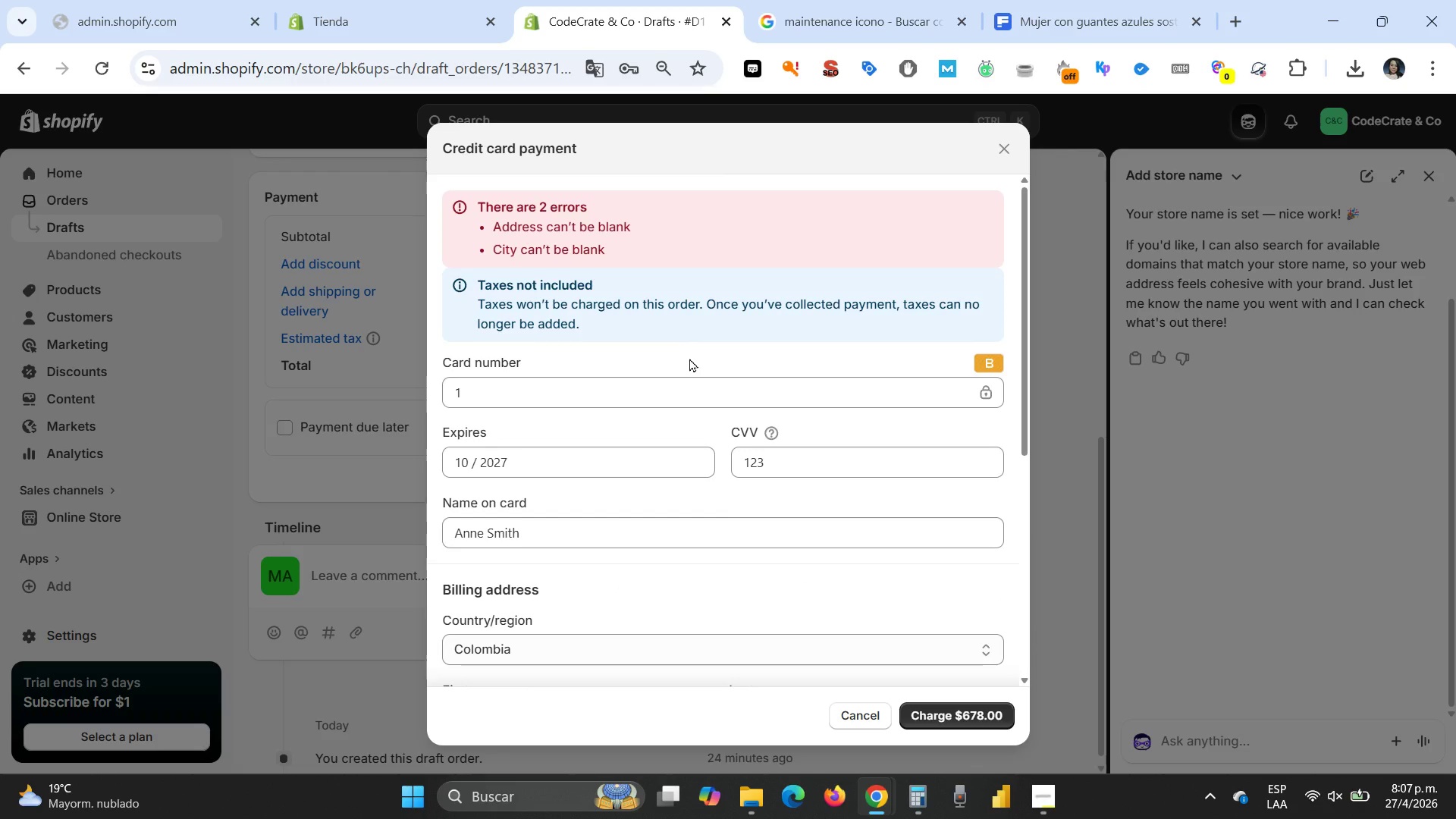 
scroll: coordinate [687, 427], scroll_direction: none, amount: 0.0
 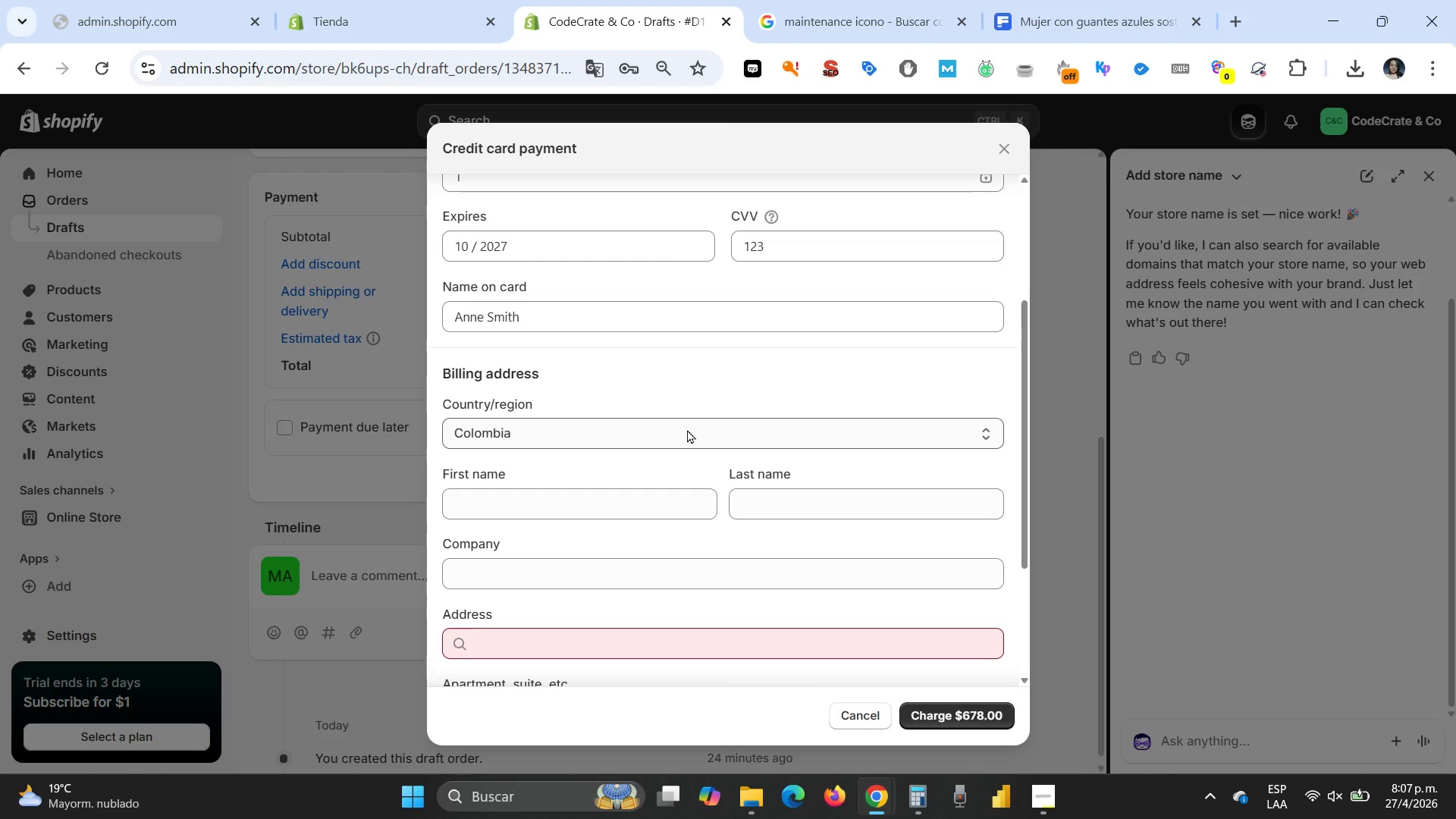 
scroll: coordinate [546, 322], scroll_direction: up, amount: 1.0
 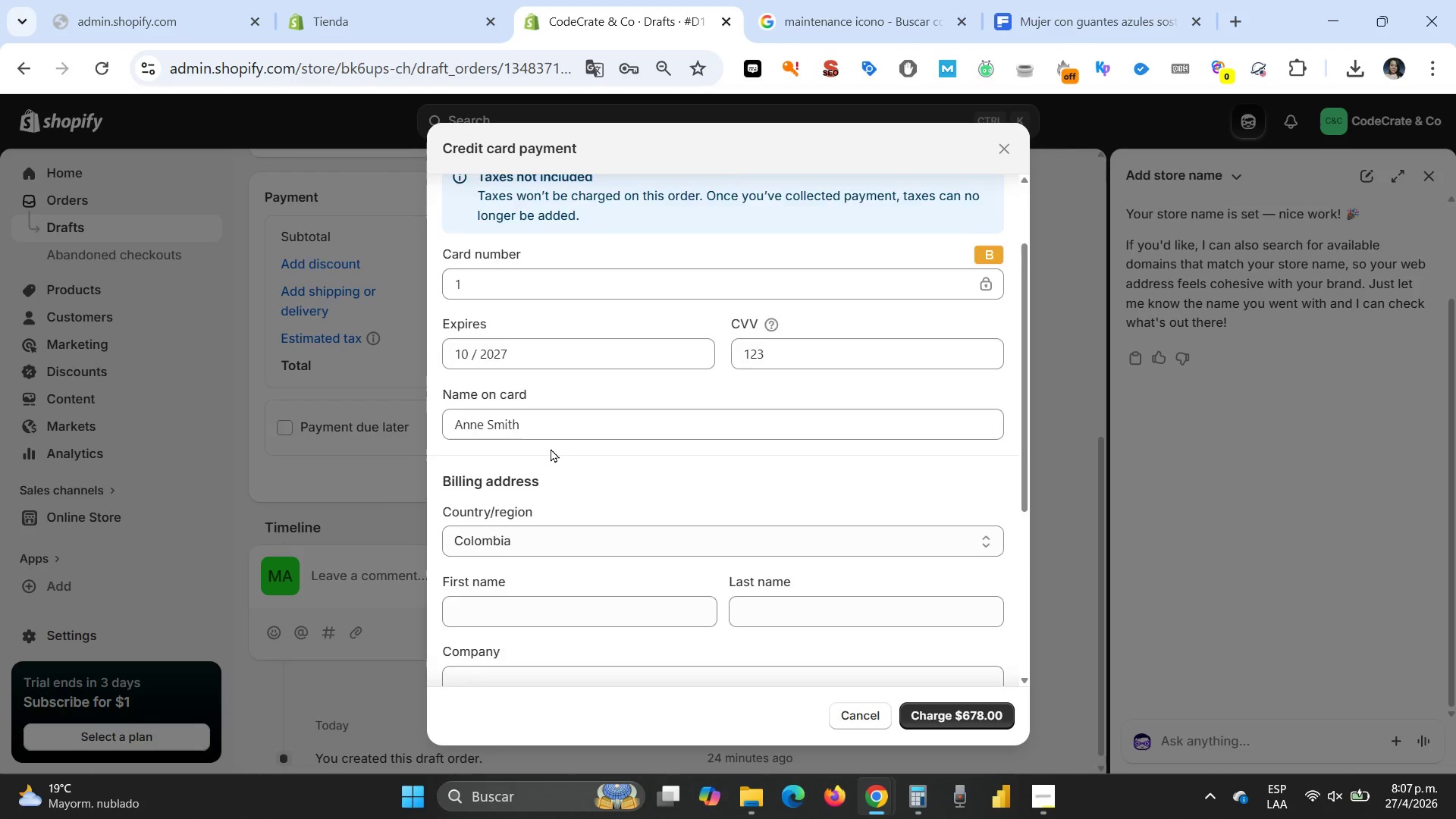 
scroll: coordinate [551, 448], scroll_direction: down, amount: 2.0
 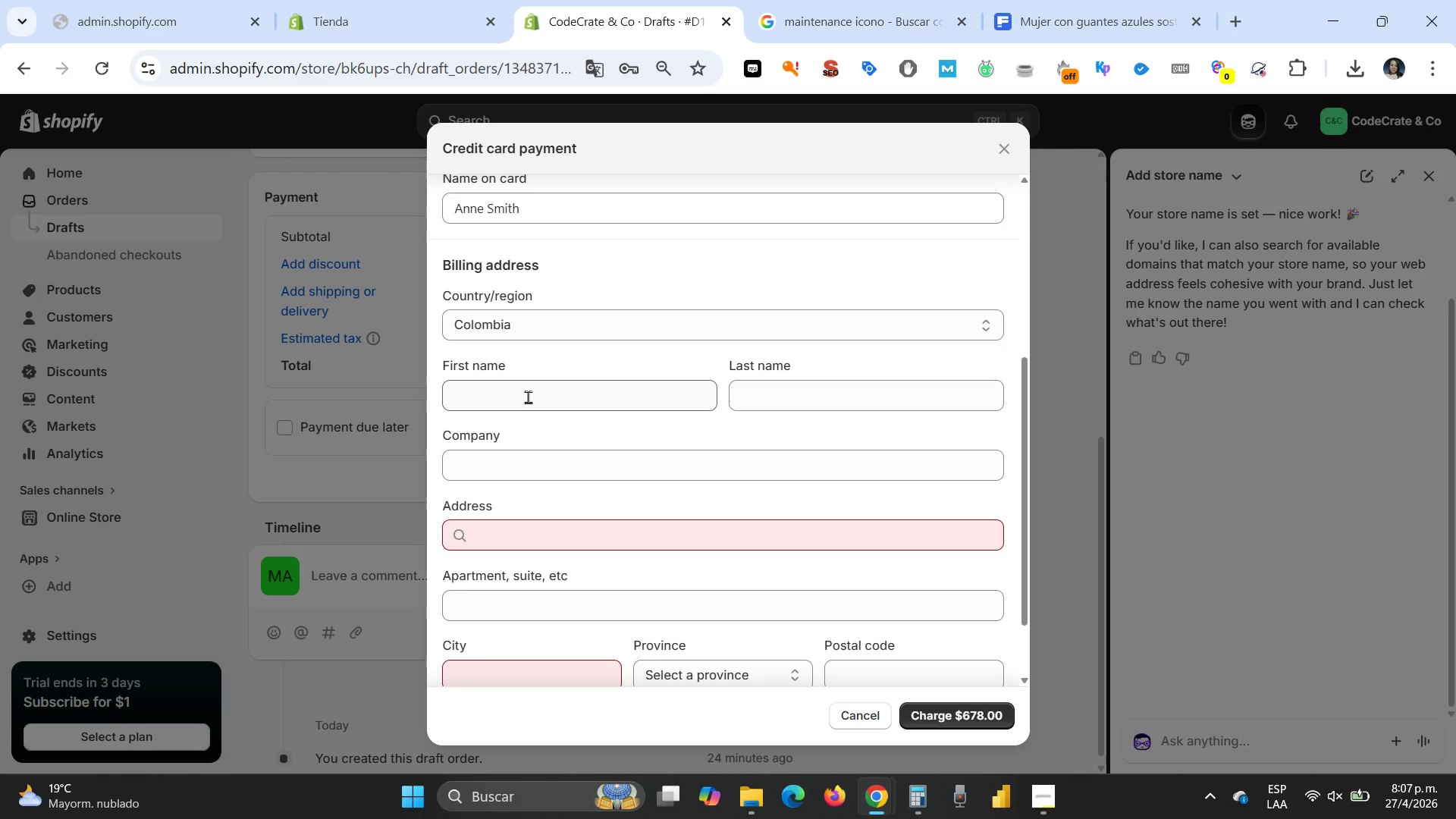 
left_click([529, 396])
 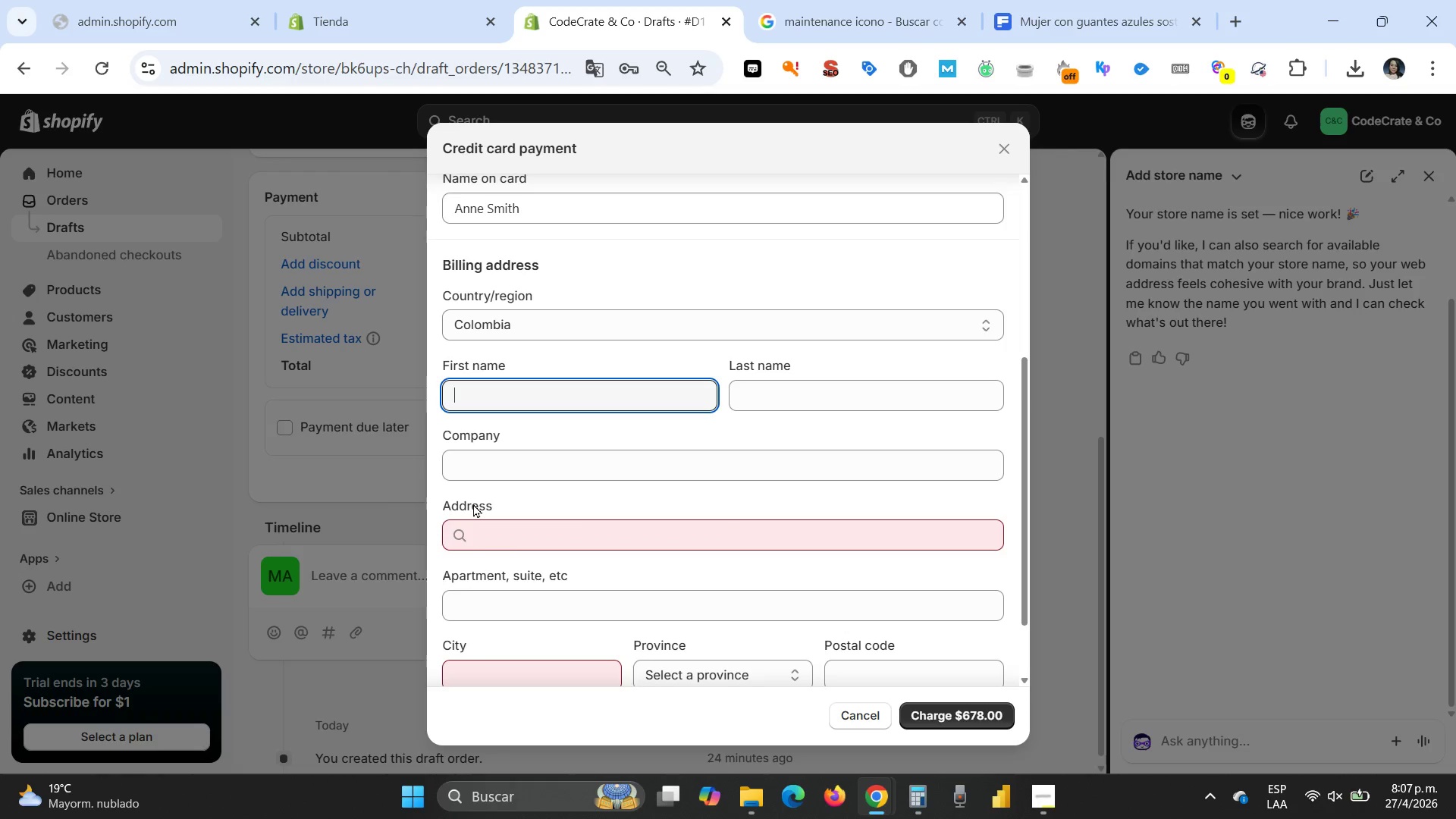 
type(Flower)
 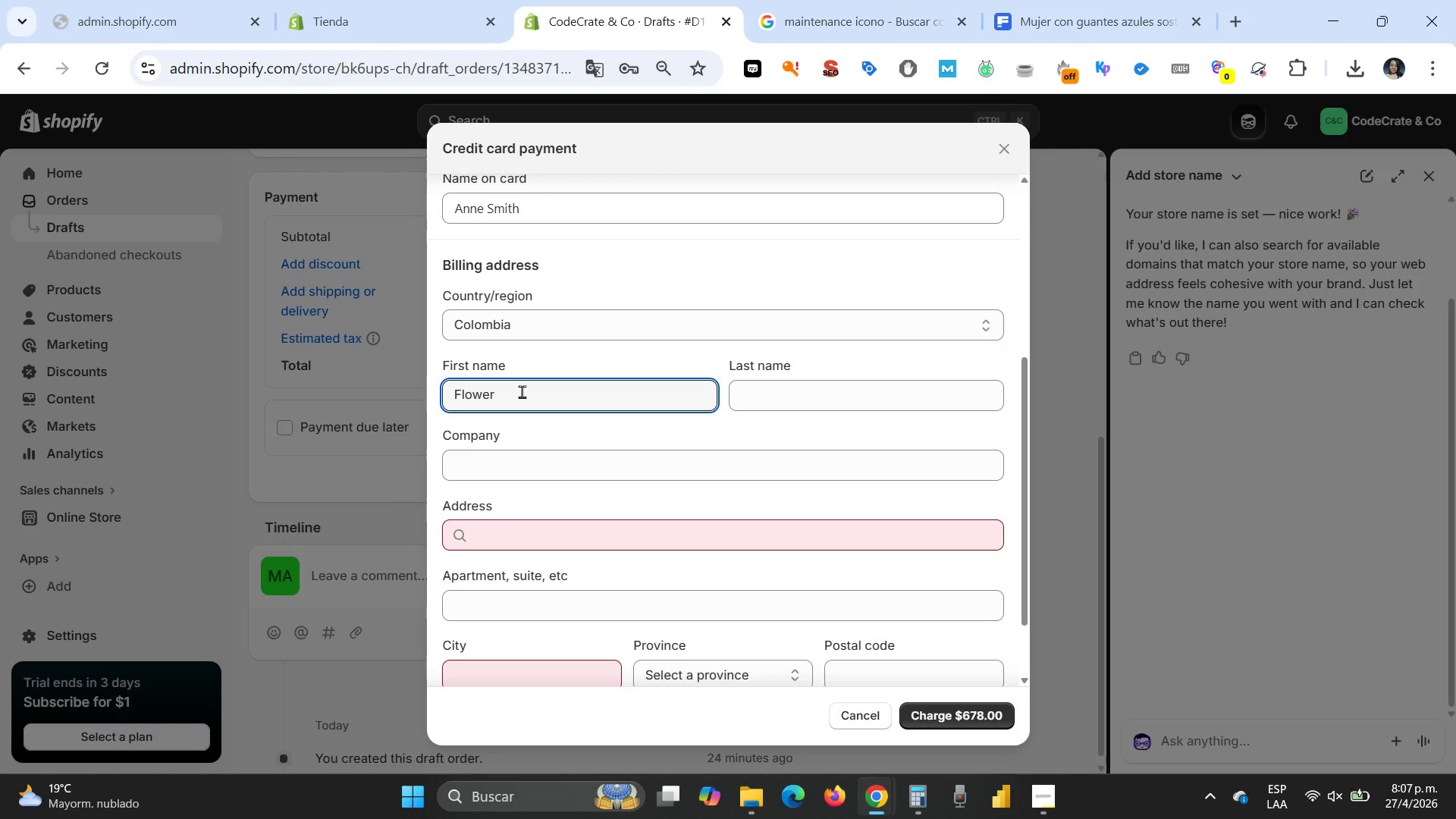 
wait(5.03)
 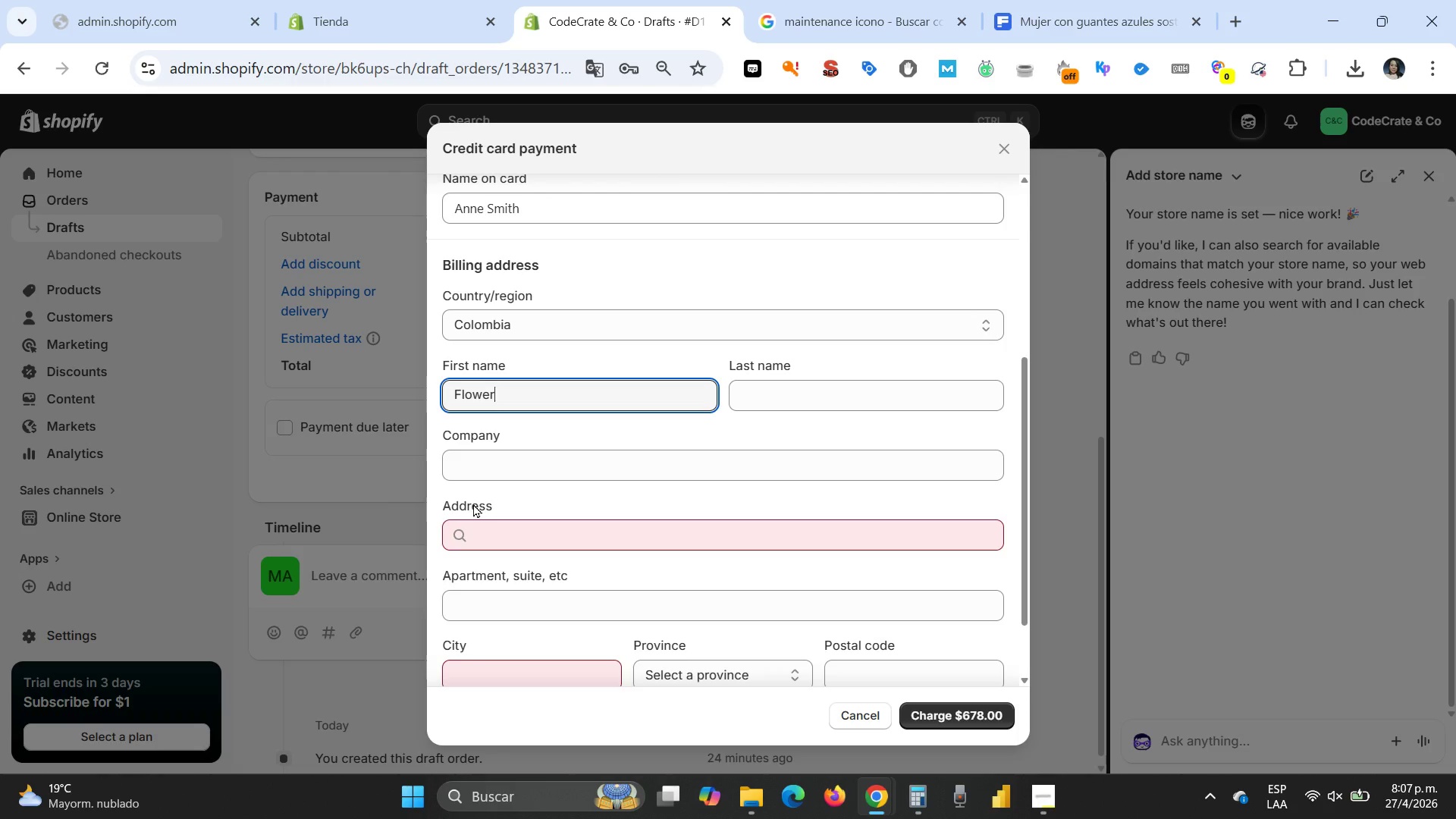 
left_click_drag(start_coordinate=[522, 391], to_coordinate=[430, 382])
 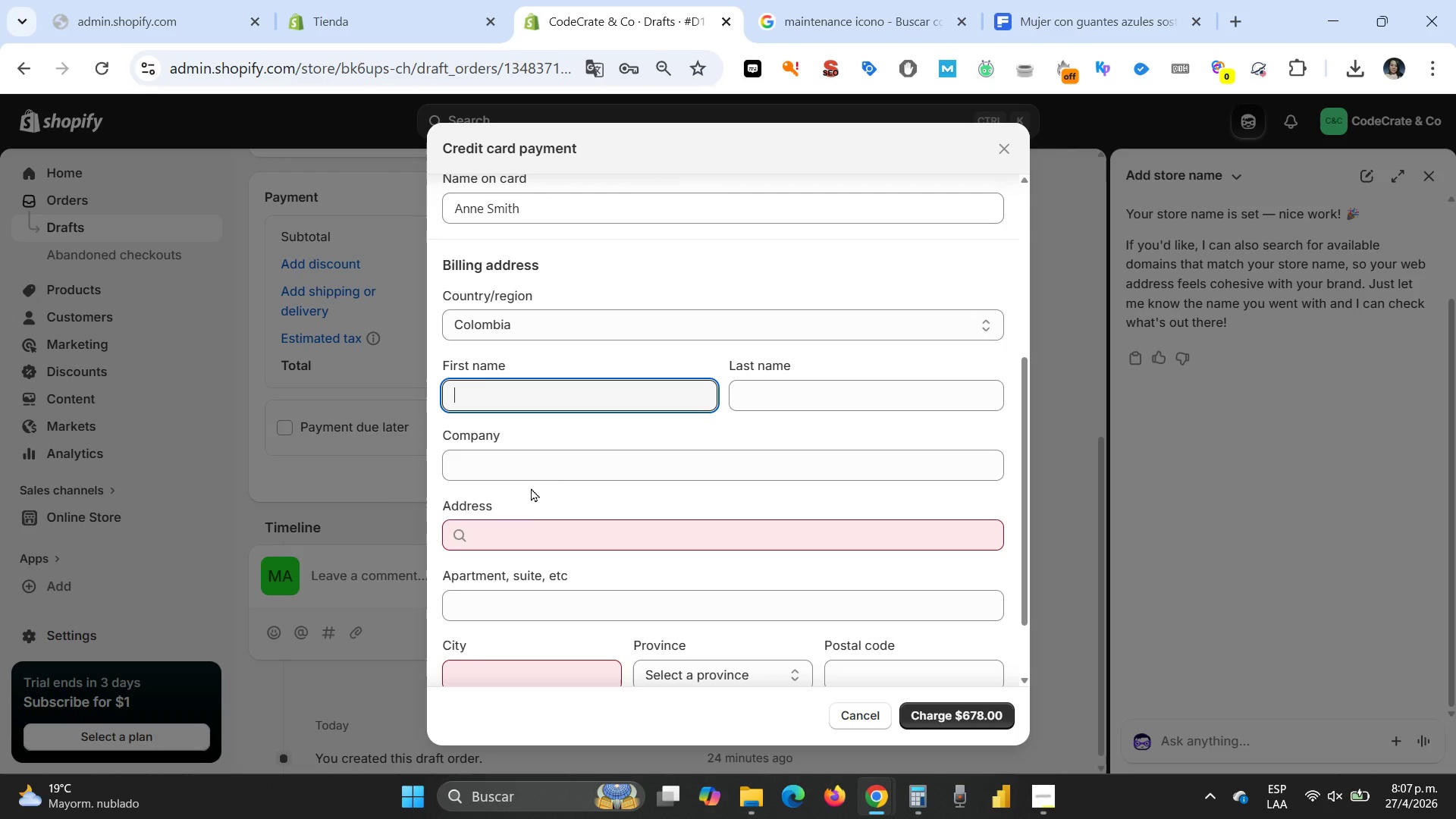 
key(Backspace)
 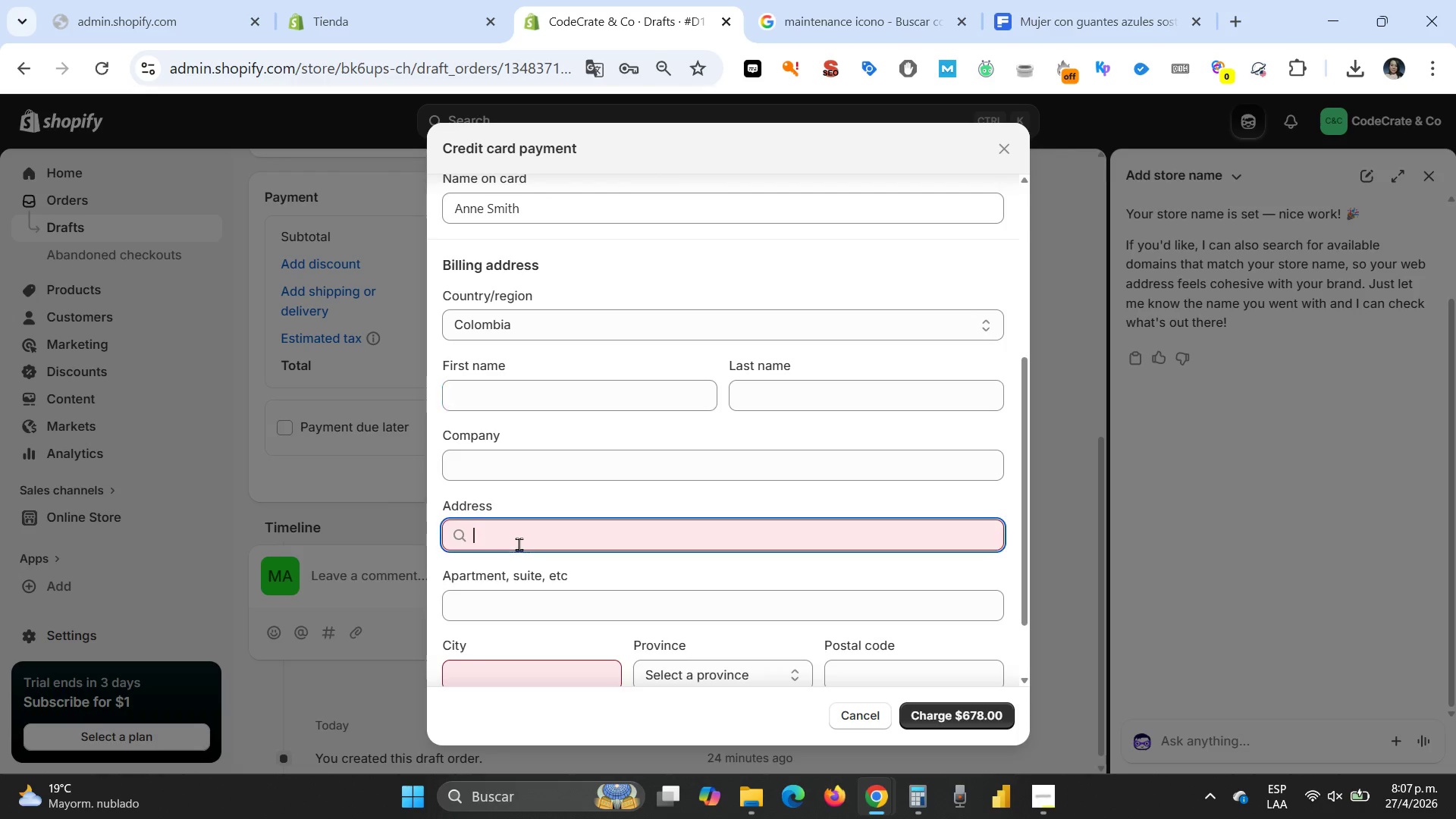 
left_click([519, 544])
 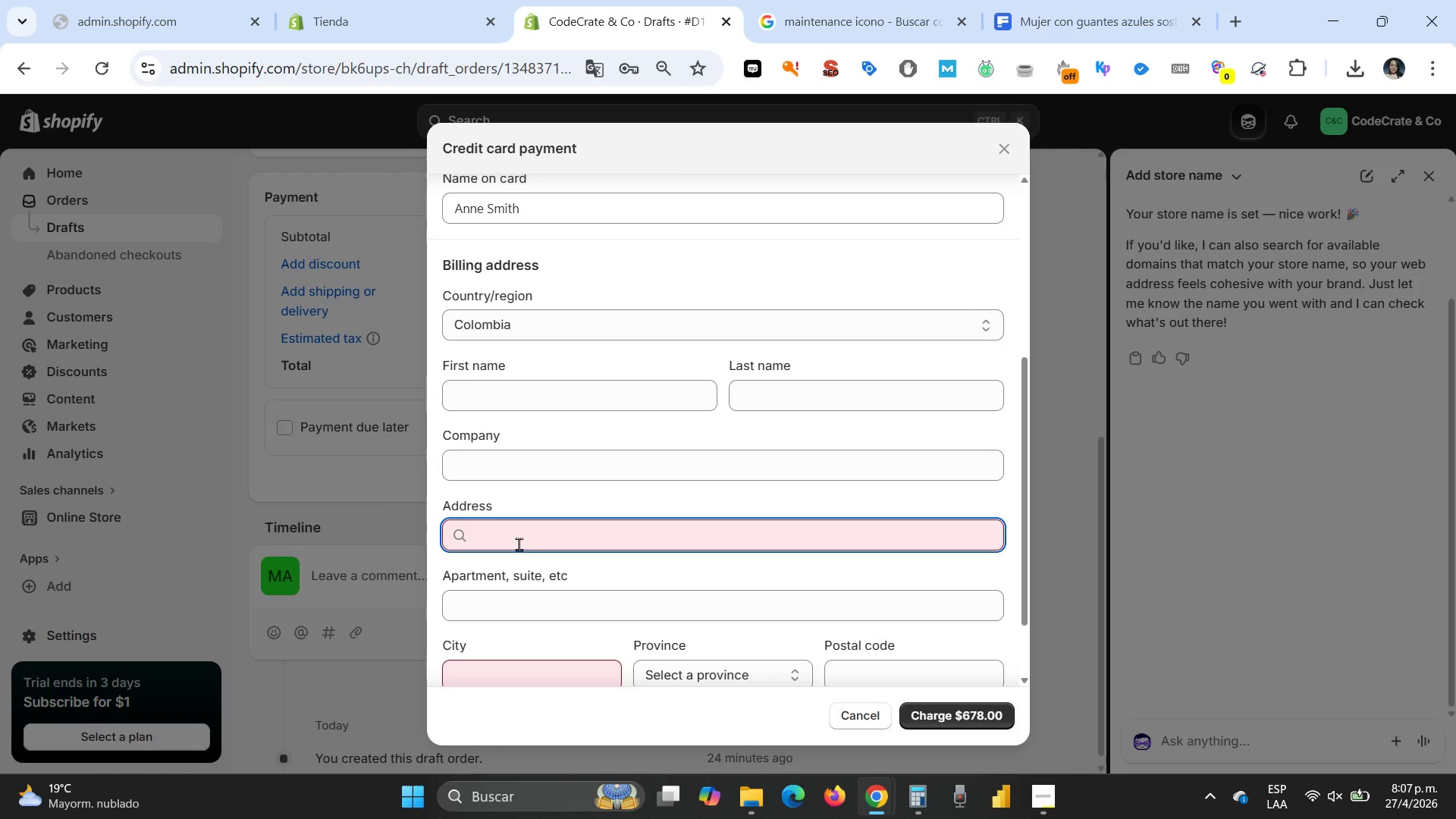 
type(Flower)
 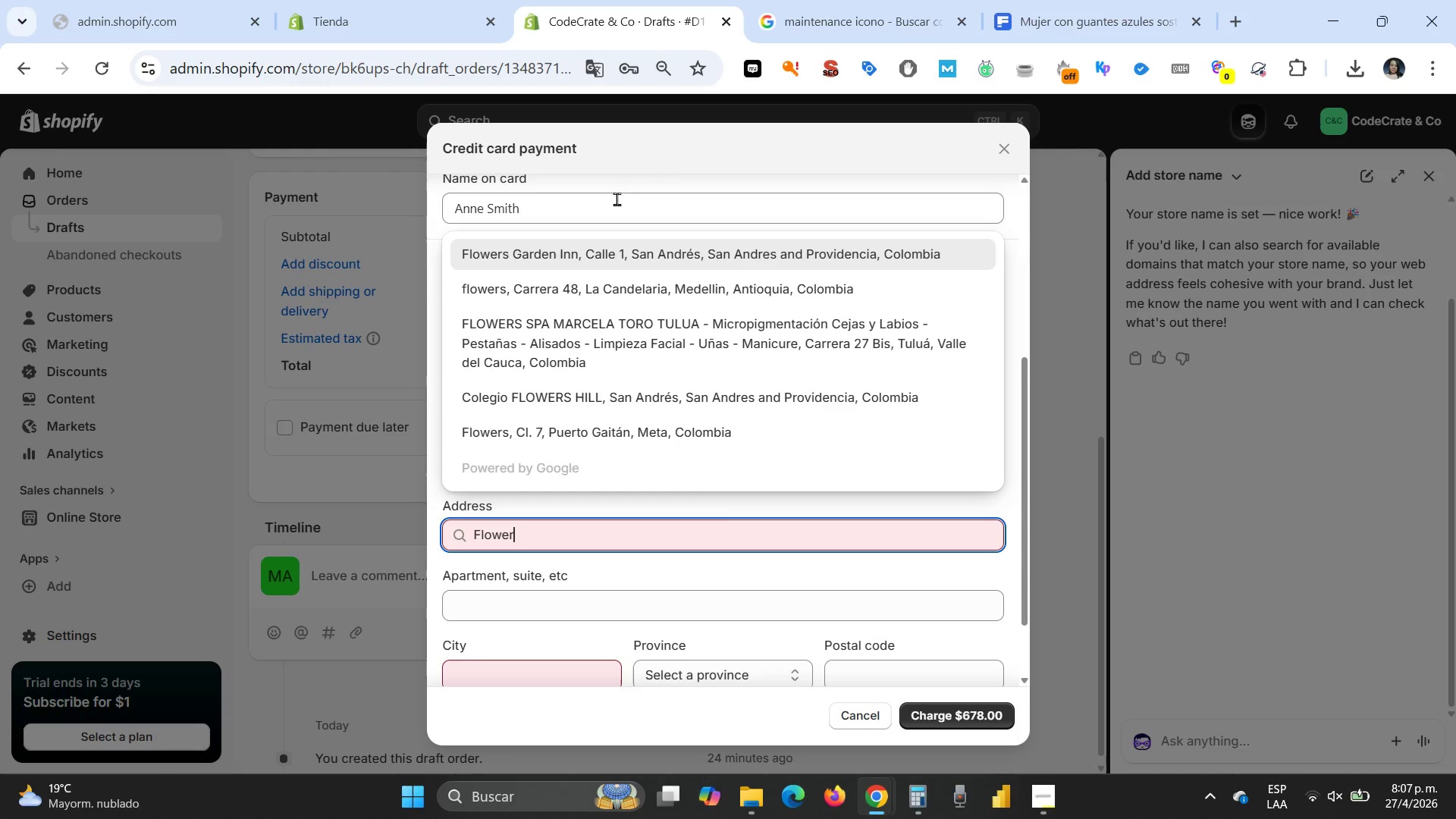 
left_click([593, 258])
 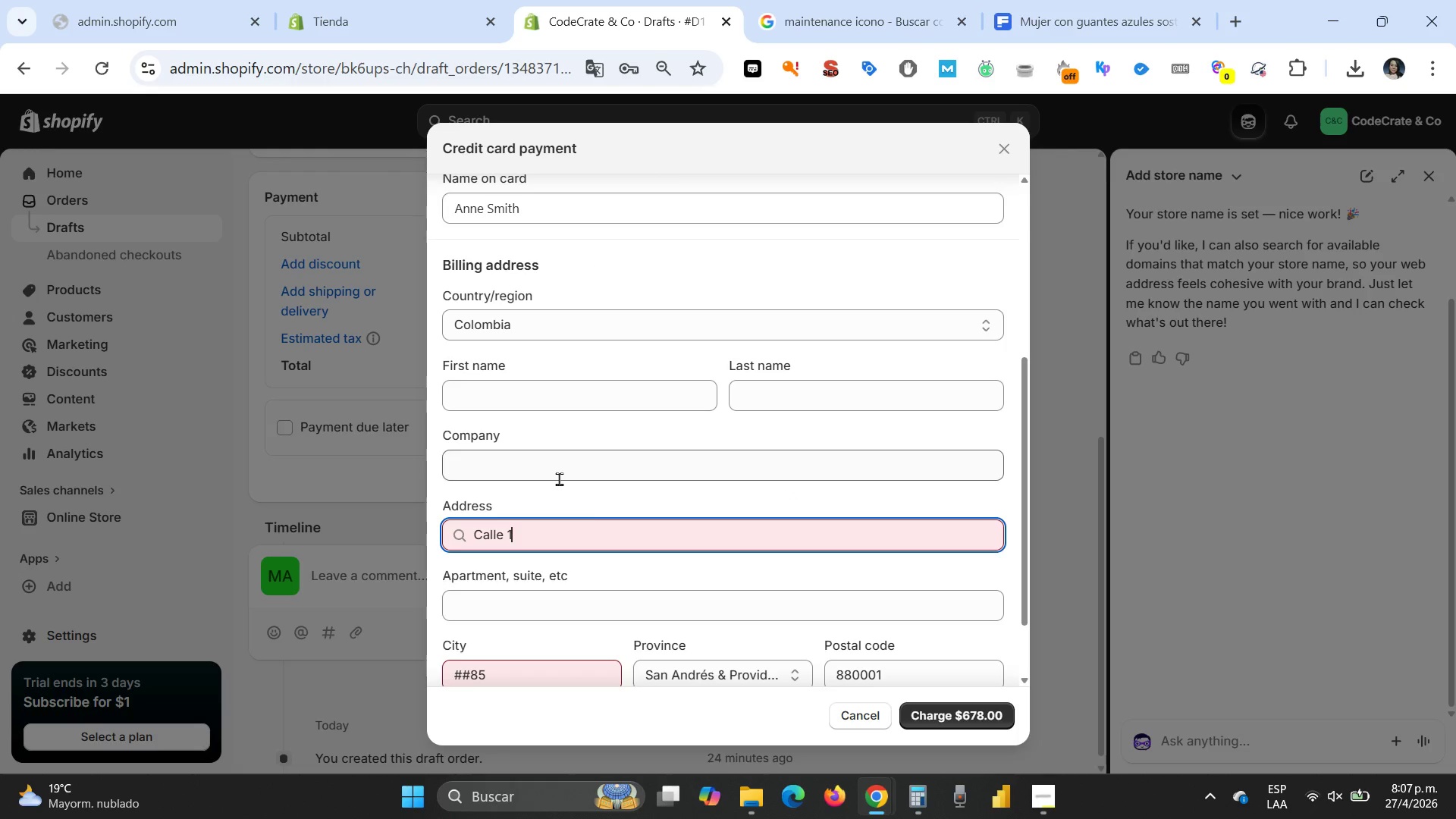 
scroll: coordinate [632, 487], scroll_direction: down, amount: 1.0
 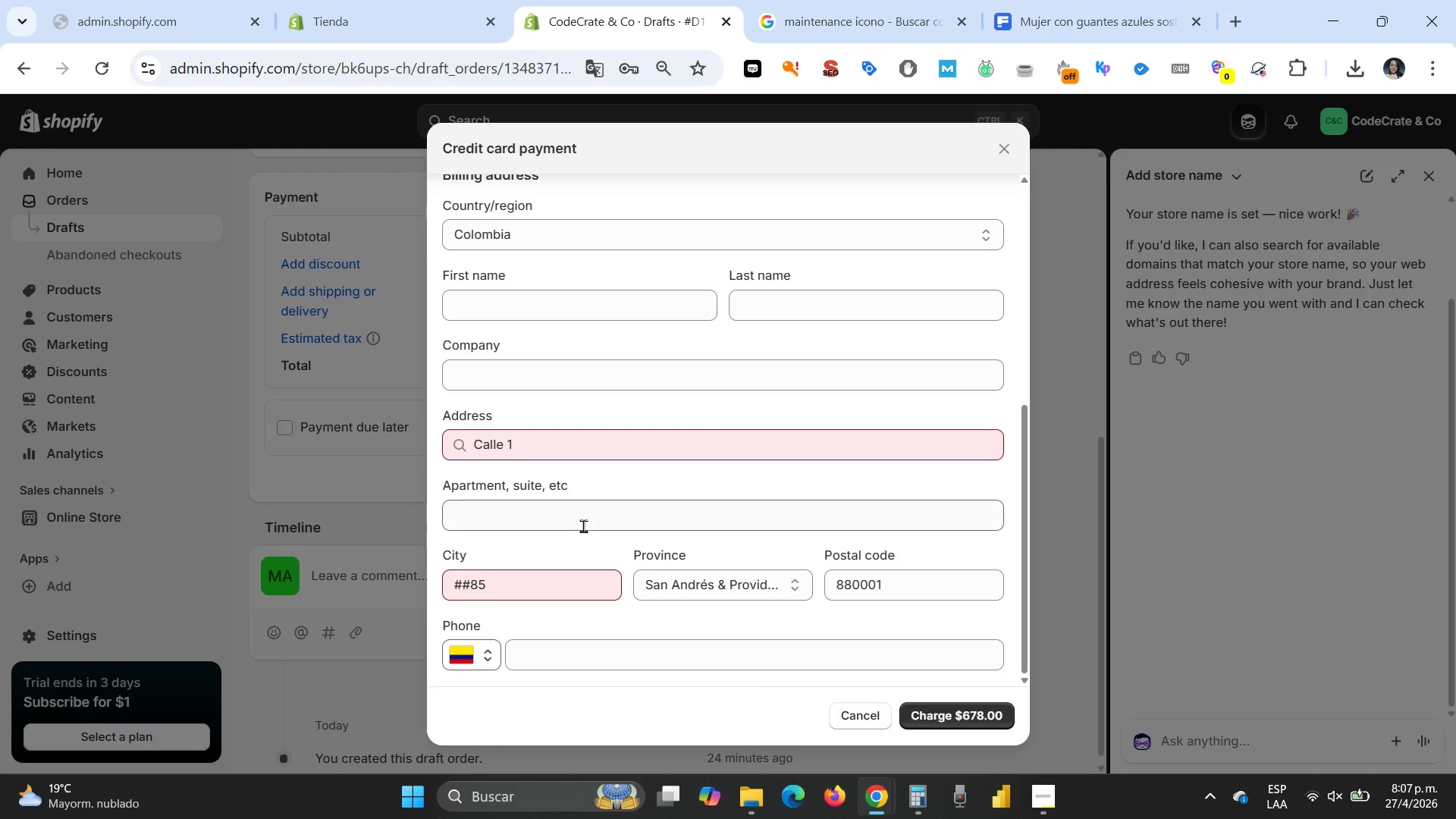 
double_click([583, 526])
 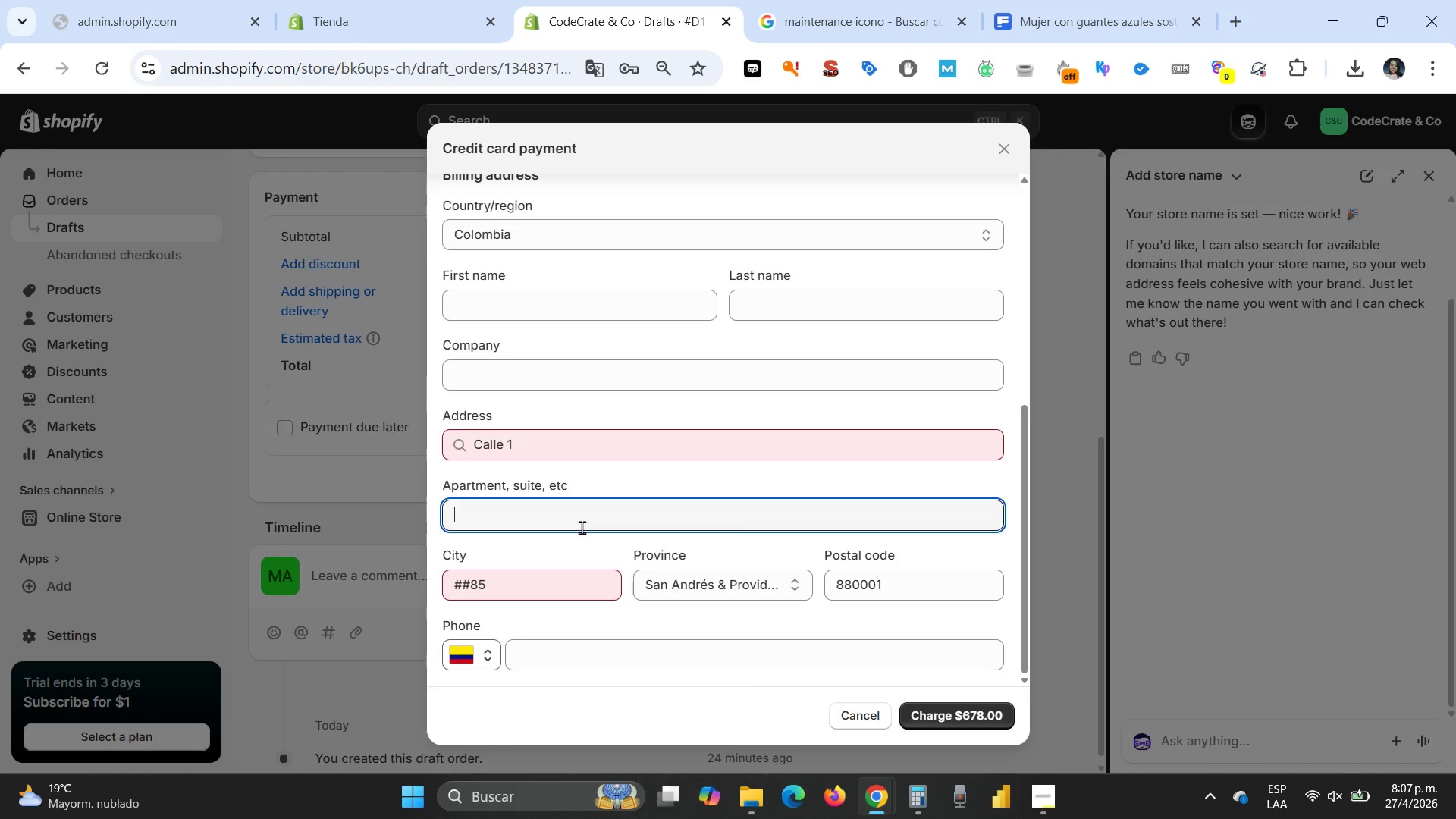 
type(45)
 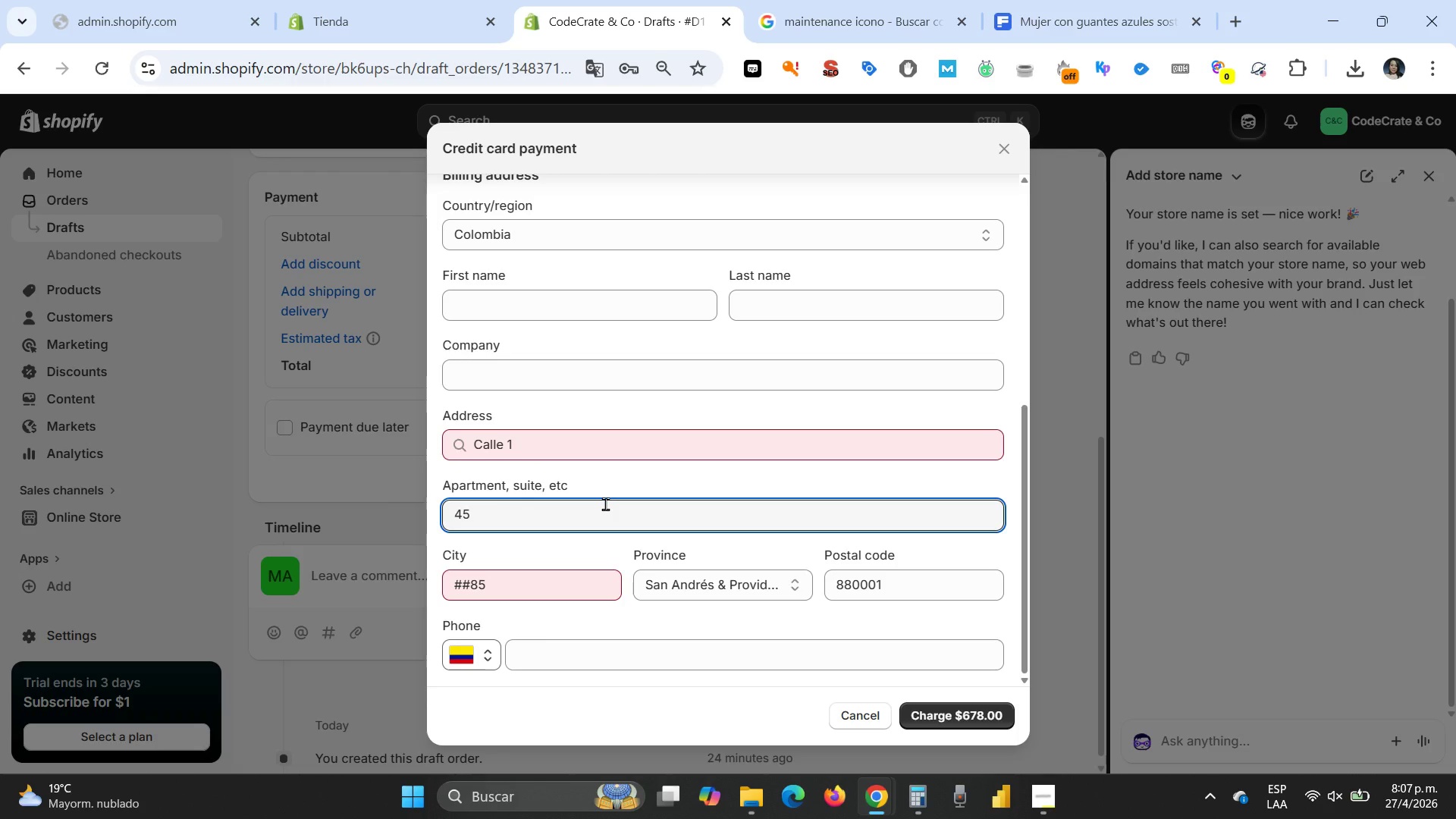 
scroll: coordinate [613, 506], scroll_direction: down, amount: 1.0
 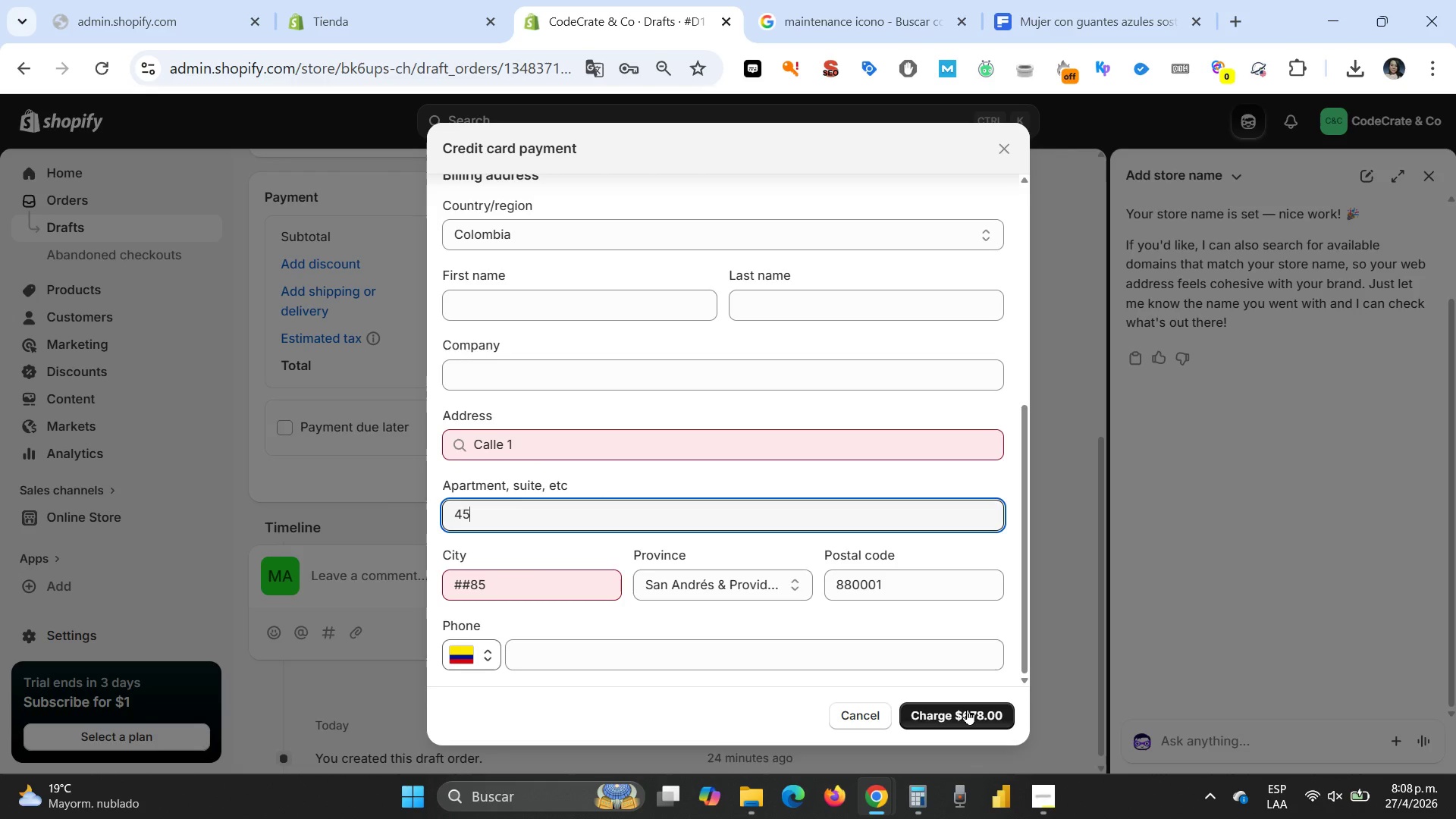 
left_click([967, 709])
 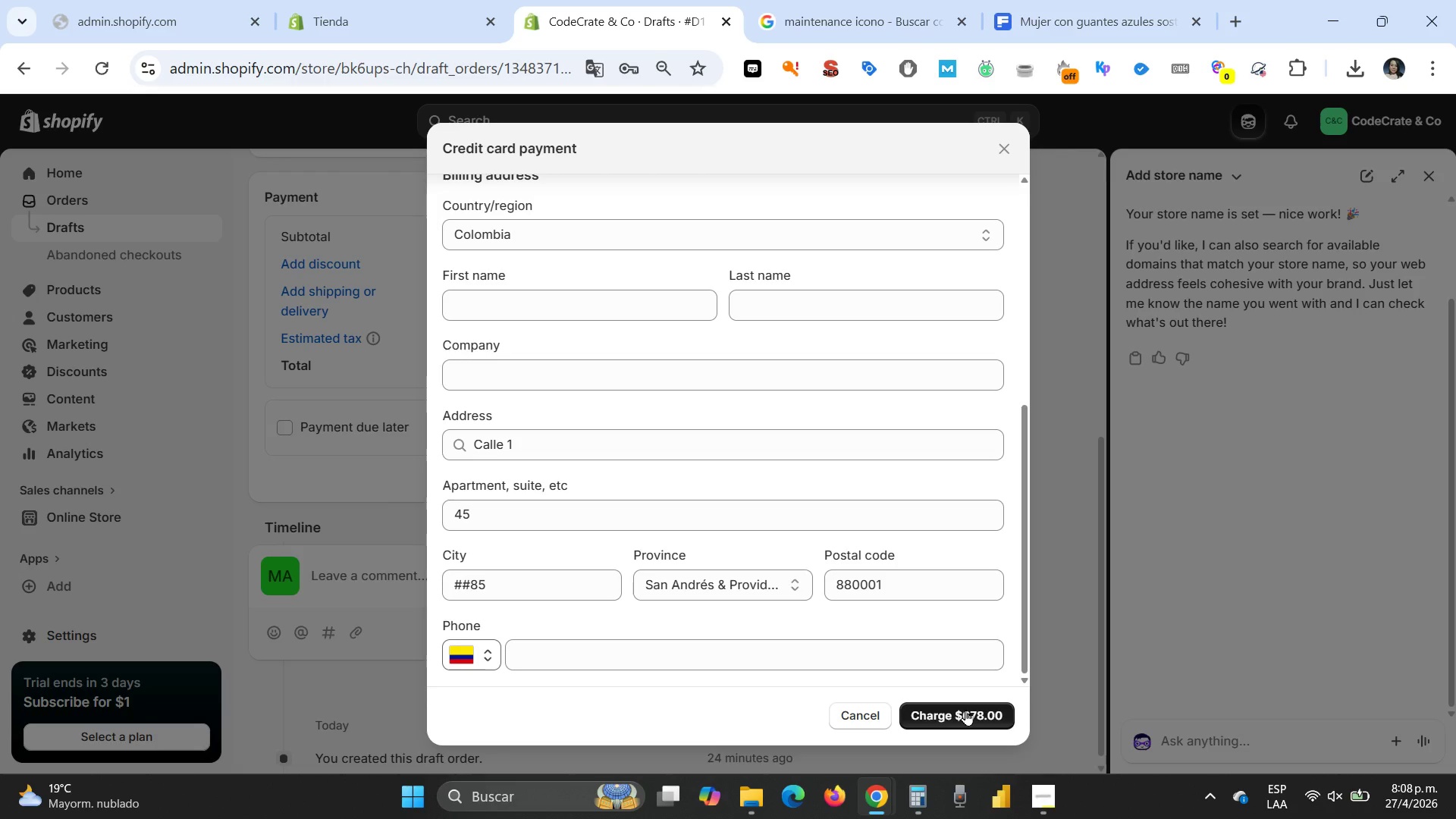 
scroll: coordinate [965, 710], scroll_direction: down, amount: 1.0
 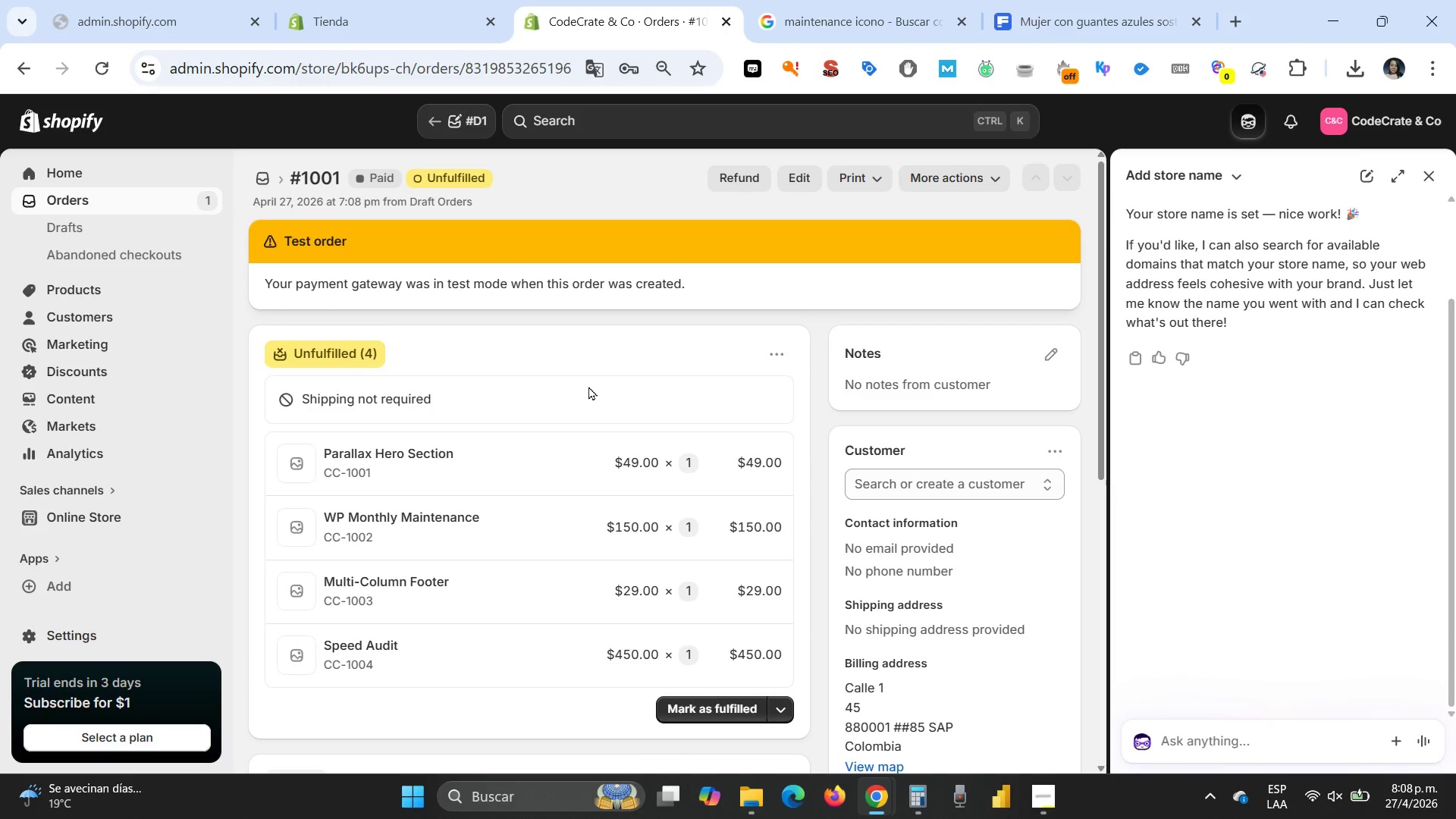 
wait(16.73)
 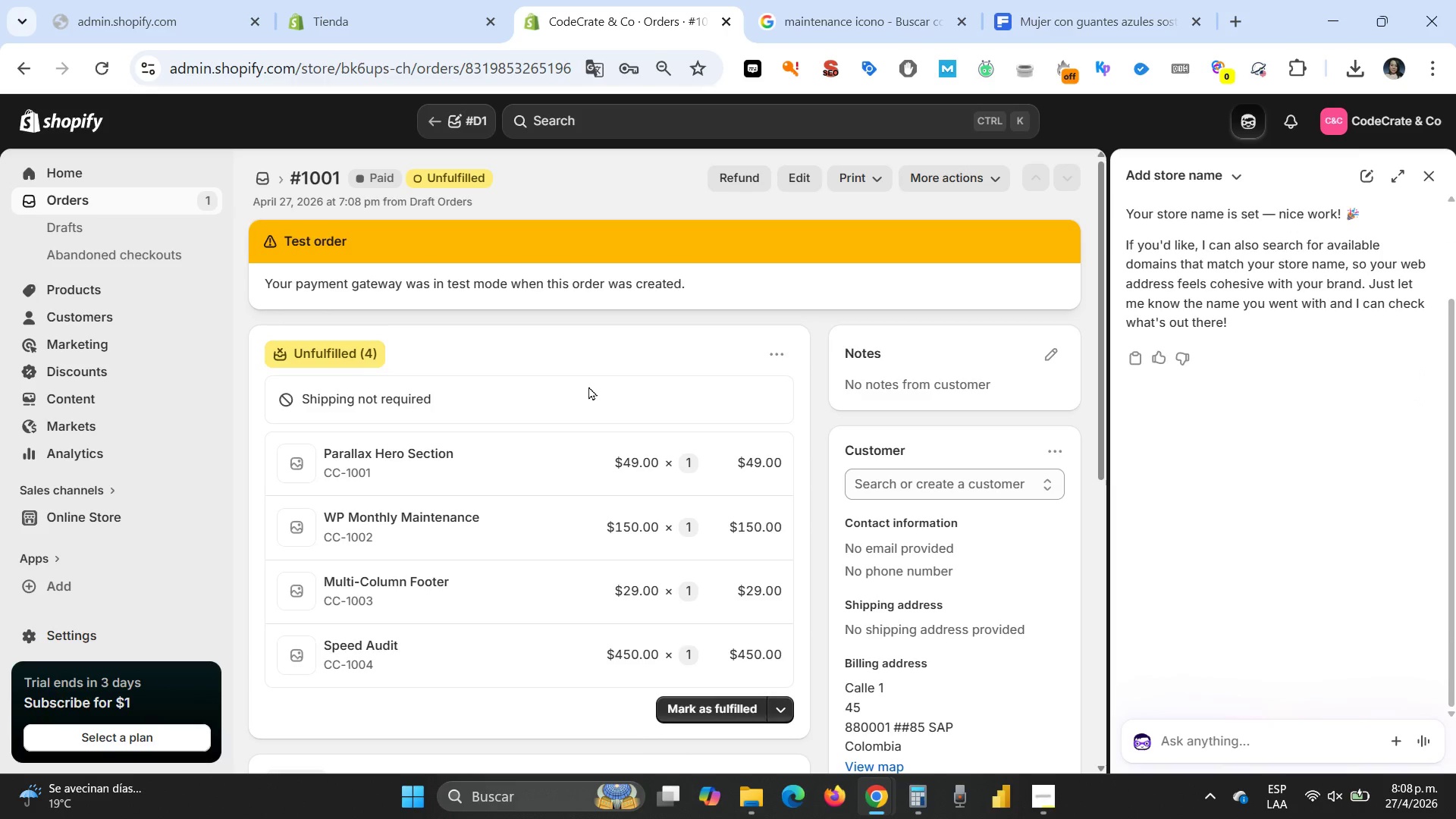 
left_click([585, 71])
 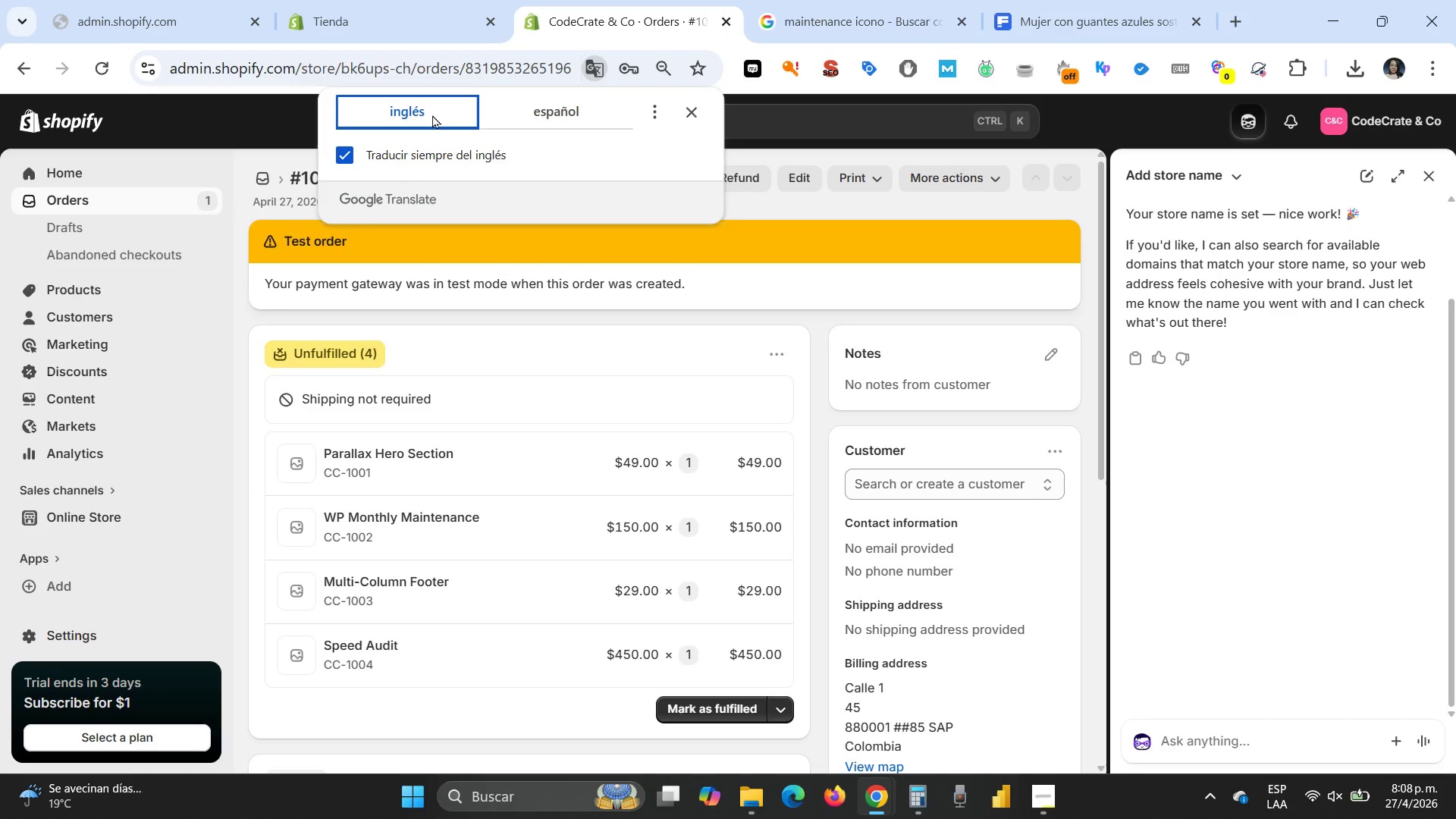 
left_click_drag(start_coordinate=[430, 115], to_coordinate=[434, 115])
 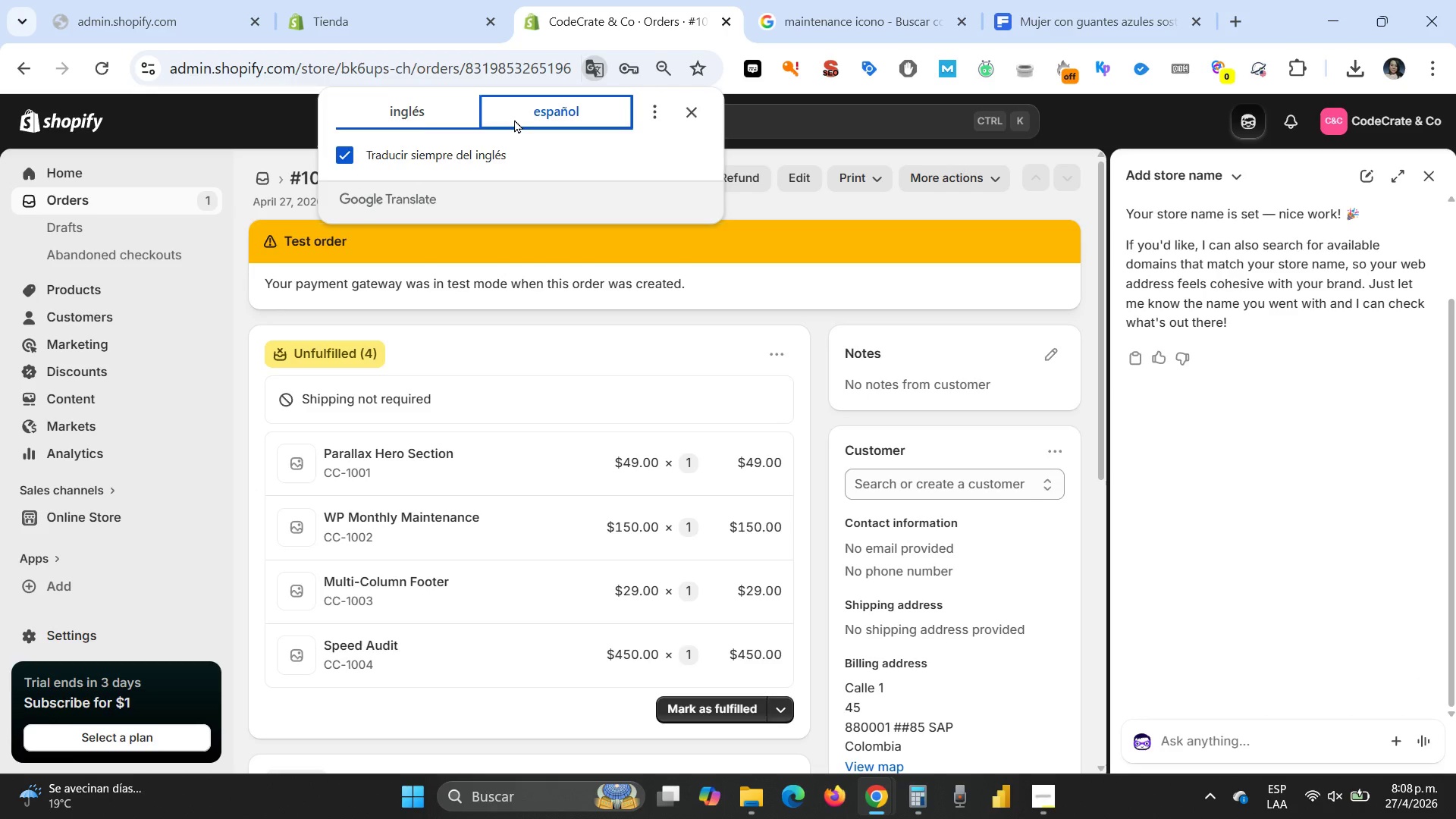 
left_click([514, 119])
 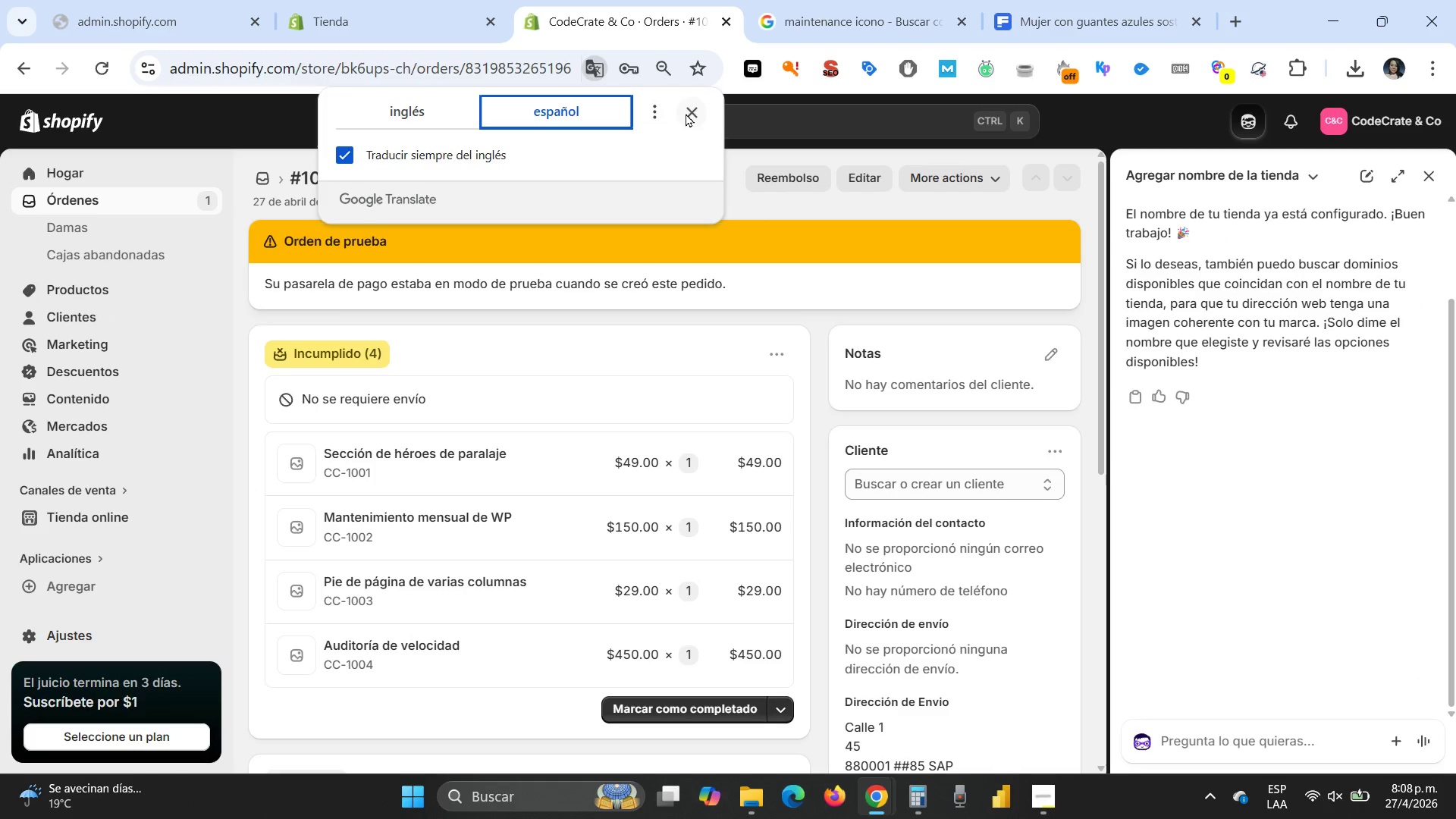 
left_click([691, 111])
 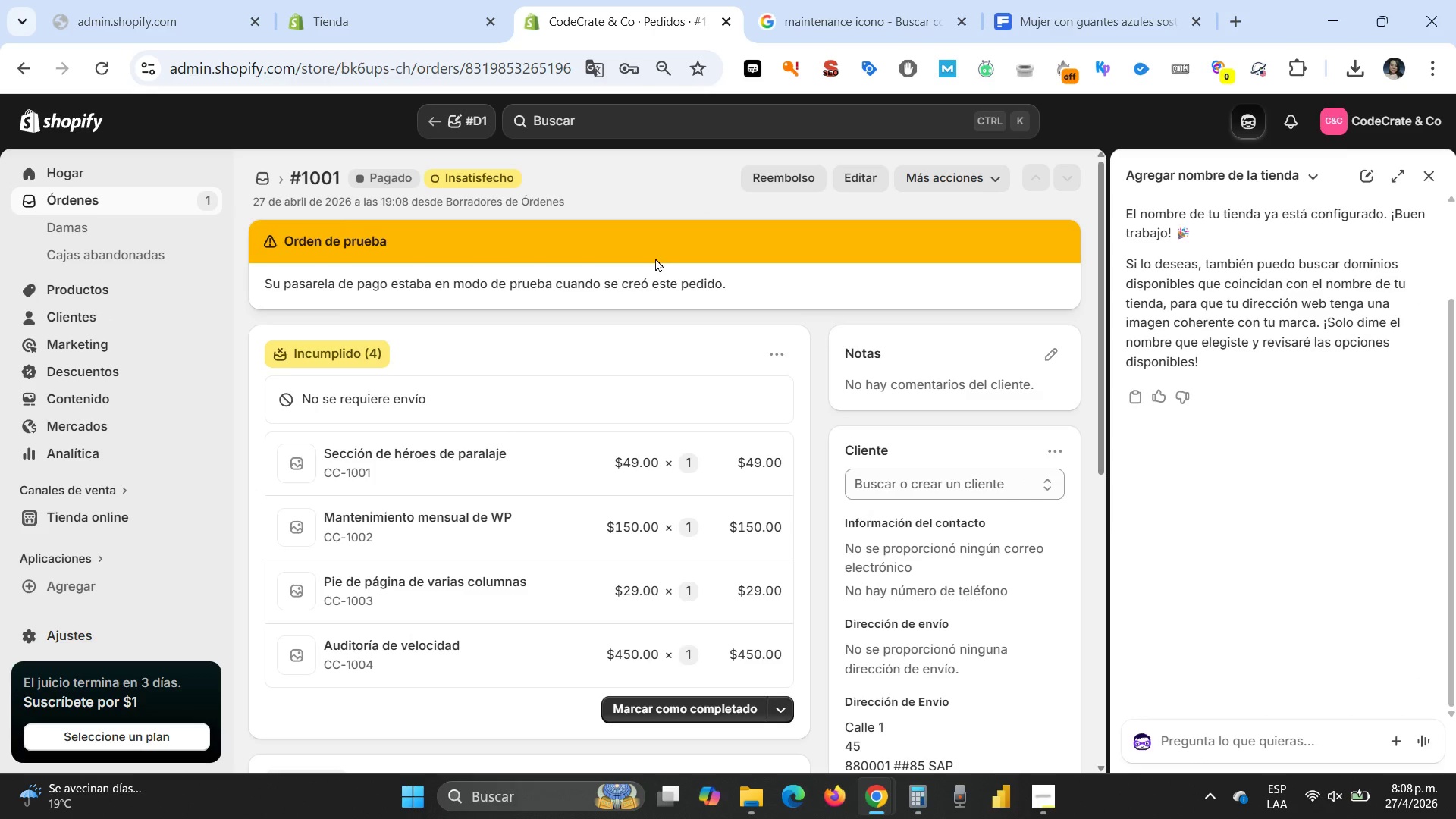 
wait(7.56)
 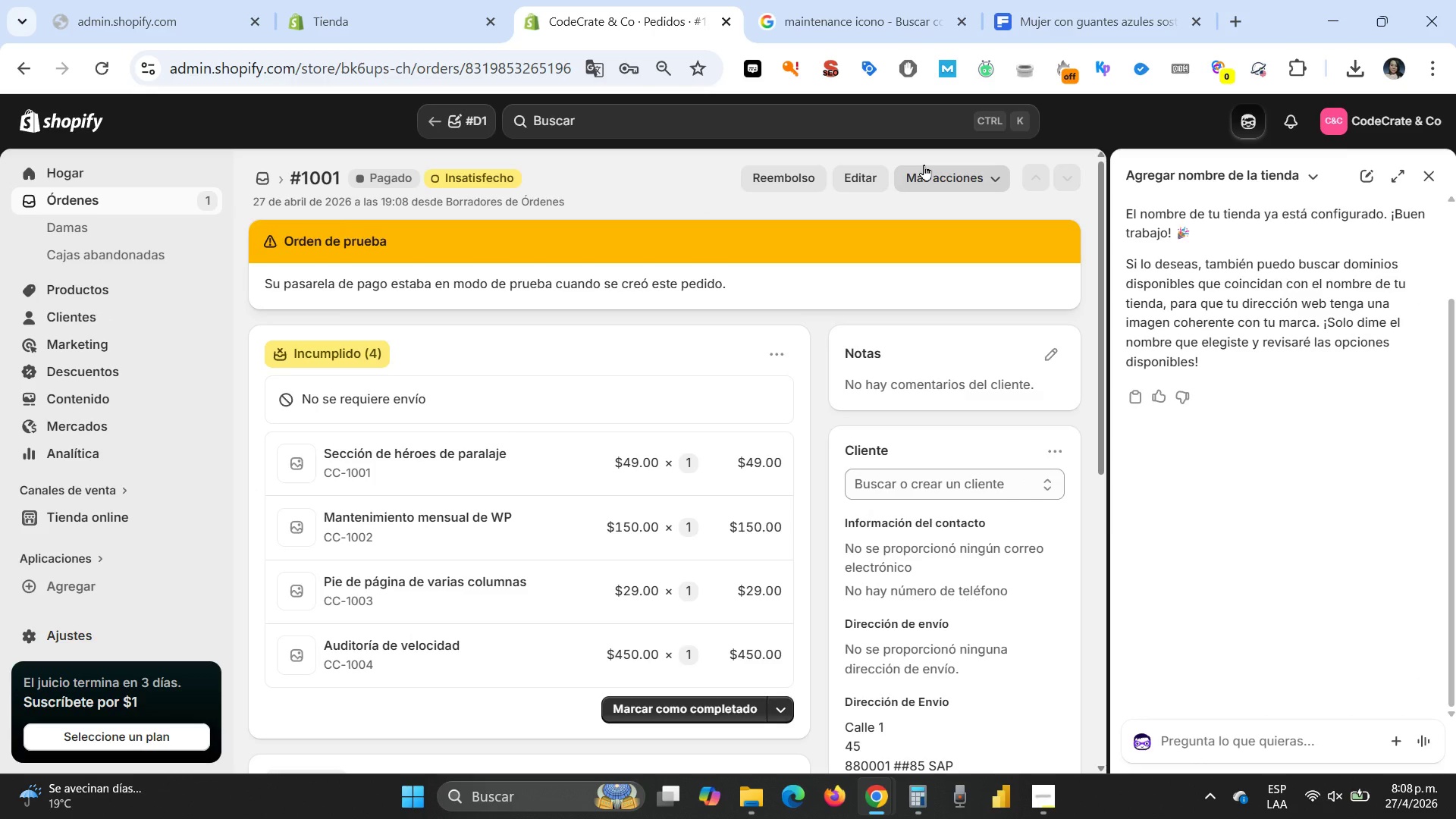 
scroll: coordinate [654, 259], scroll_direction: down, amount: 2.0
 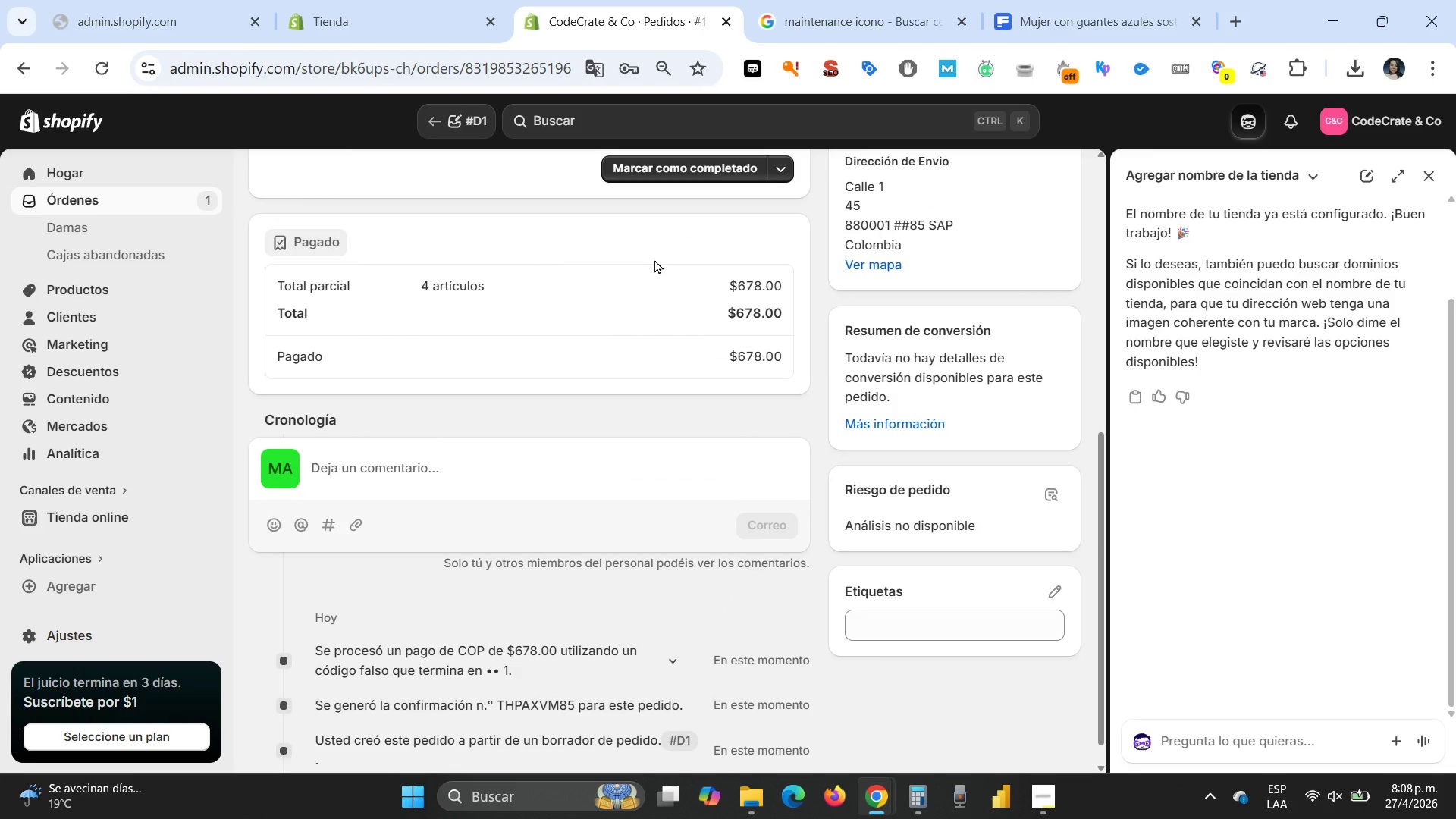 
scroll: coordinate [654, 259], scroll_direction: up, amount: 5.0
 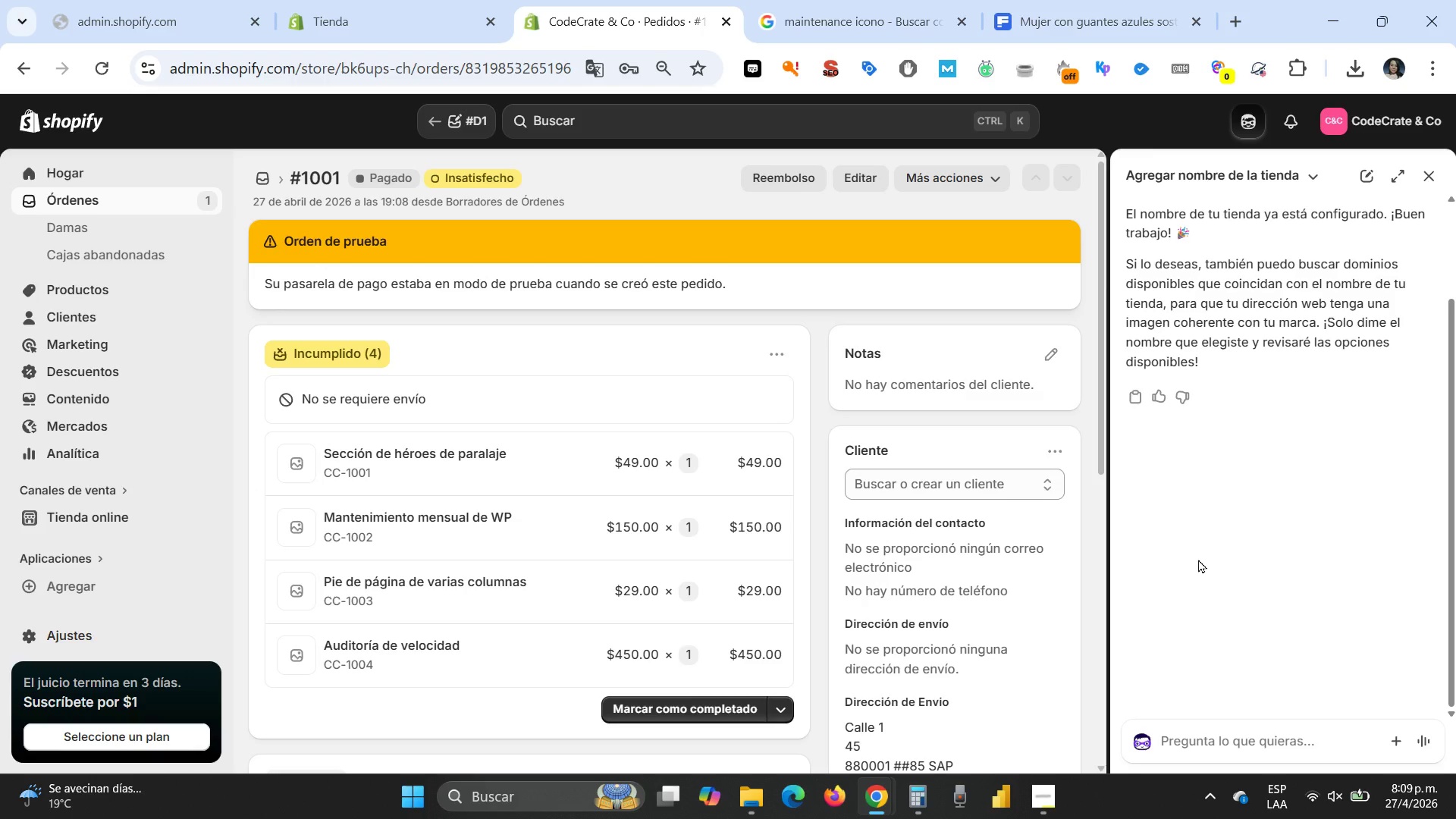 
wait(64.53)
 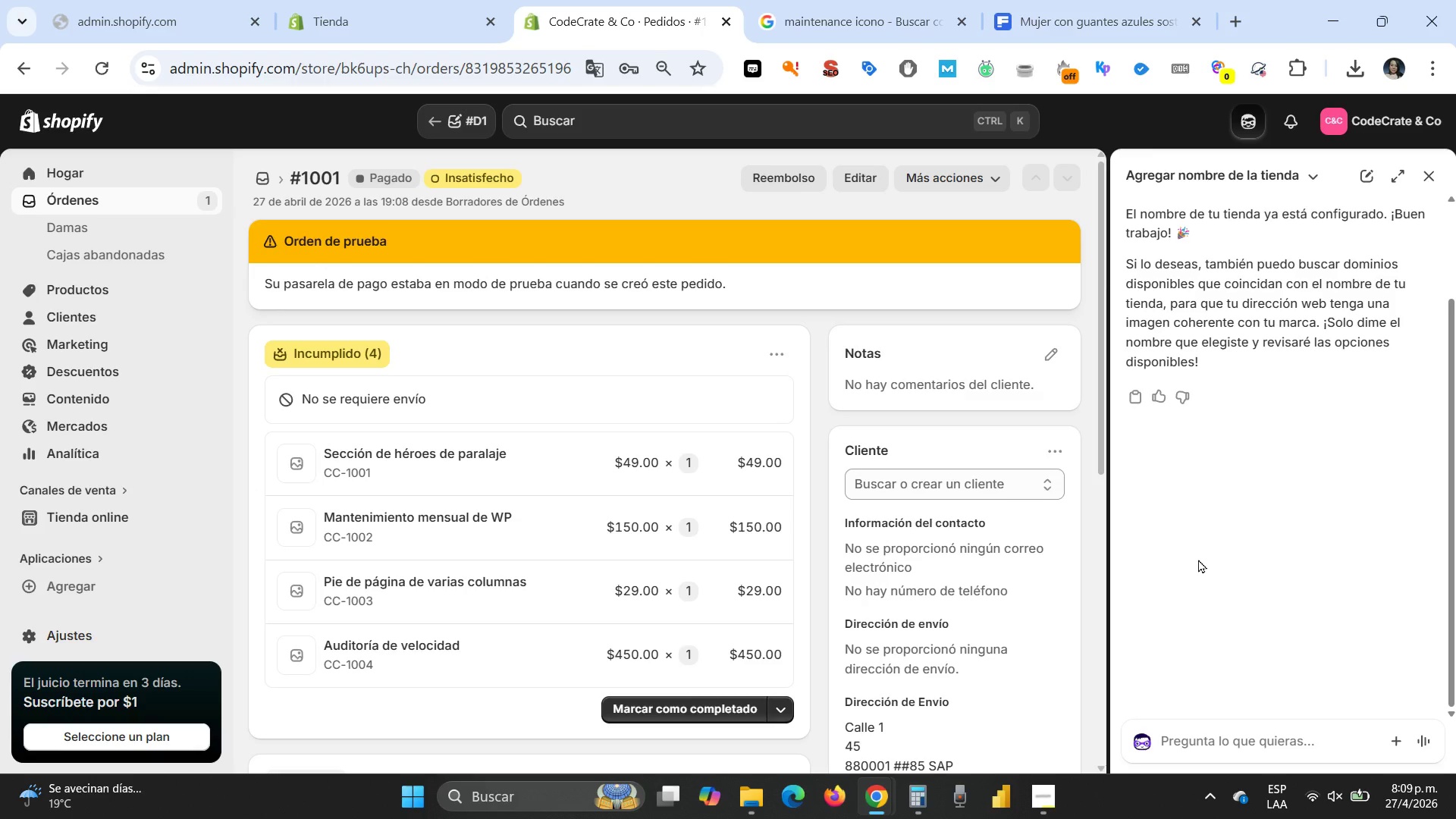 
left_click([95, 460])
 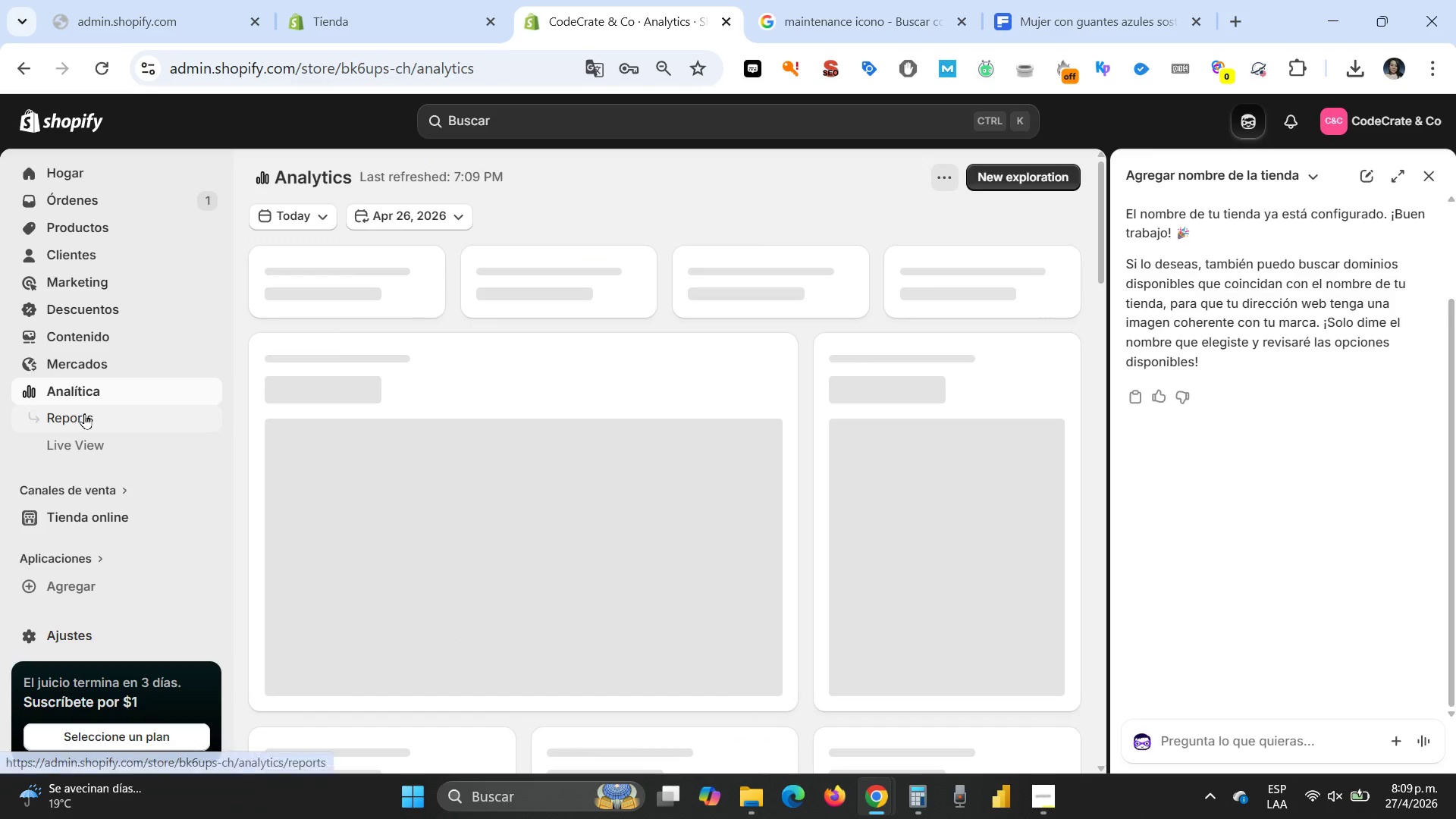 
left_click([84, 412])
 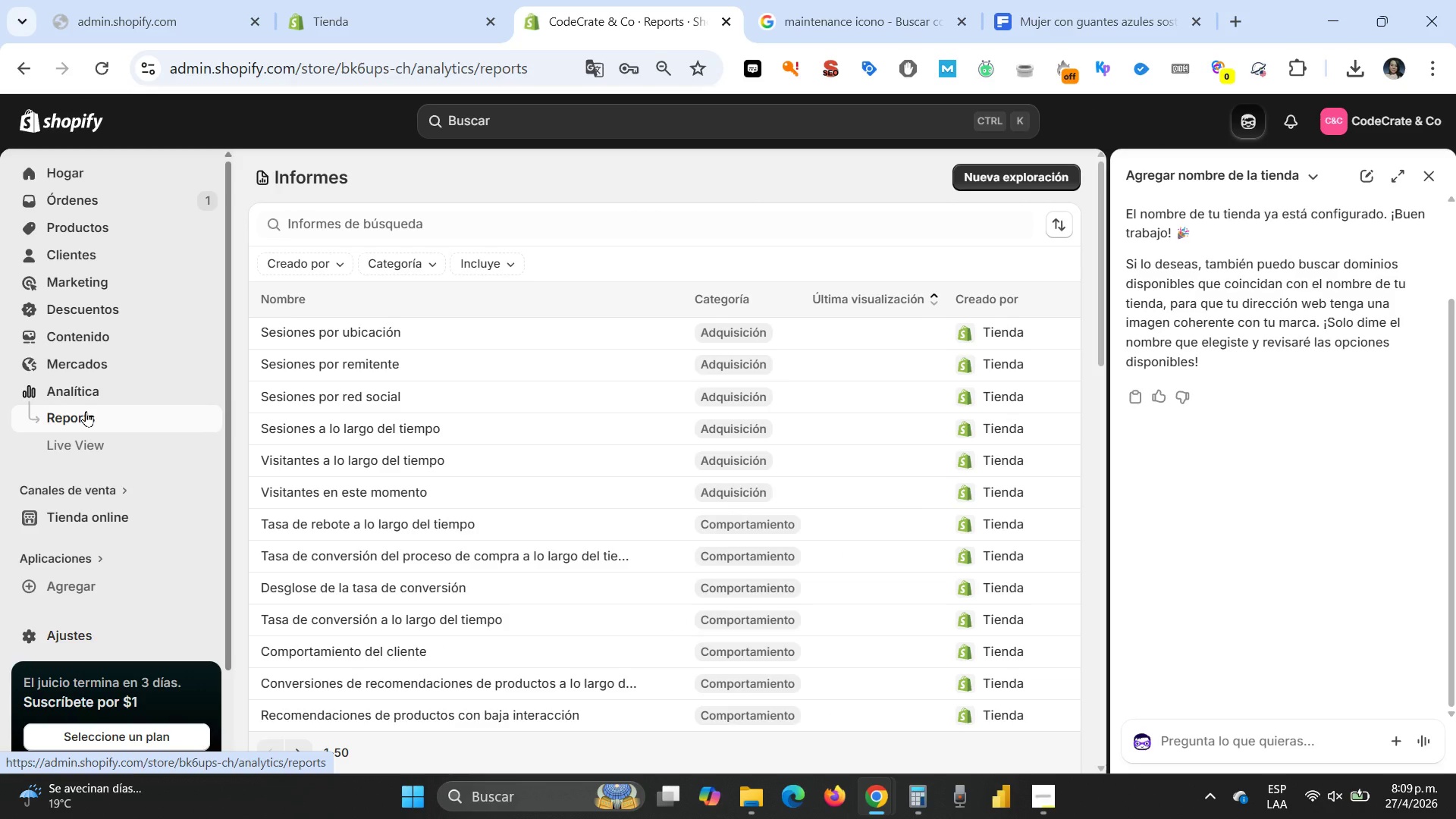 
wait(12.28)
 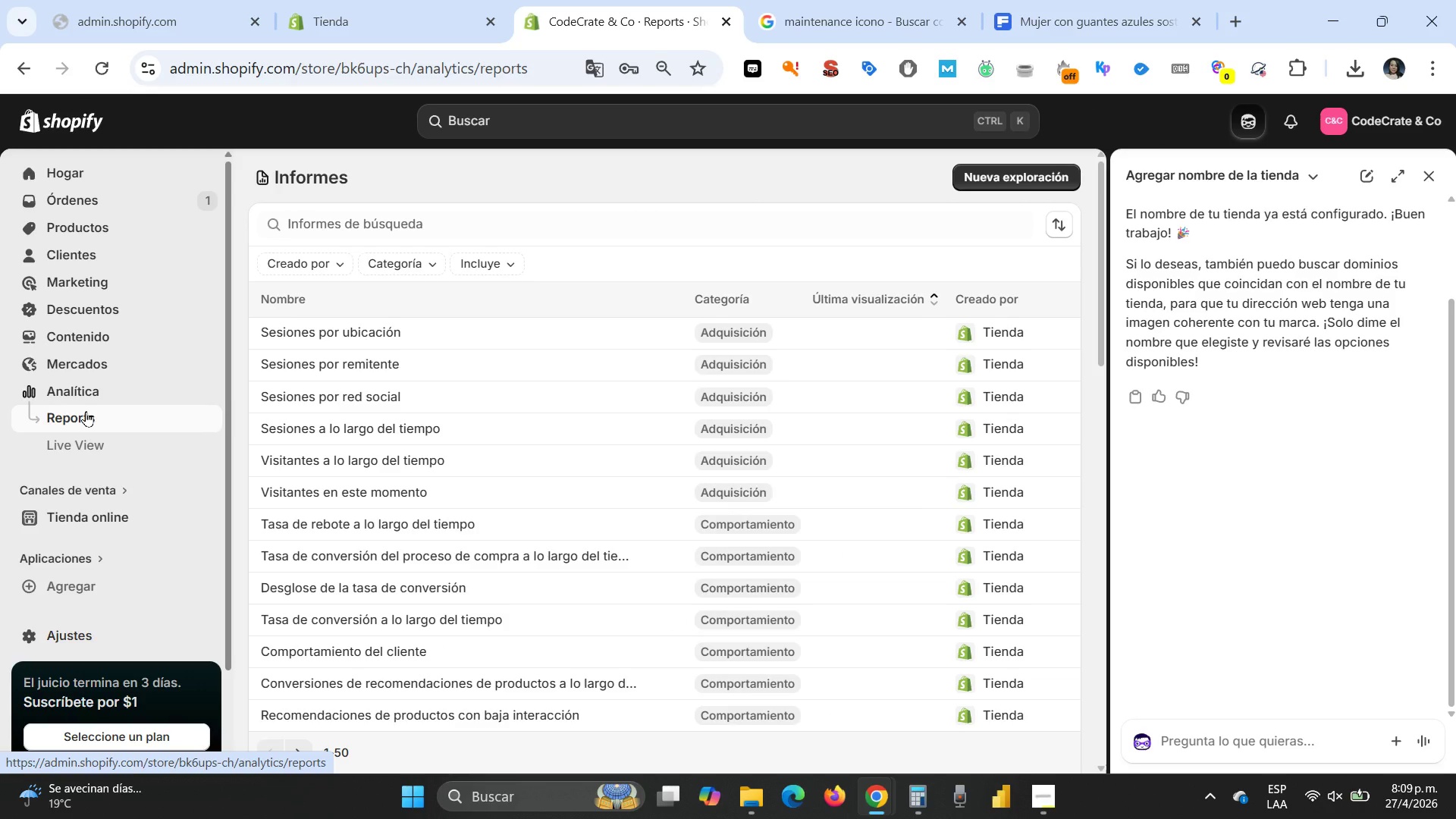 
left_click([603, 71])
 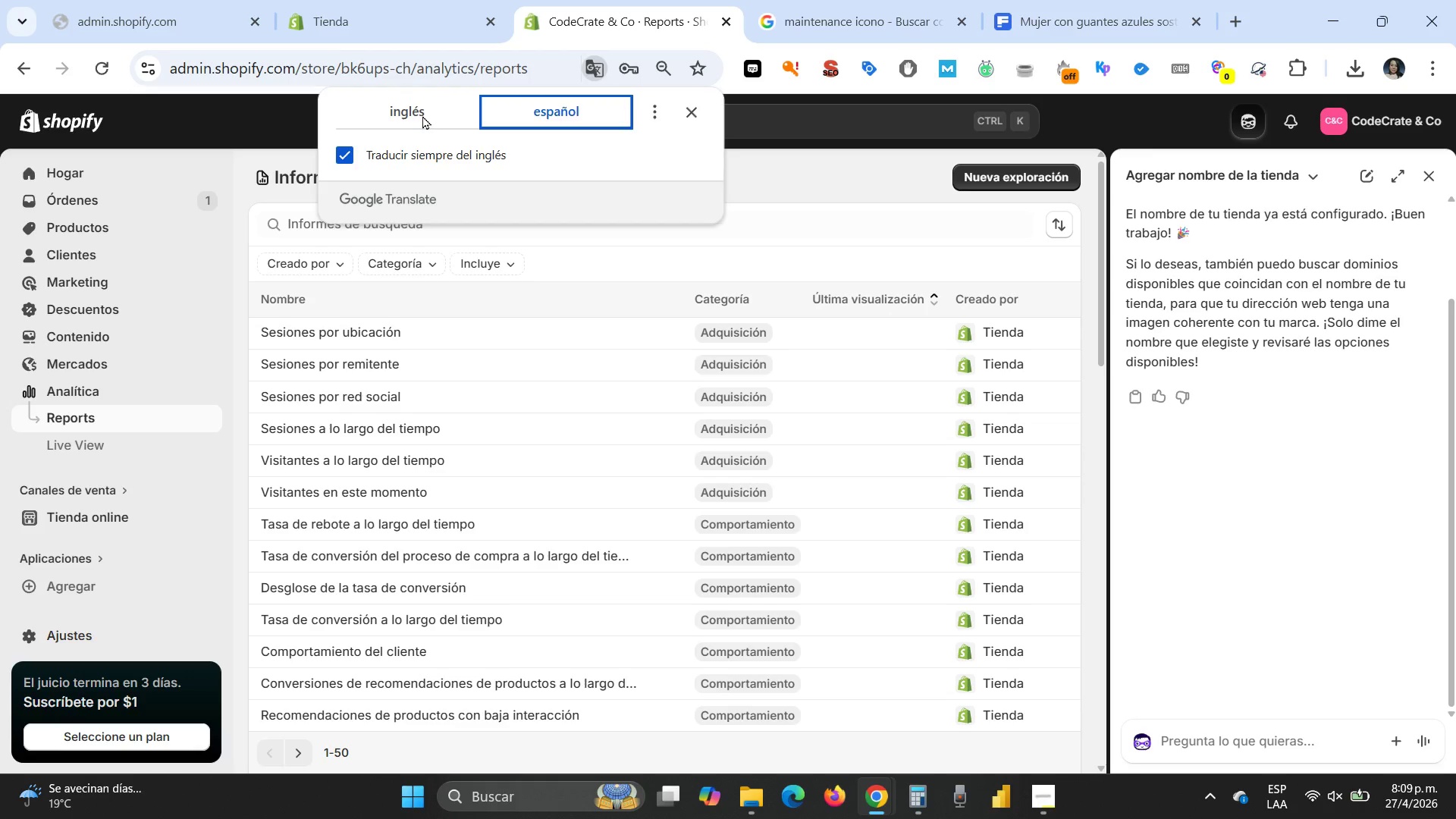 
left_click([408, 115])
 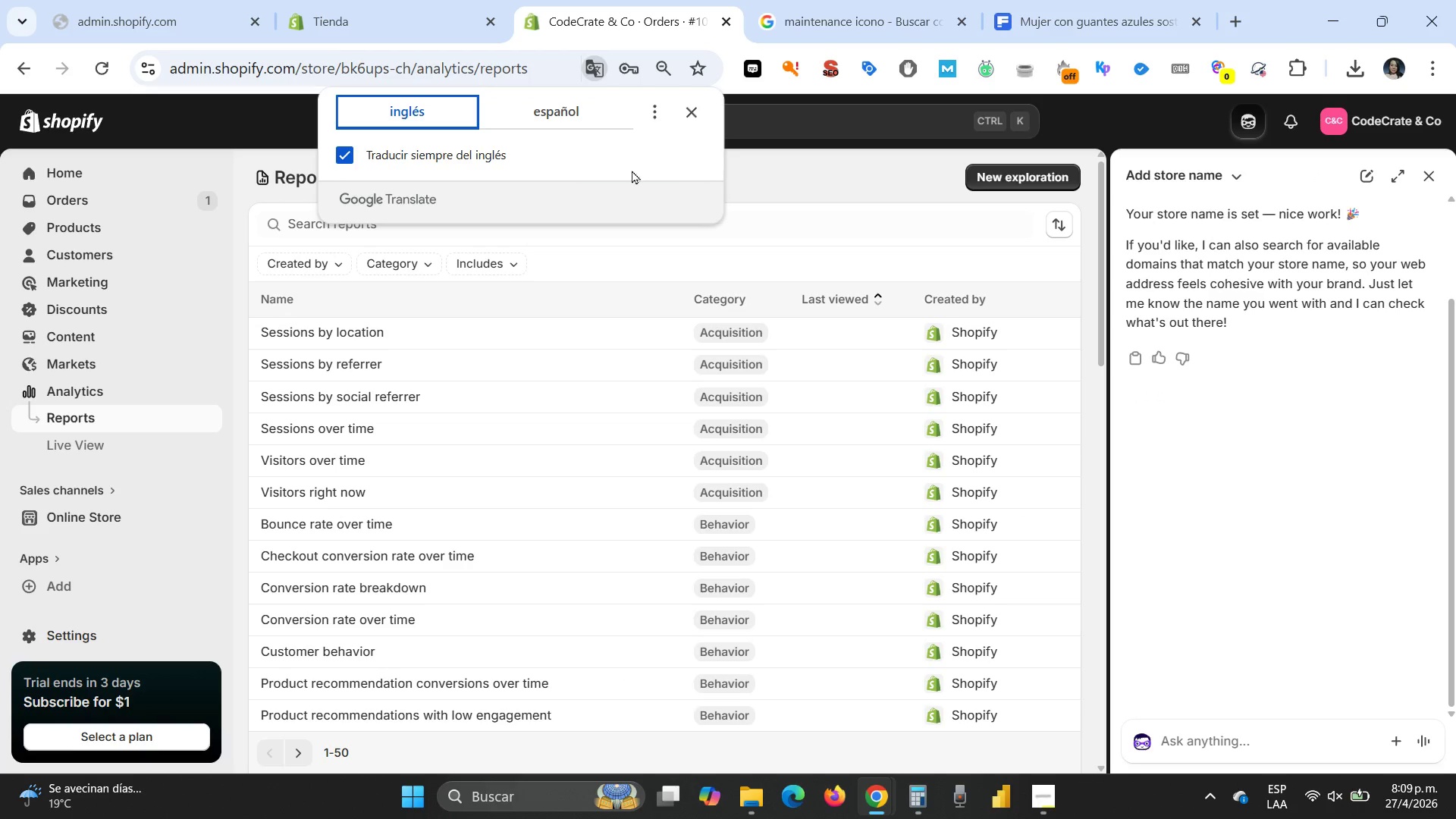 
left_click([692, 109])
 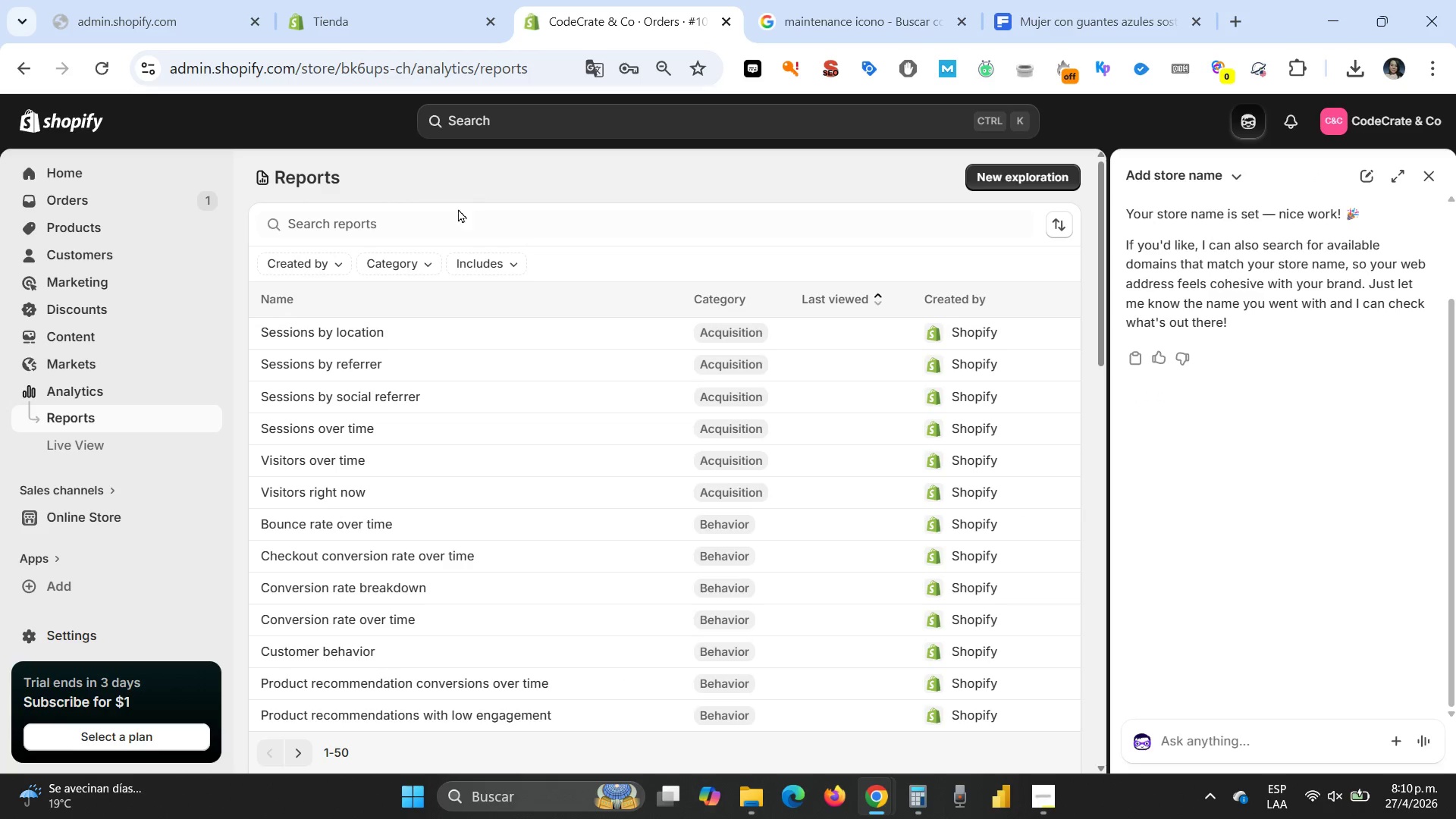 
left_click([335, 231])
 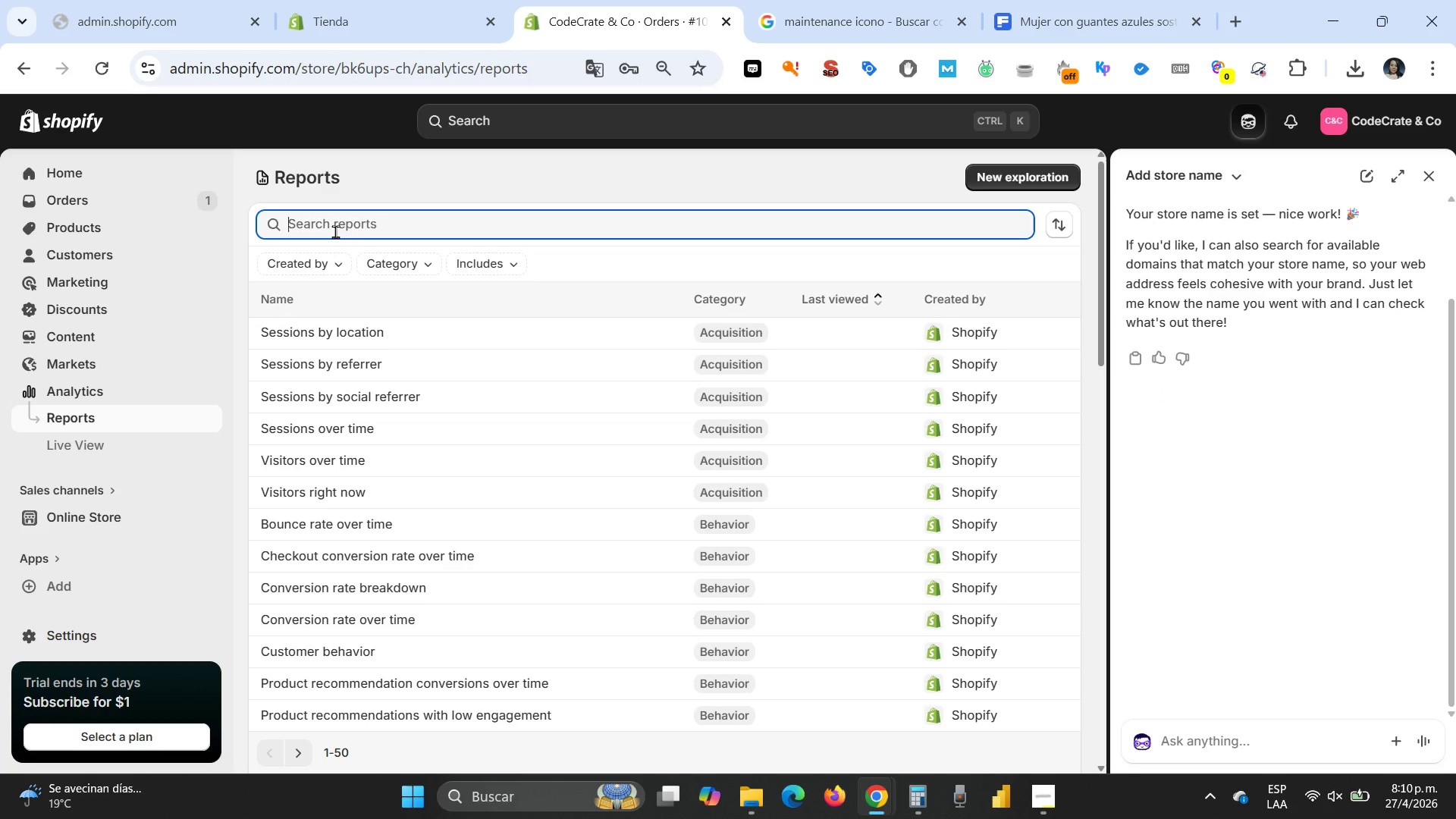 
type(sales by prodyu[Delete])
key(Backspace)
key(Backspace)
type(uct type)
 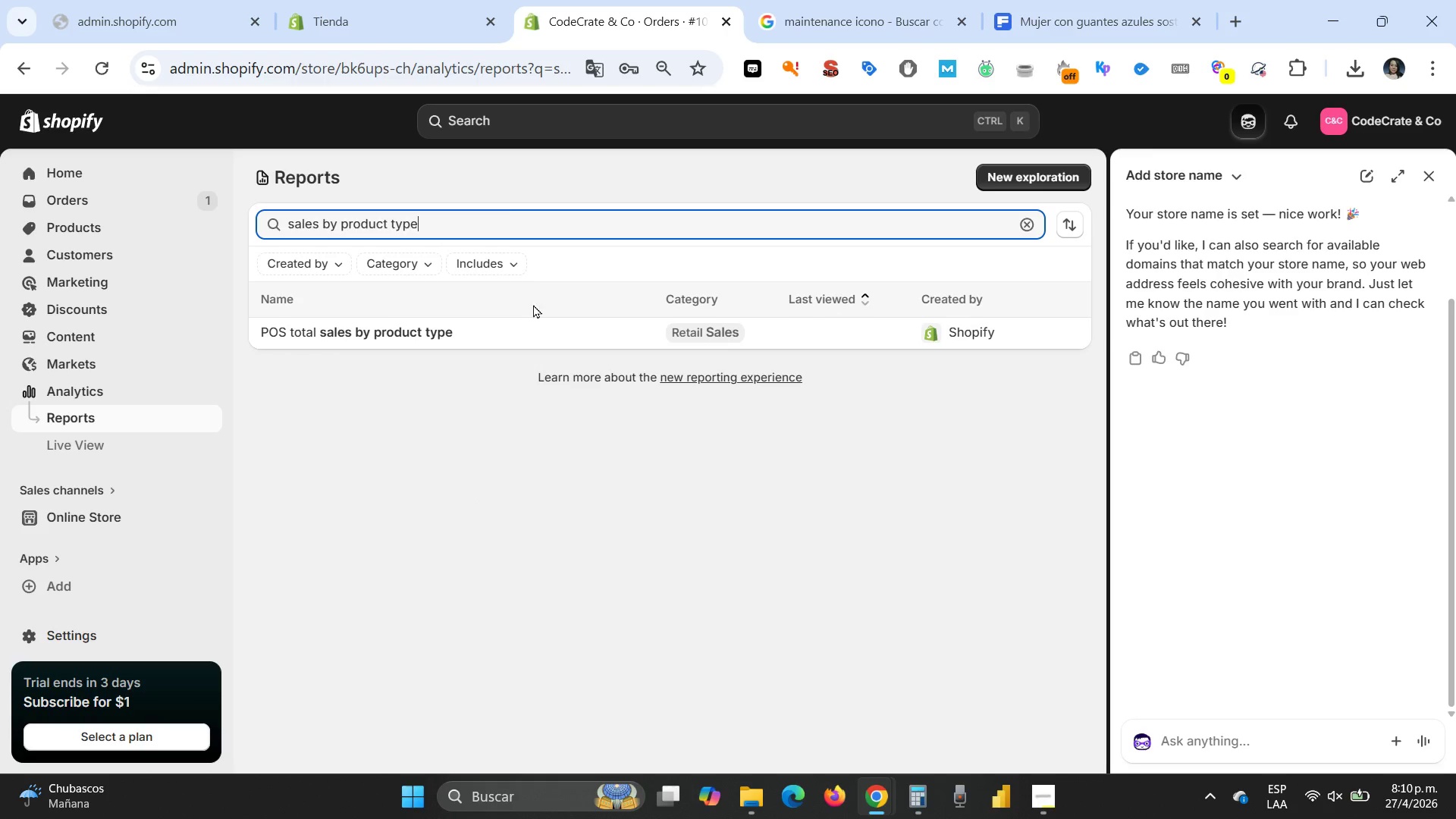 
wait(7.44)
 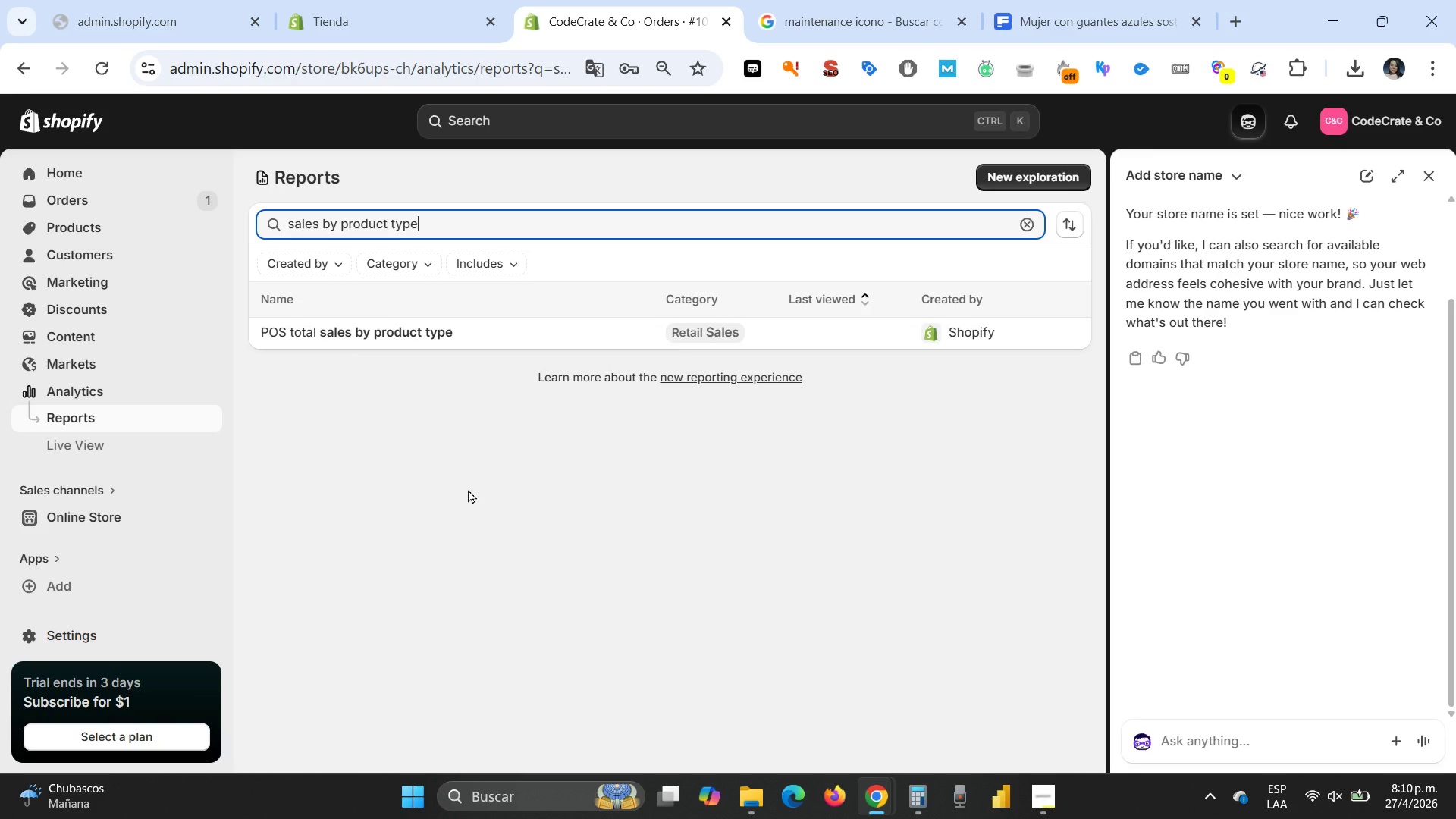 
left_click_drag(start_coordinate=[394, 220], to_coordinate=[475, 222])
 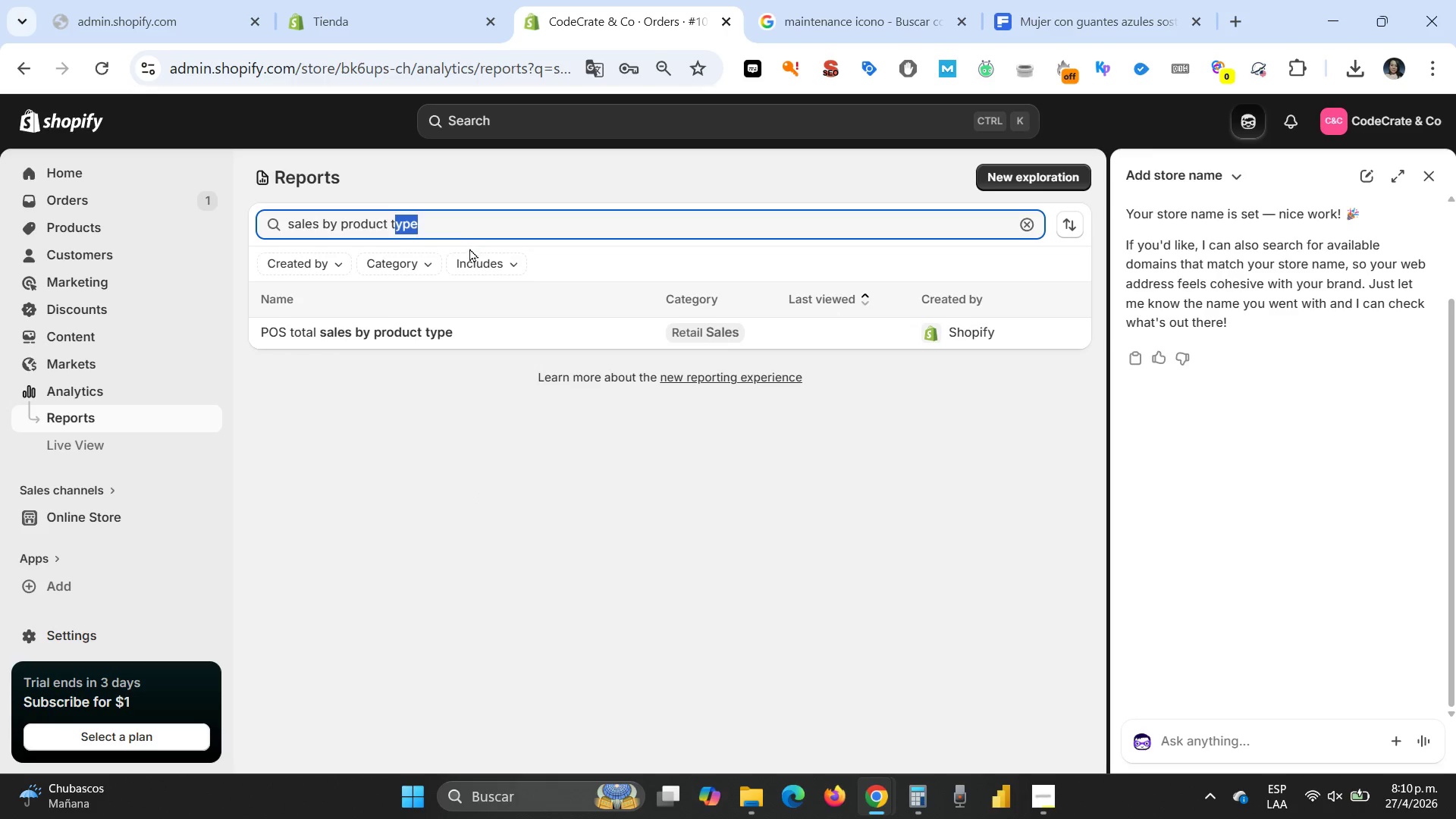 
key(Backspace)
 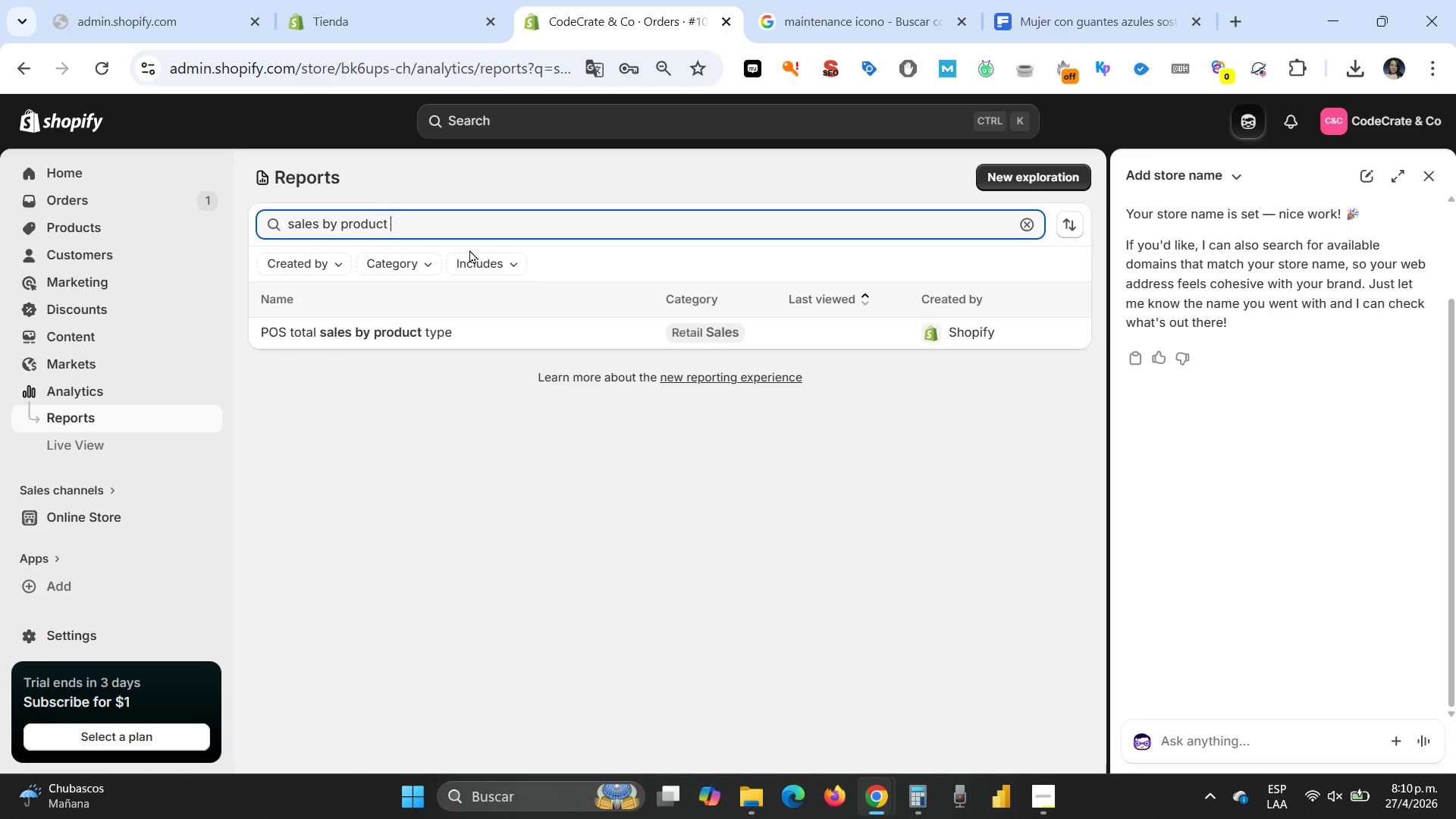 
key(Backspace)
 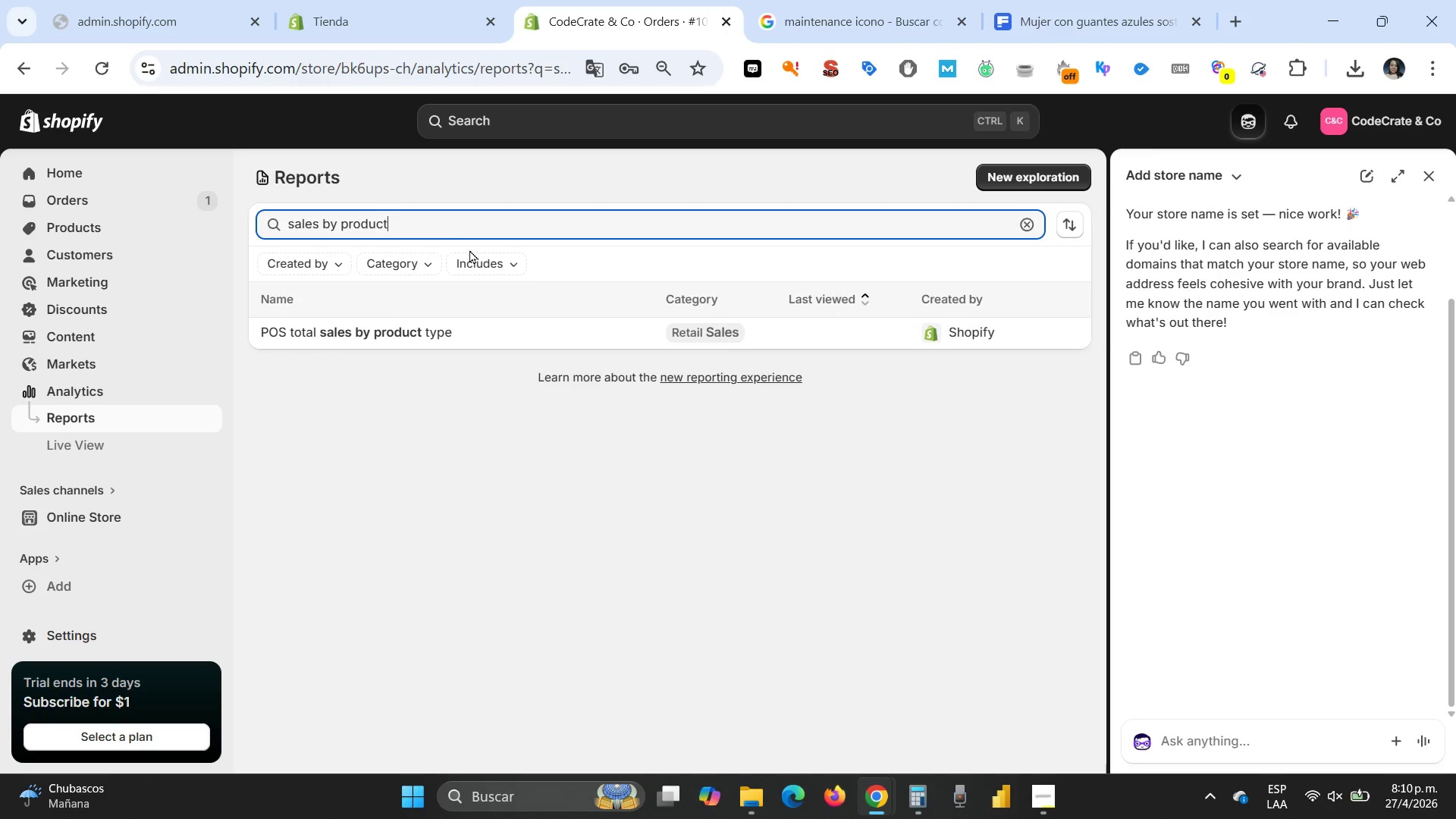 
key(Backspace)
 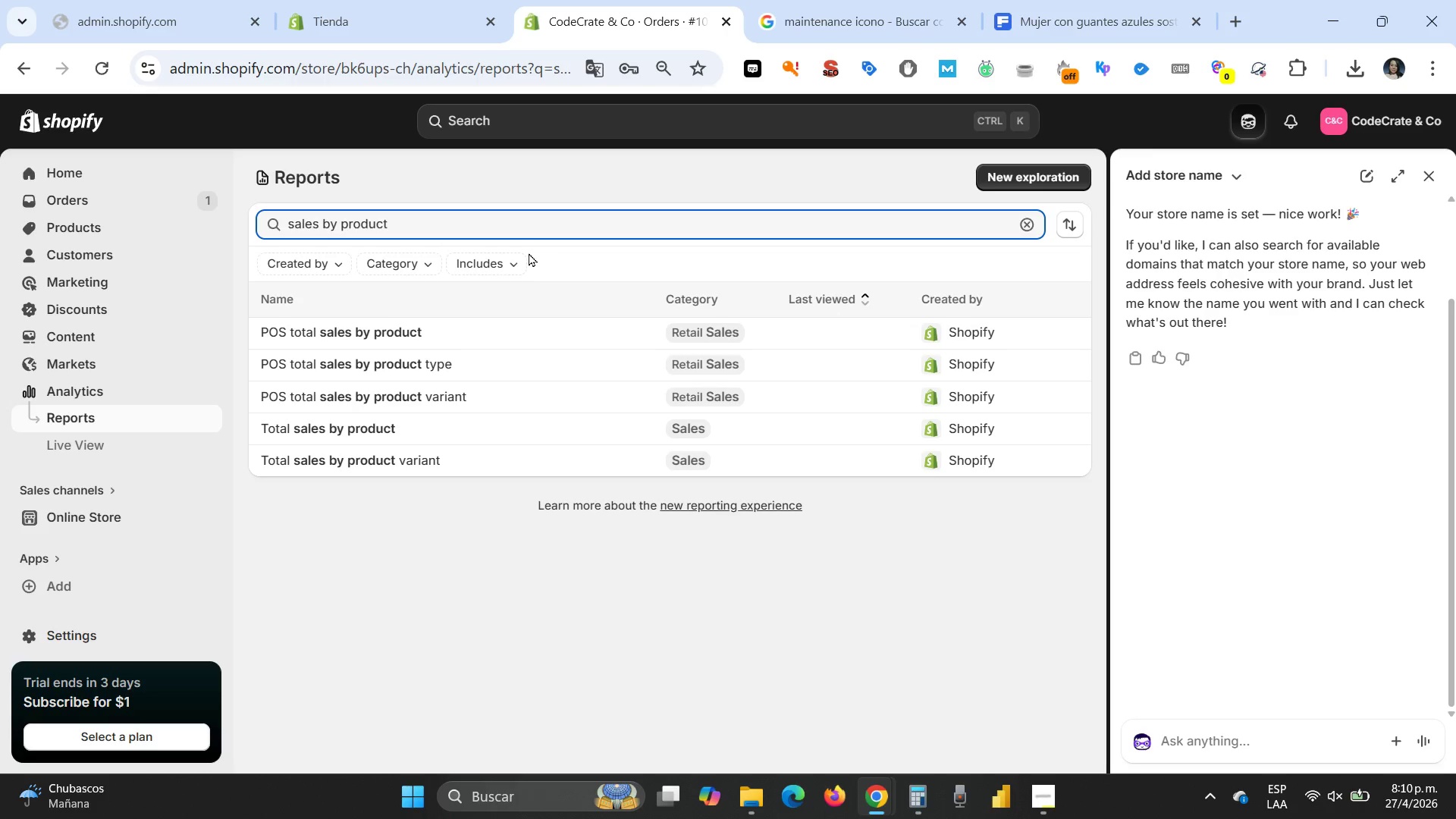 
wait(38.03)
 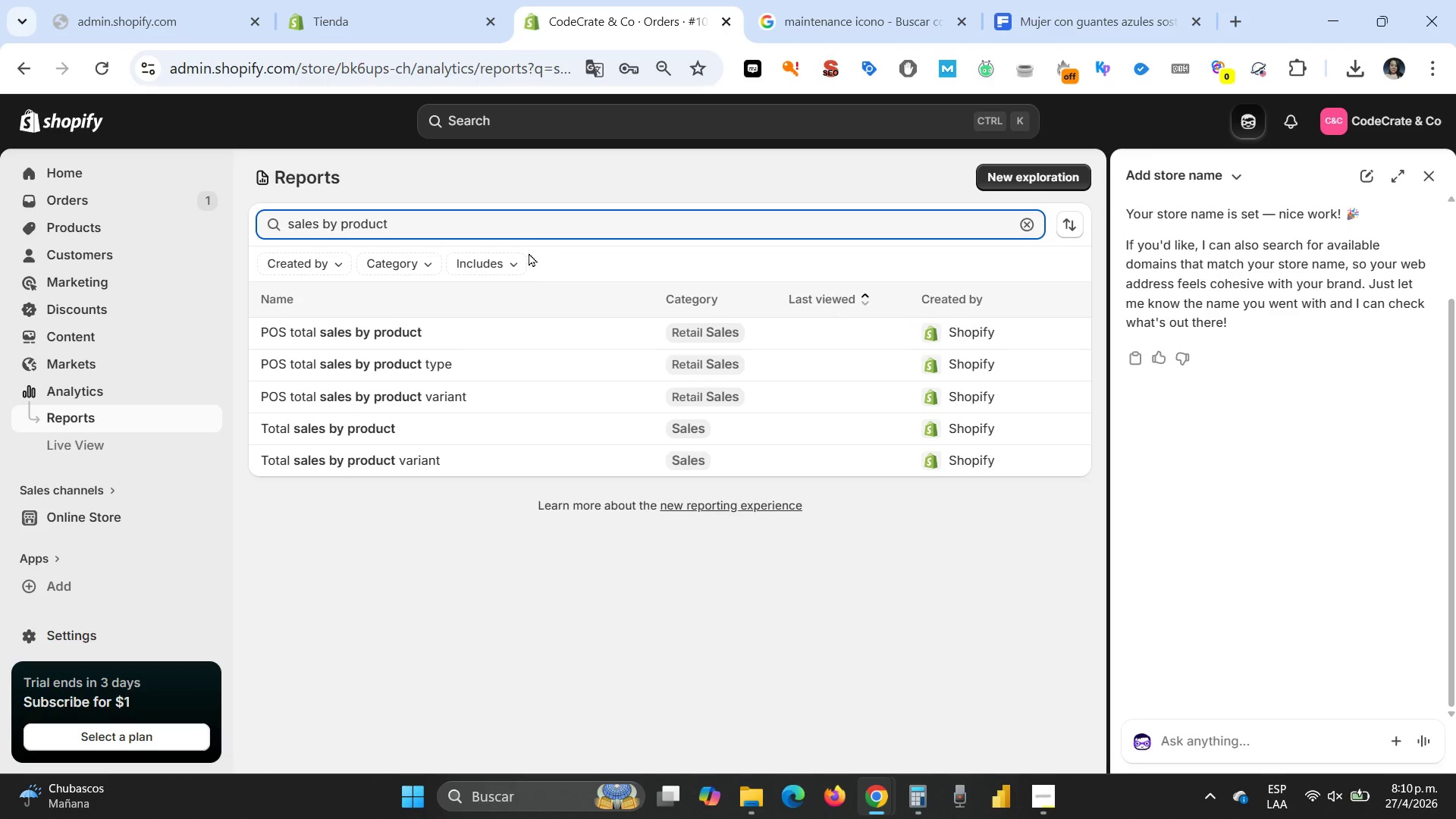 
left_click([388, 435])
 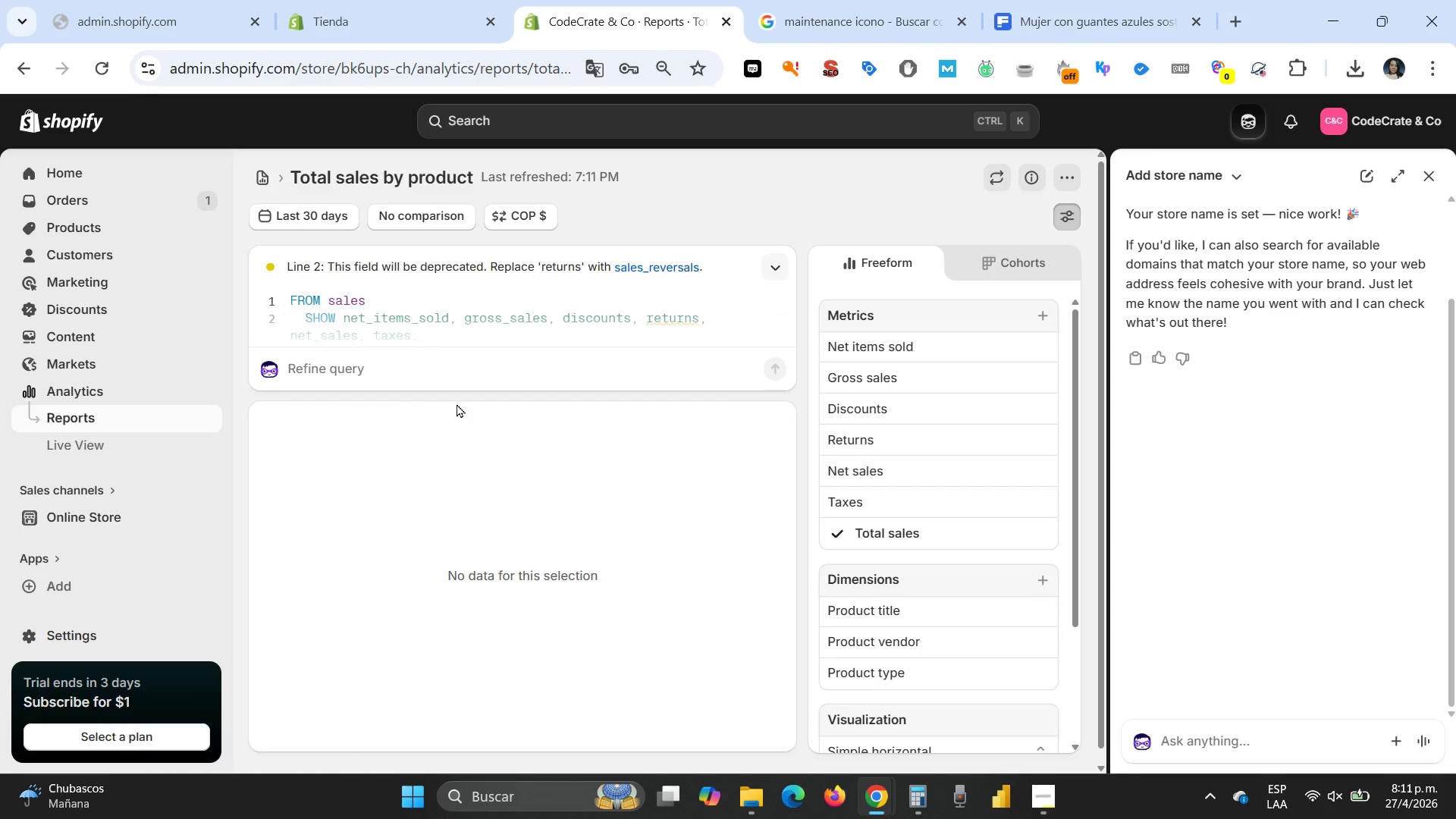 
wait(7.95)
 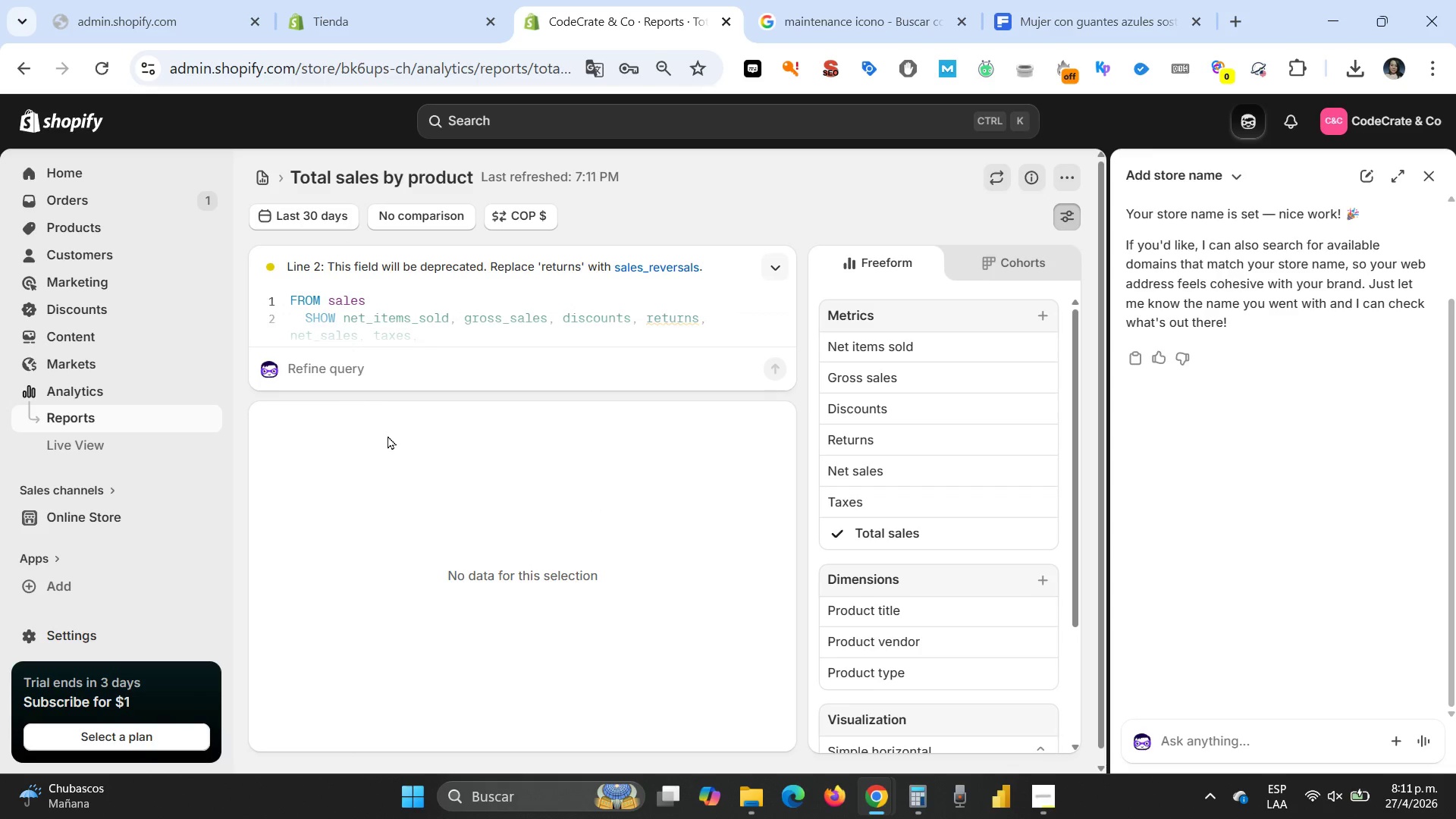 
scroll: coordinate [570, 451], scroll_direction: down, amount: 1.0
 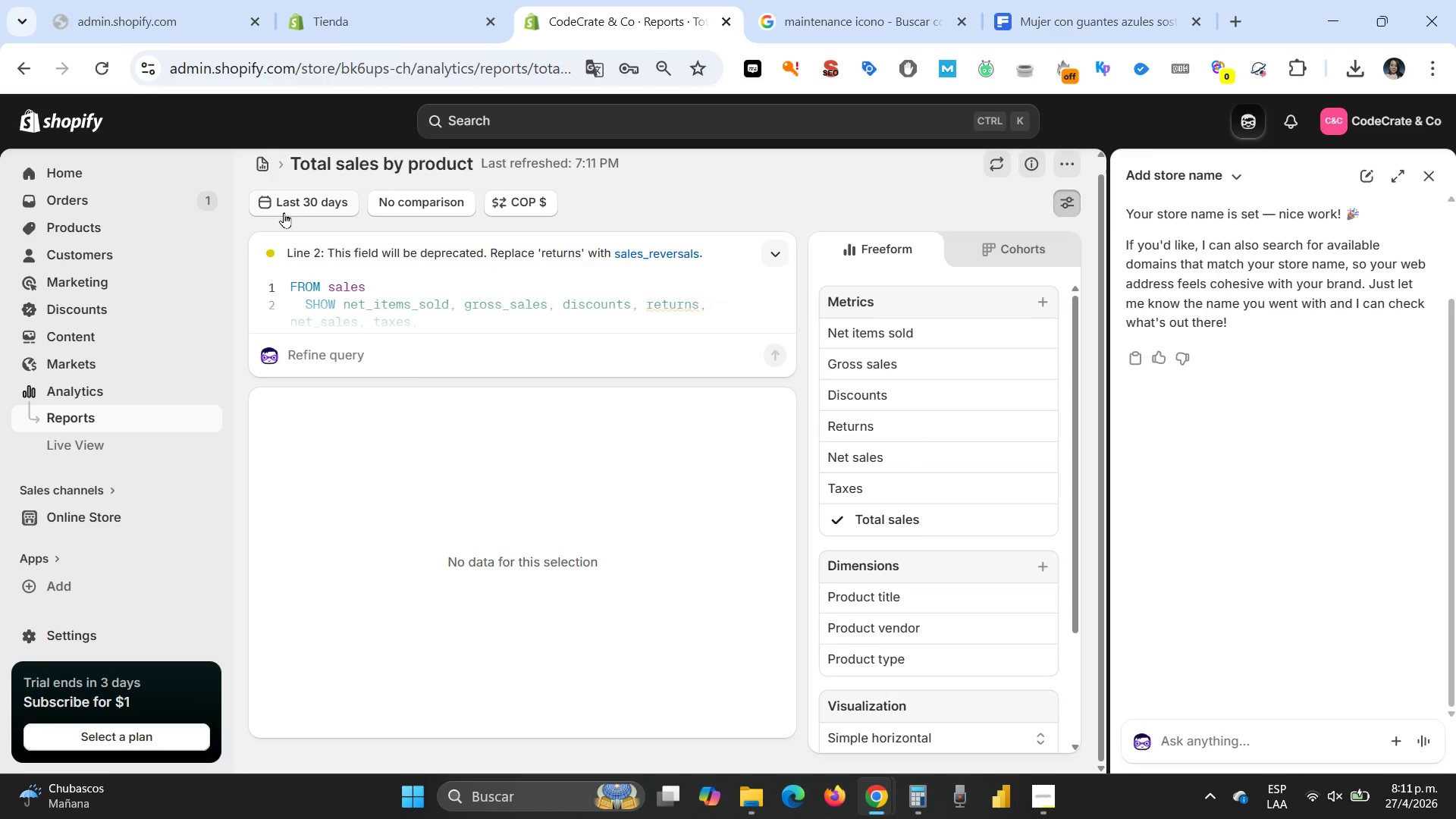 
left_click([306, 215])
 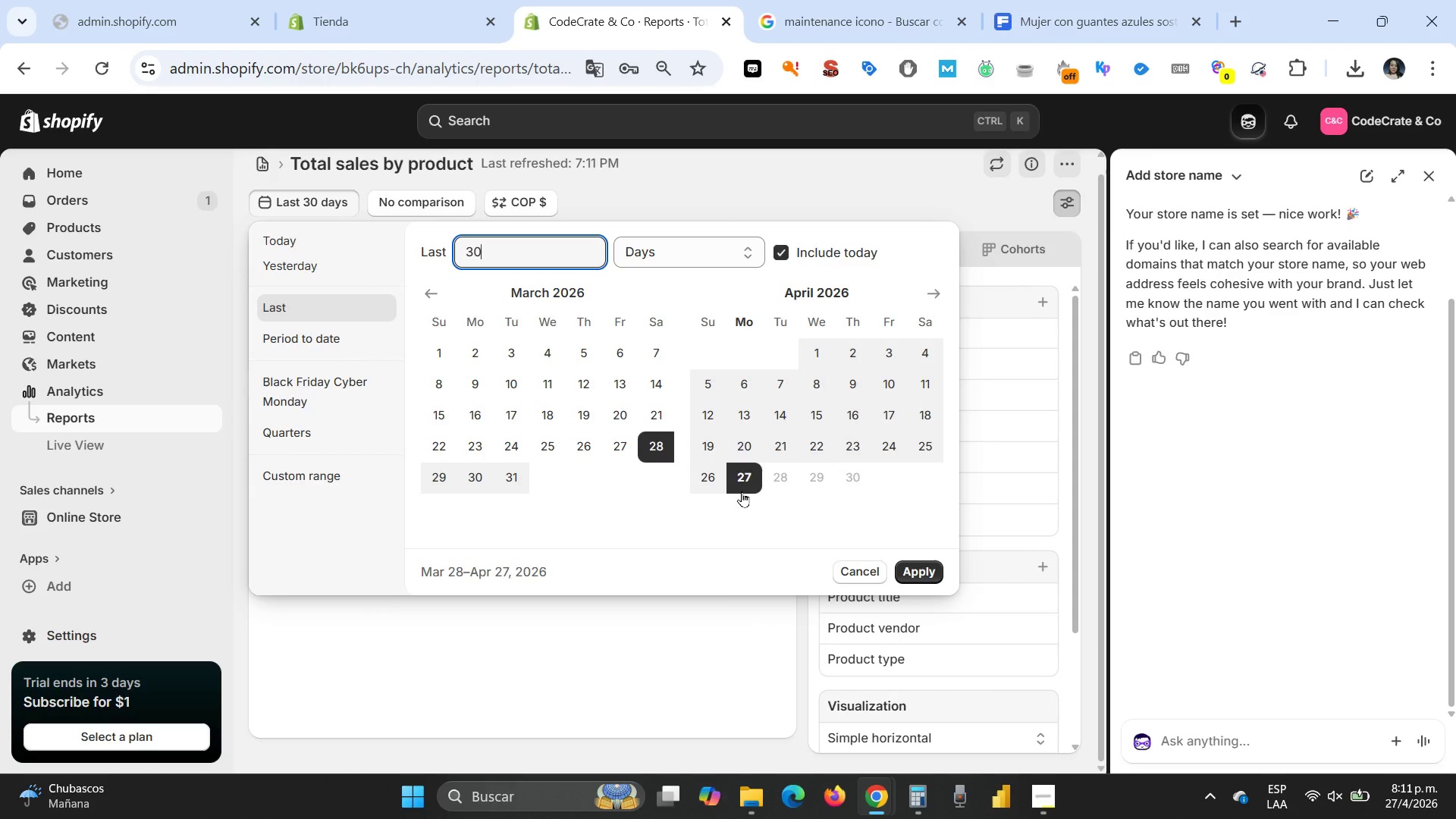 
left_click([742, 475])
 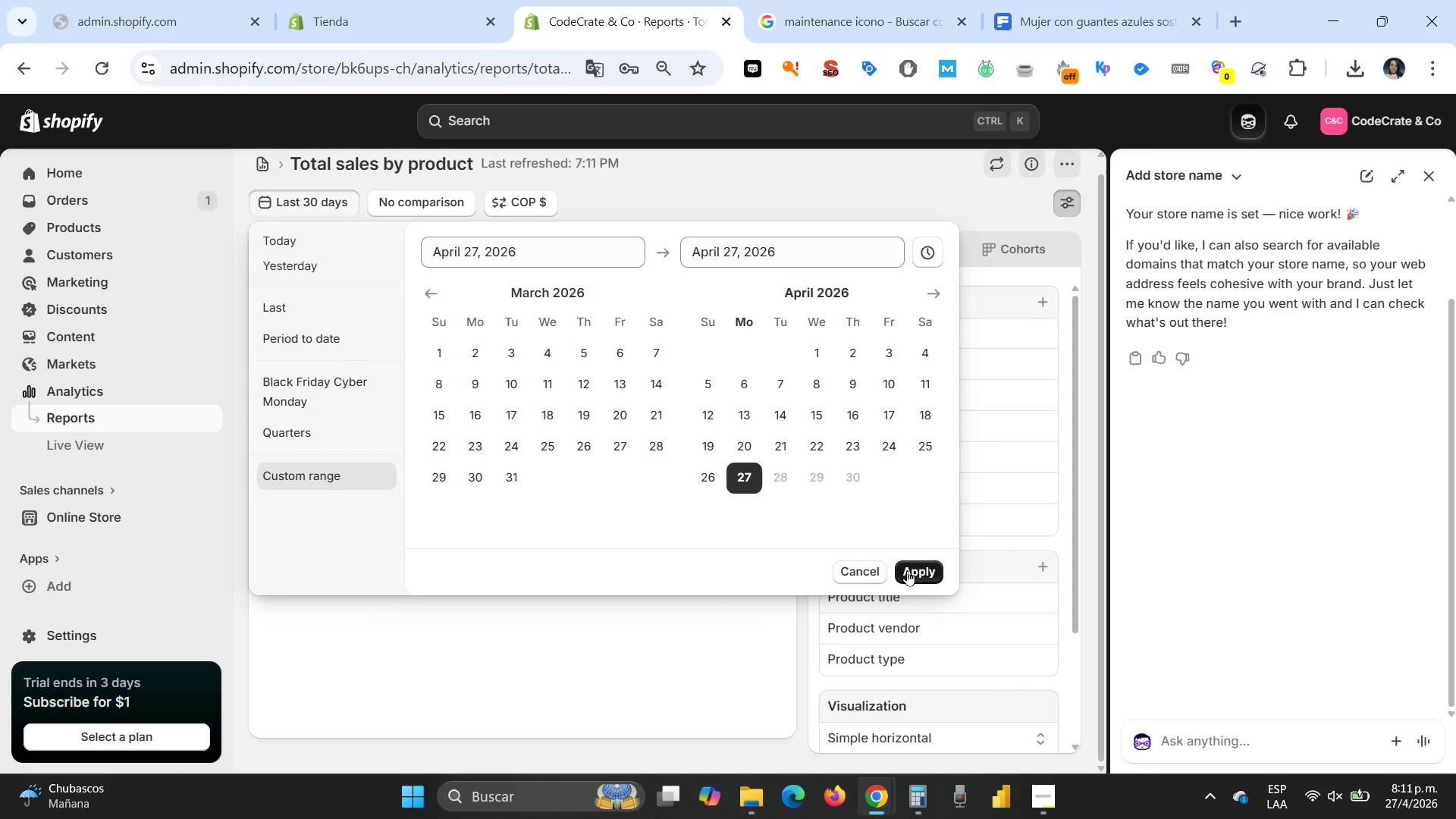 
mouse_move([895, 570])
 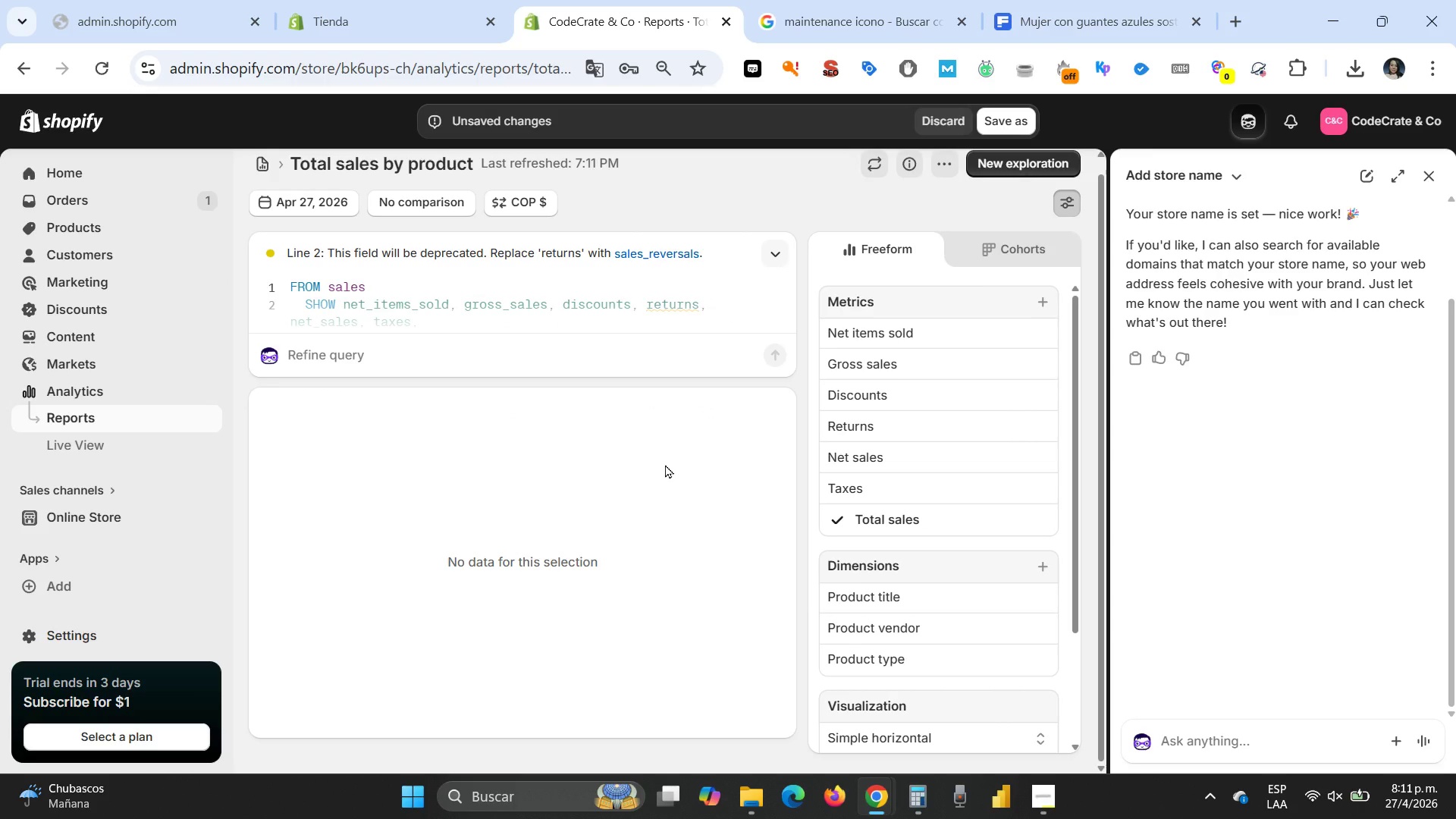 
scroll: coordinate [667, 466], scroll_direction: down, amount: 1.0
 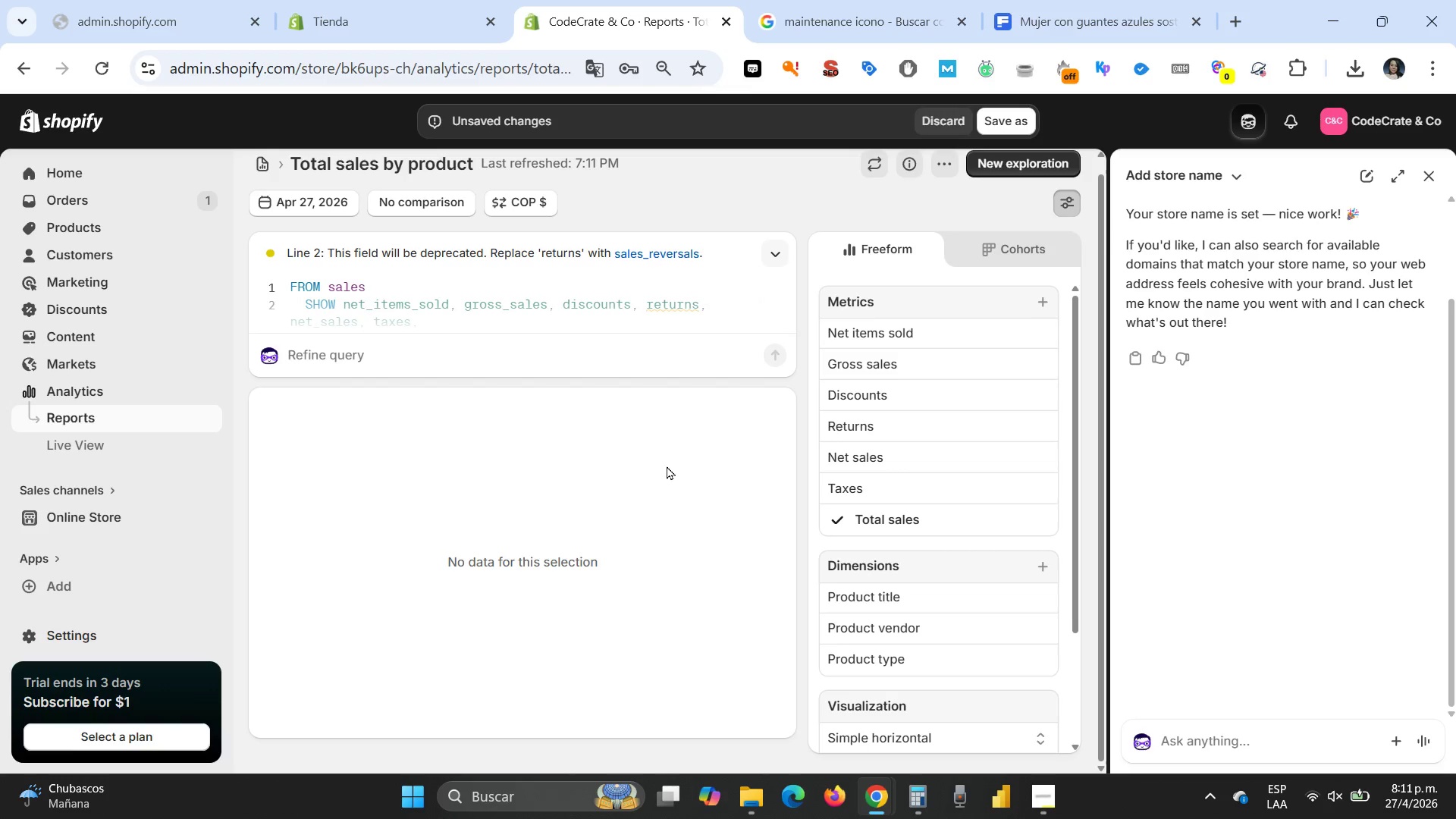 
wait(18.9)
 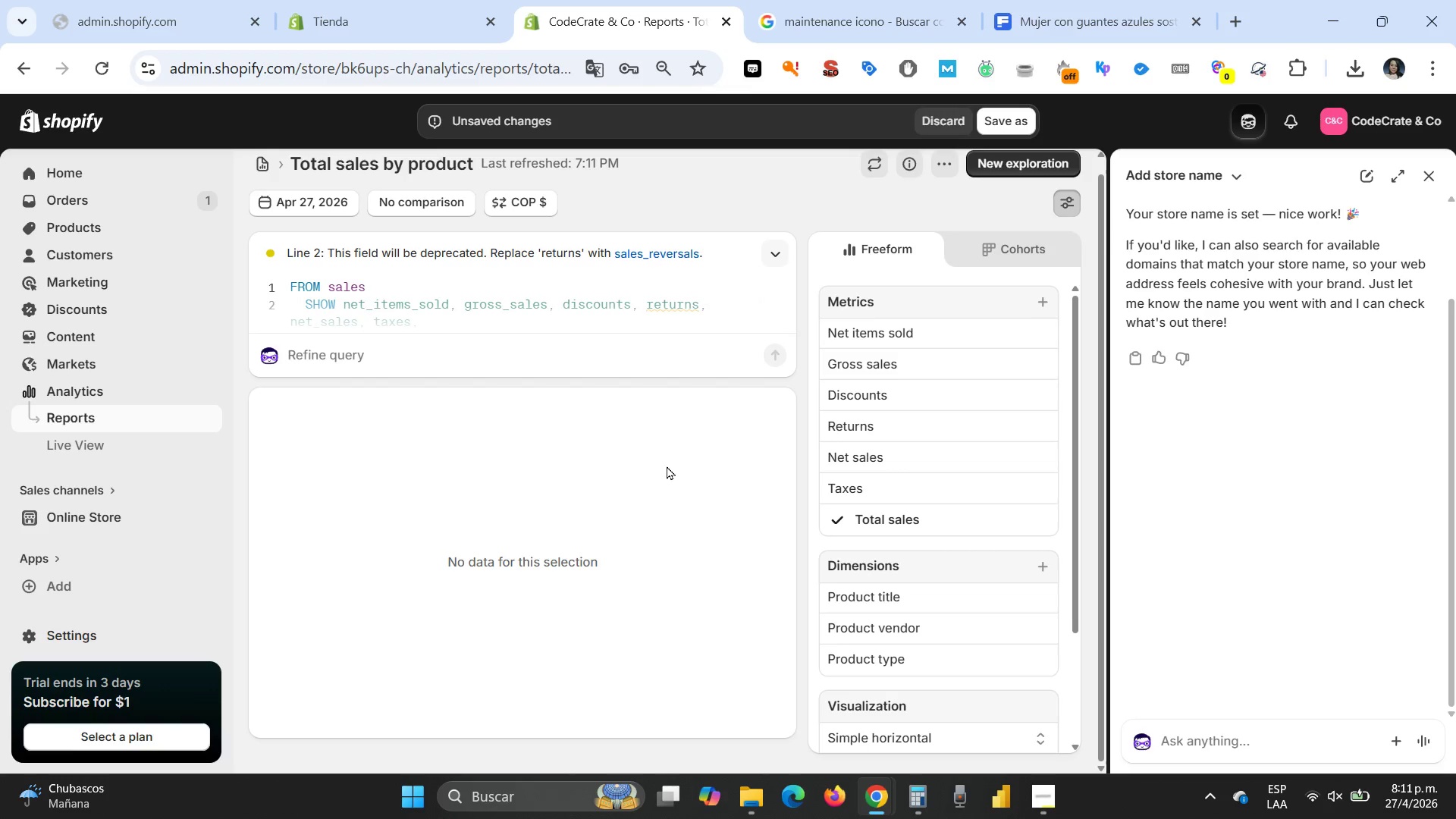 
scroll: coordinate [667, 466], scroll_direction: down, amount: 3.0
 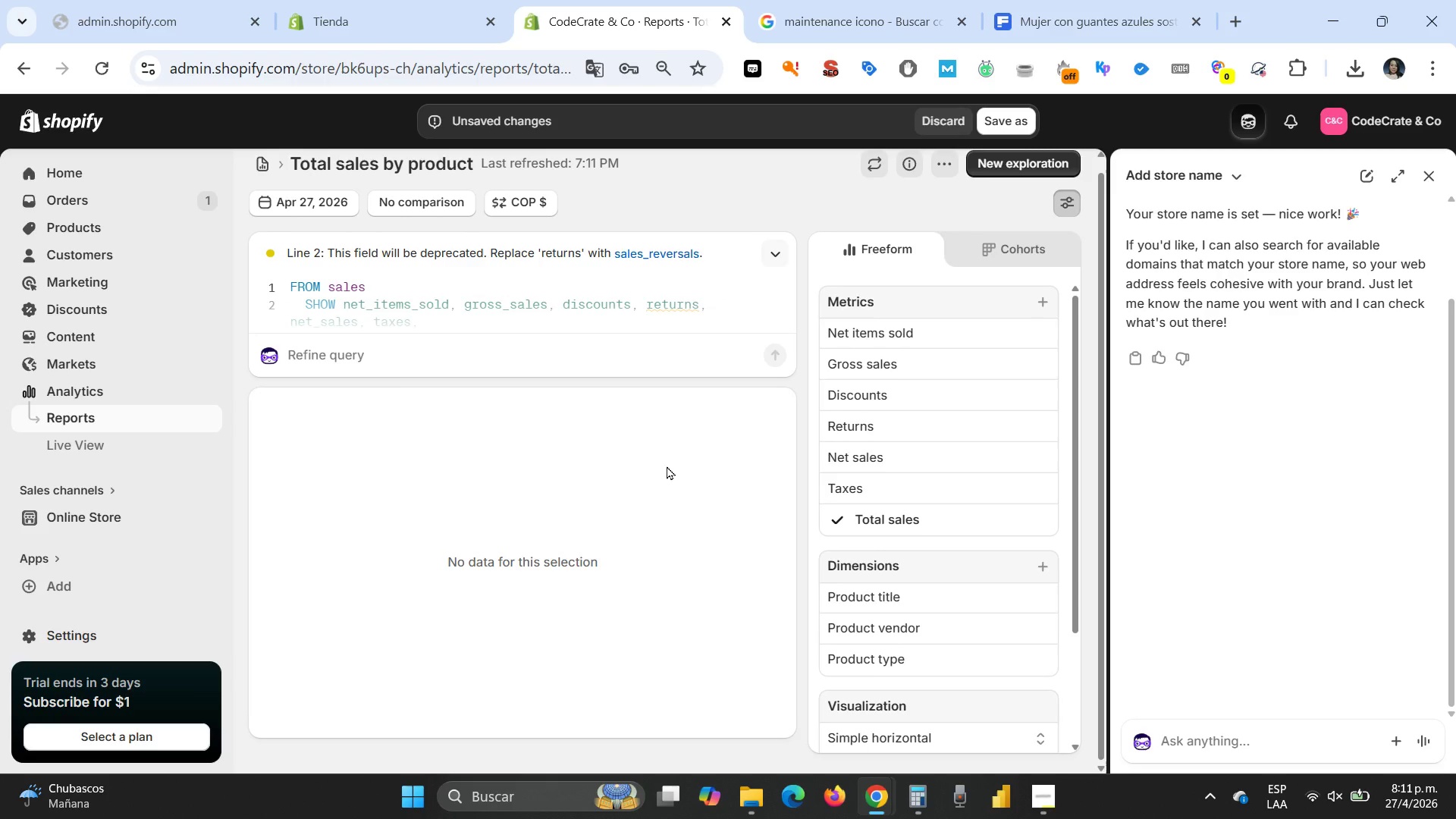 
scroll: coordinate [667, 466], scroll_direction: up, amount: 2.0
 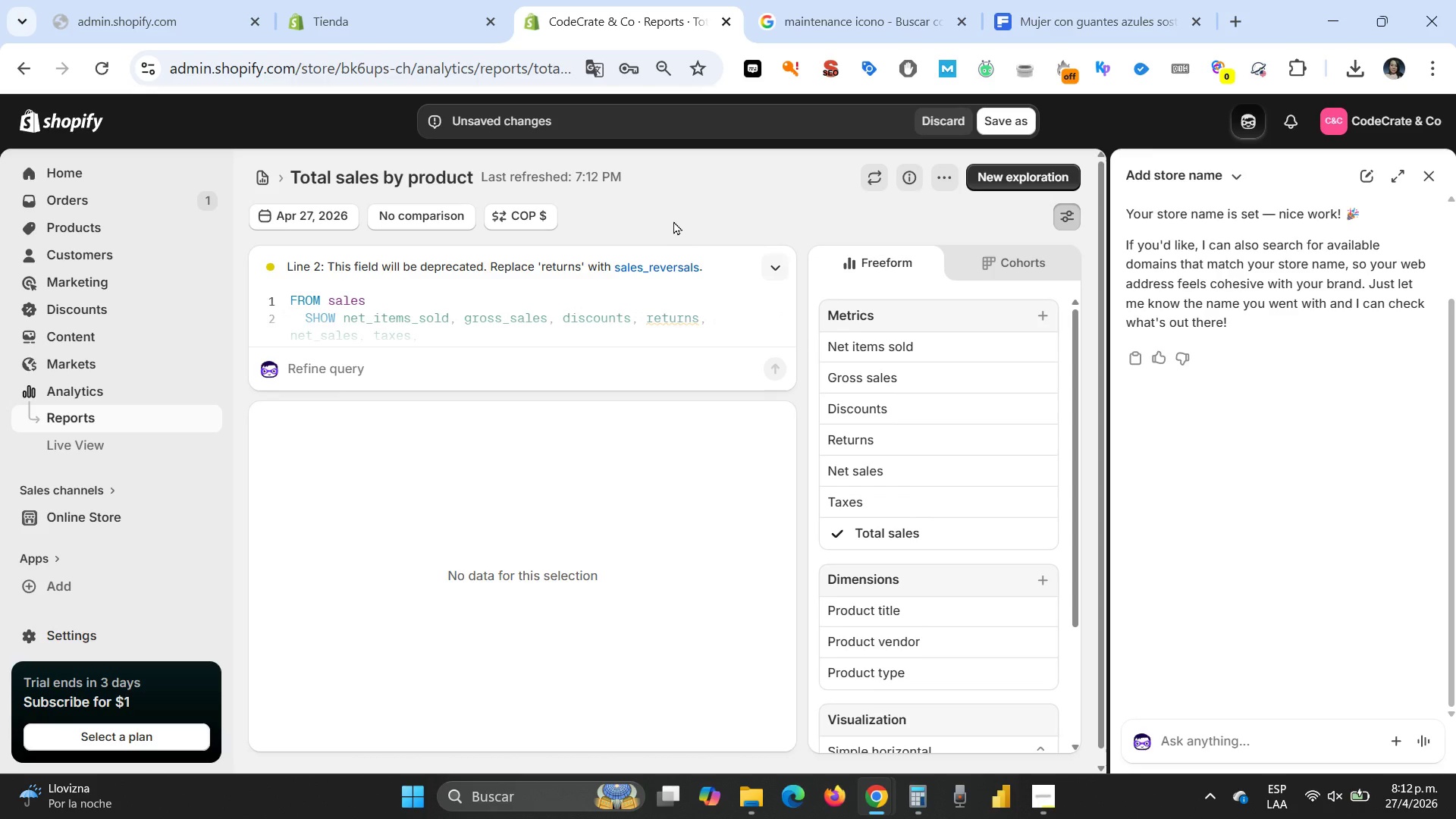 
wait(71.31)
 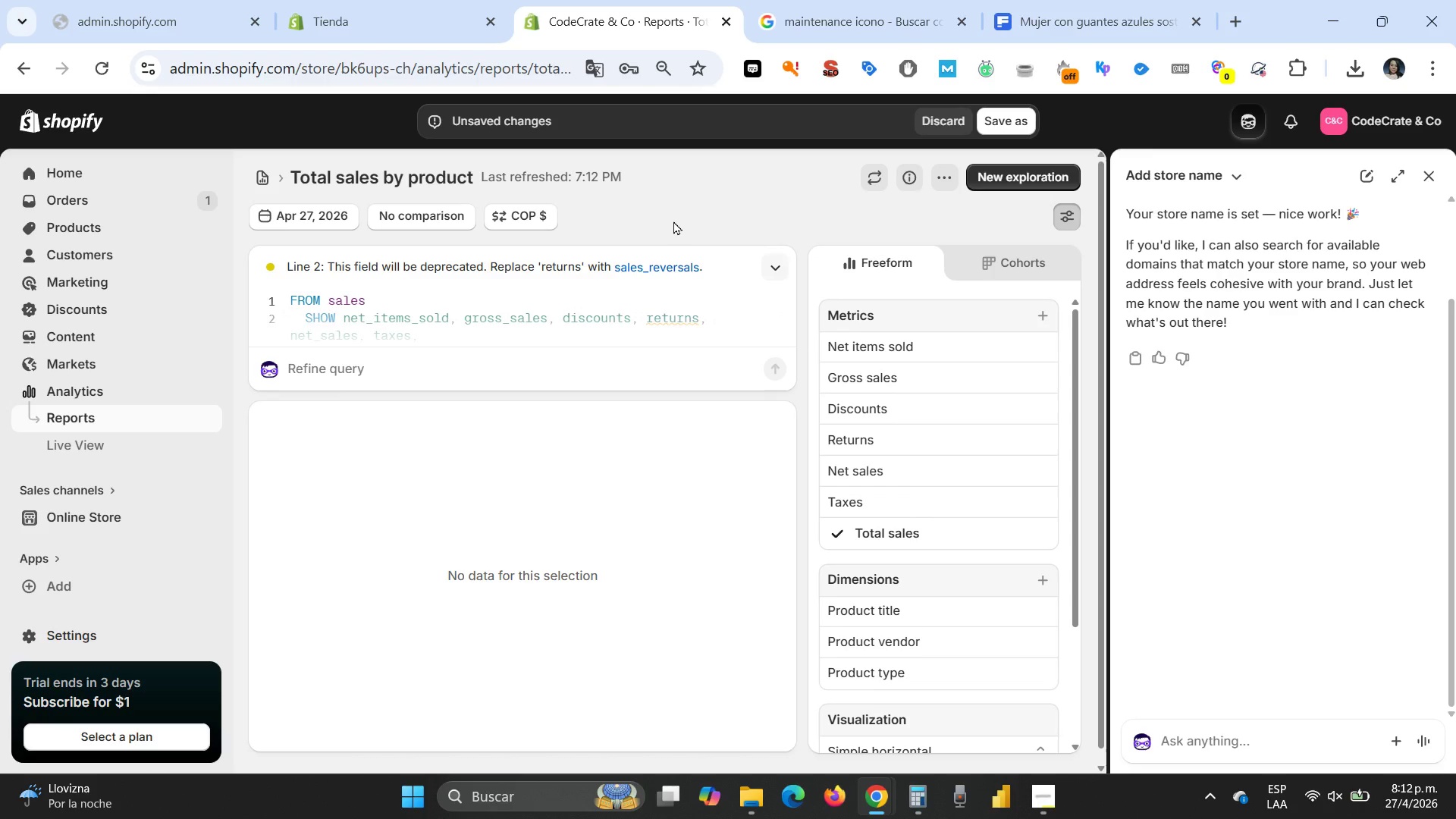 
scroll: coordinate [950, 384], scroll_direction: down, amount: 2.0
 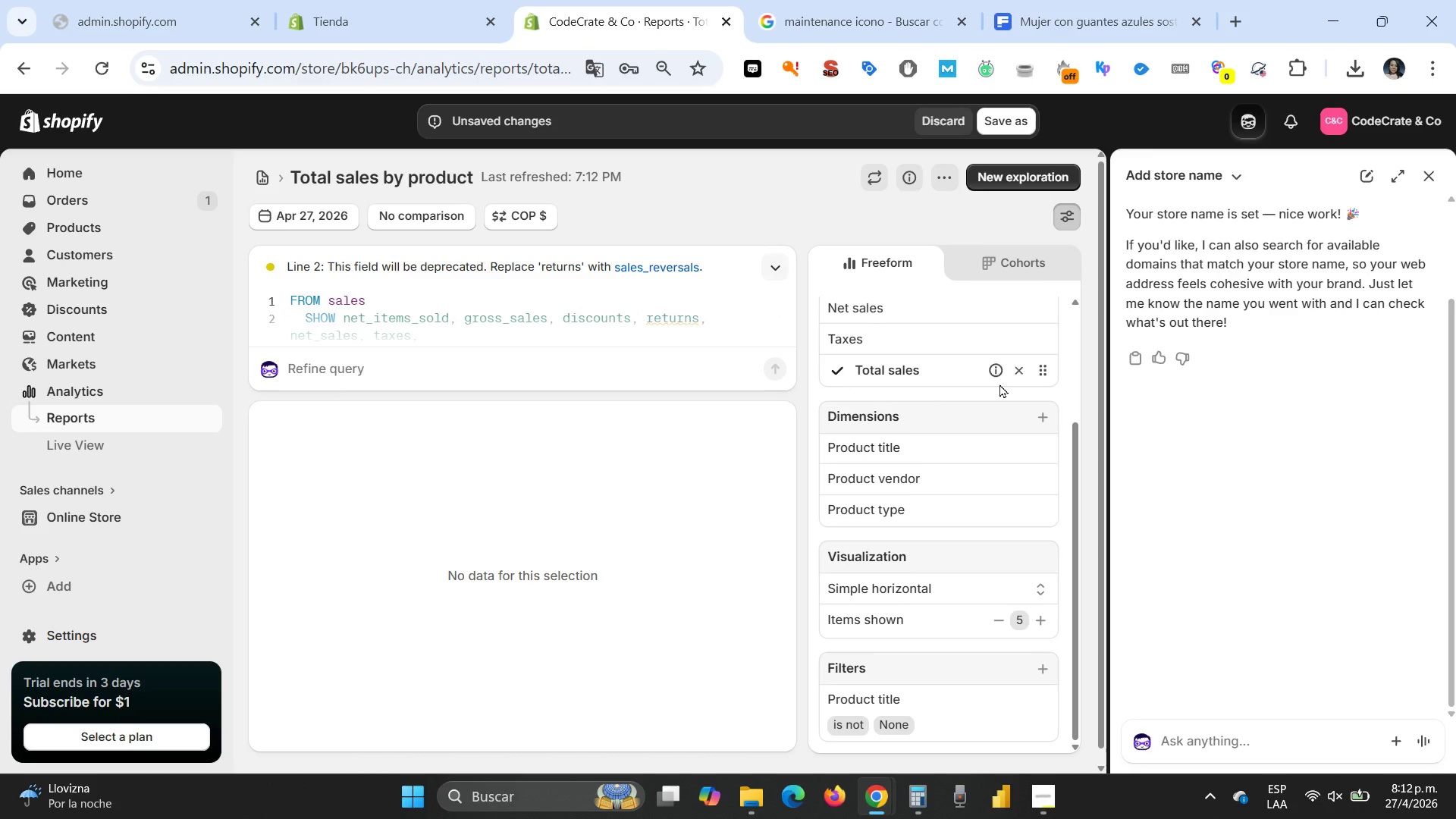 
wait(7.93)
 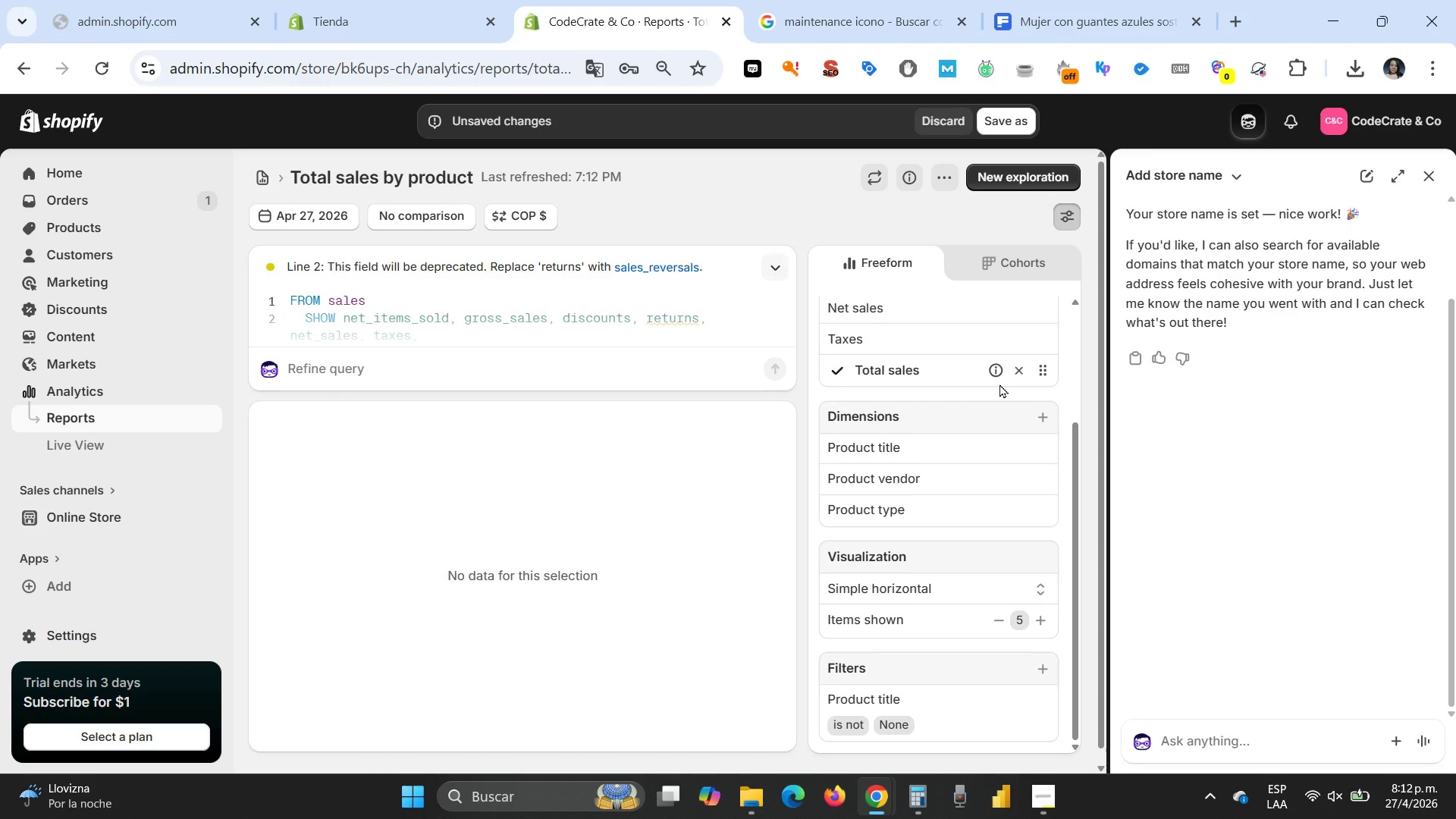 
scroll: coordinate [974, 471], scroll_direction: up, amount: 1.0
 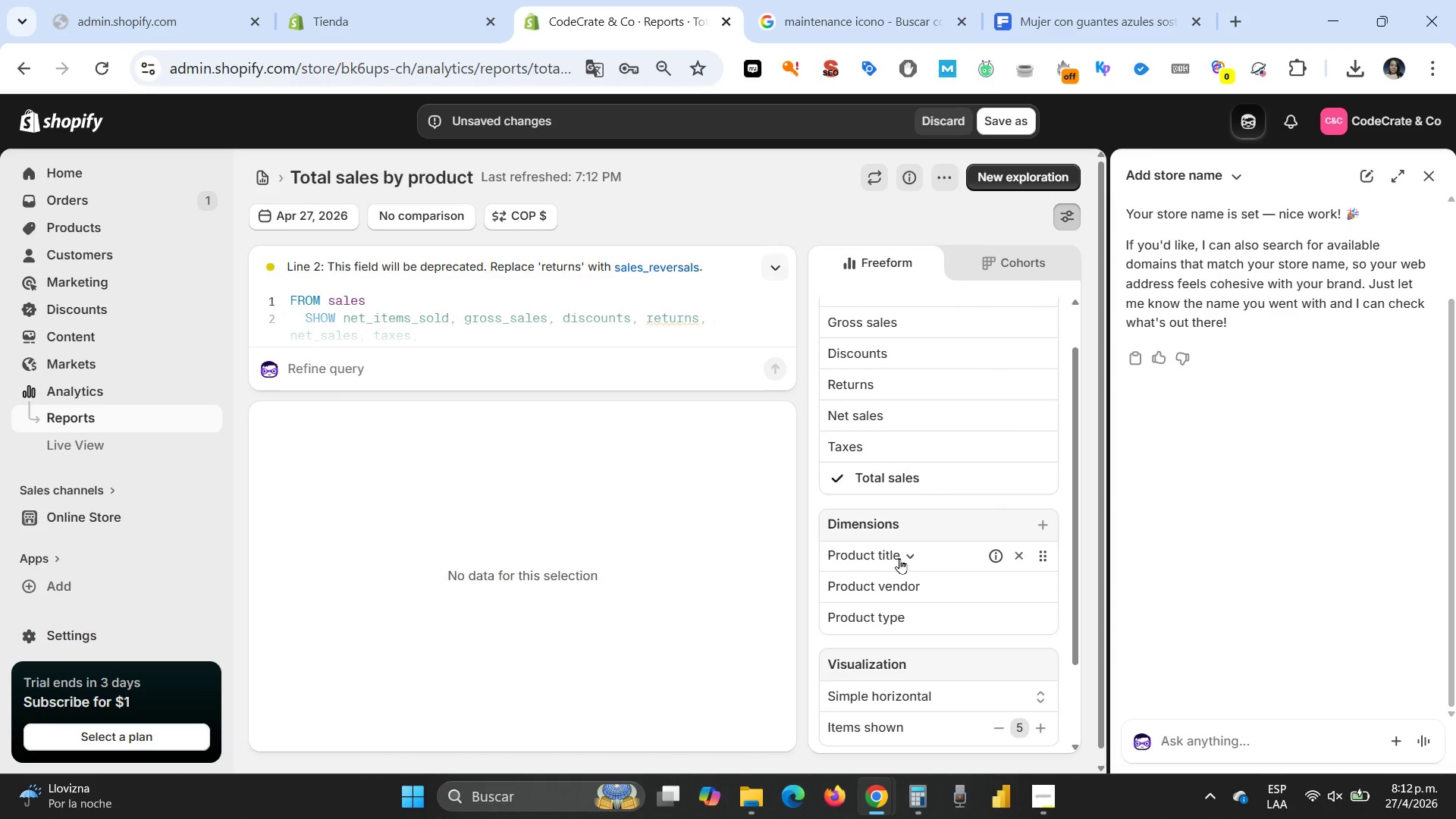 
scroll: coordinate [992, 531], scroll_direction: down, amount: 1.0
 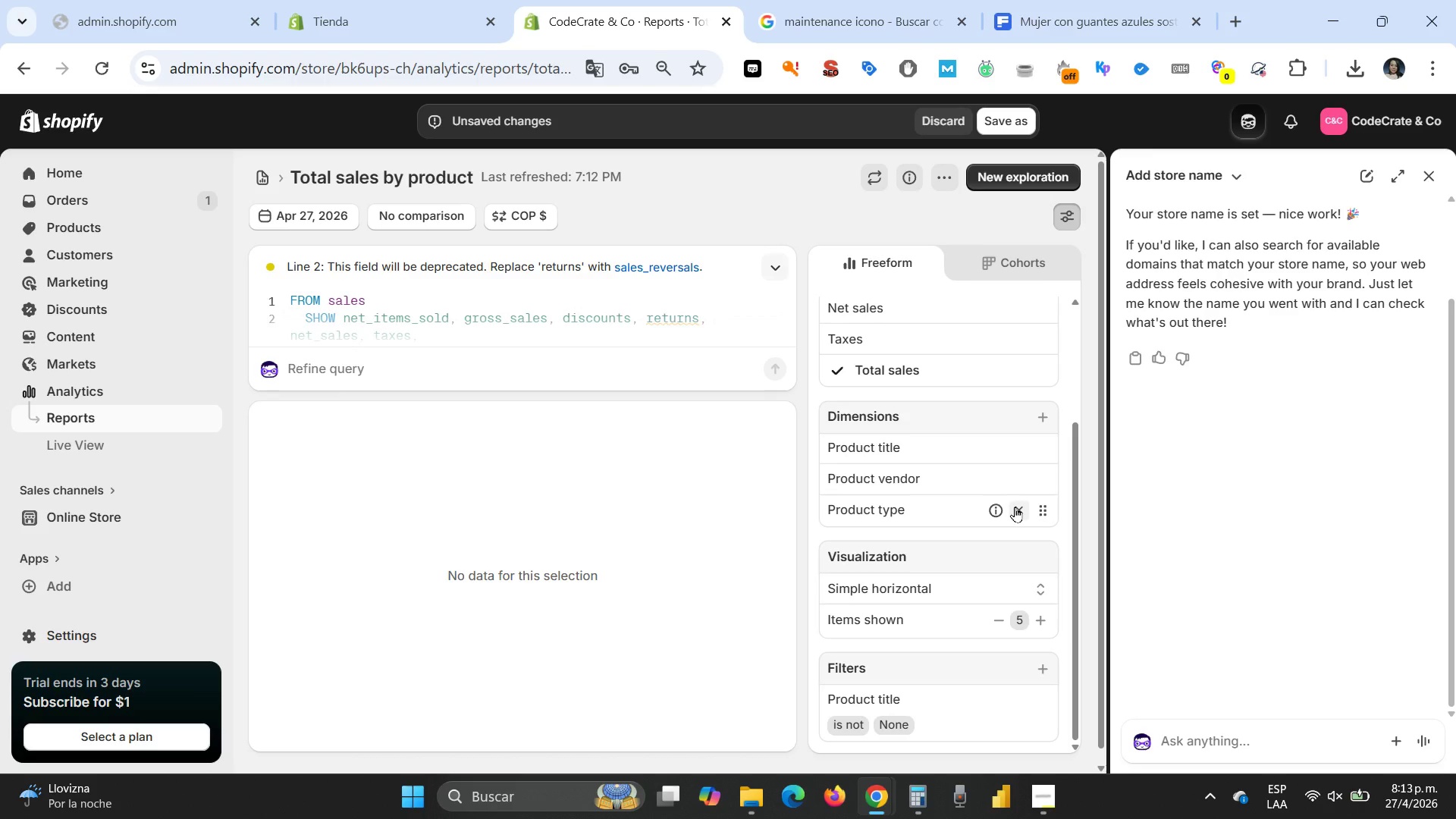 
wait(7.01)
 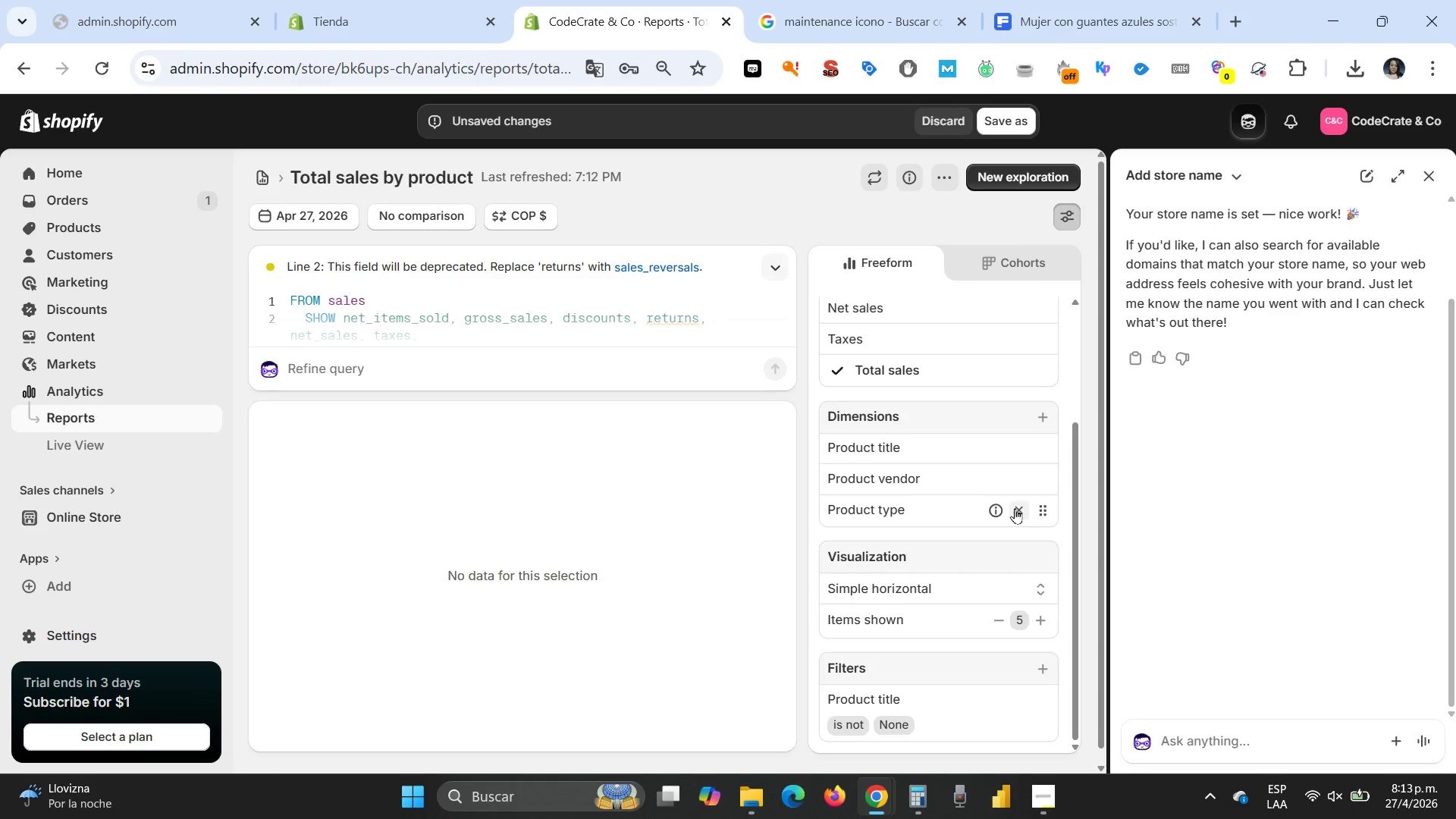 
left_click([921, 510])
 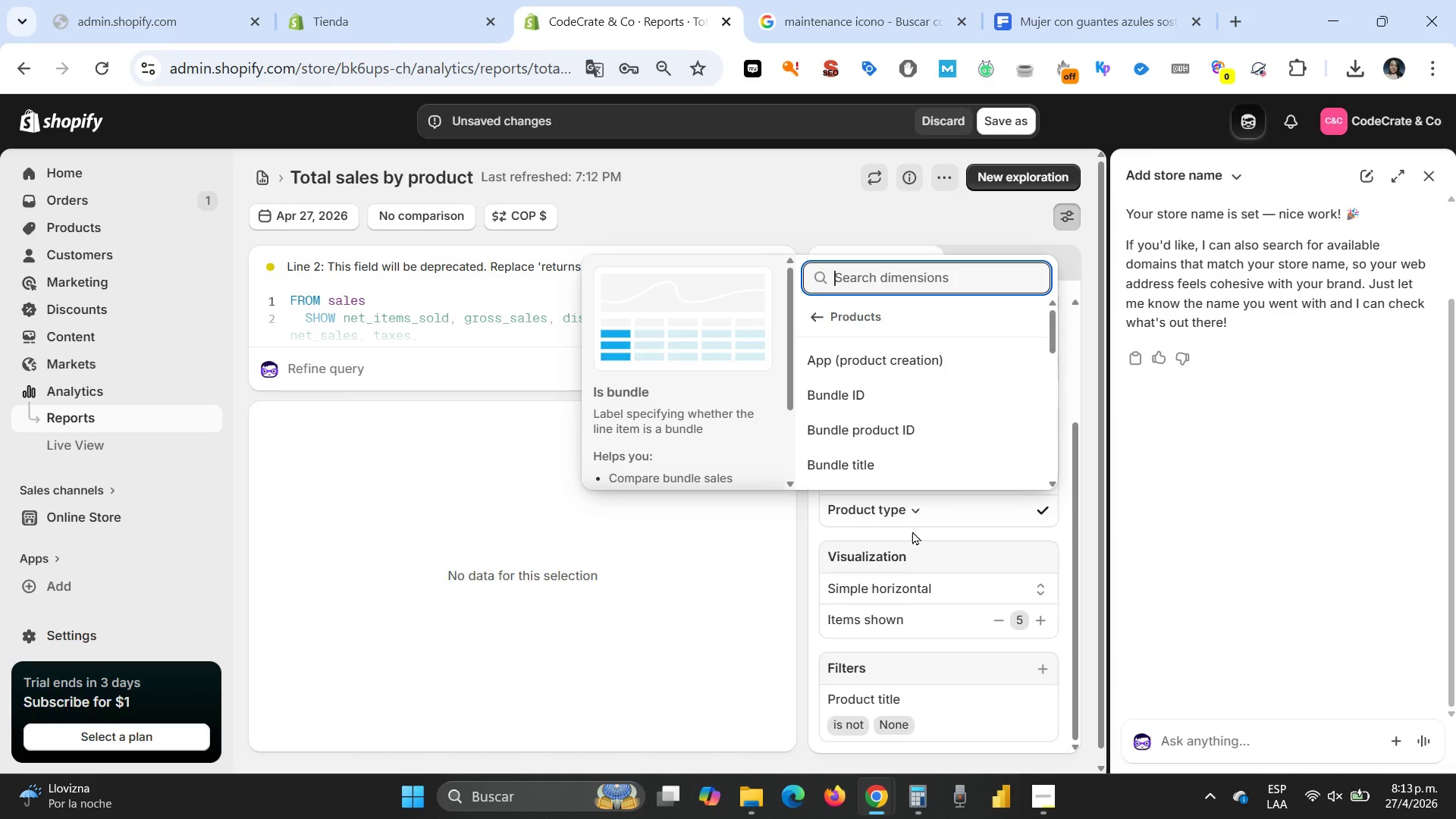 
wait(23.24)
 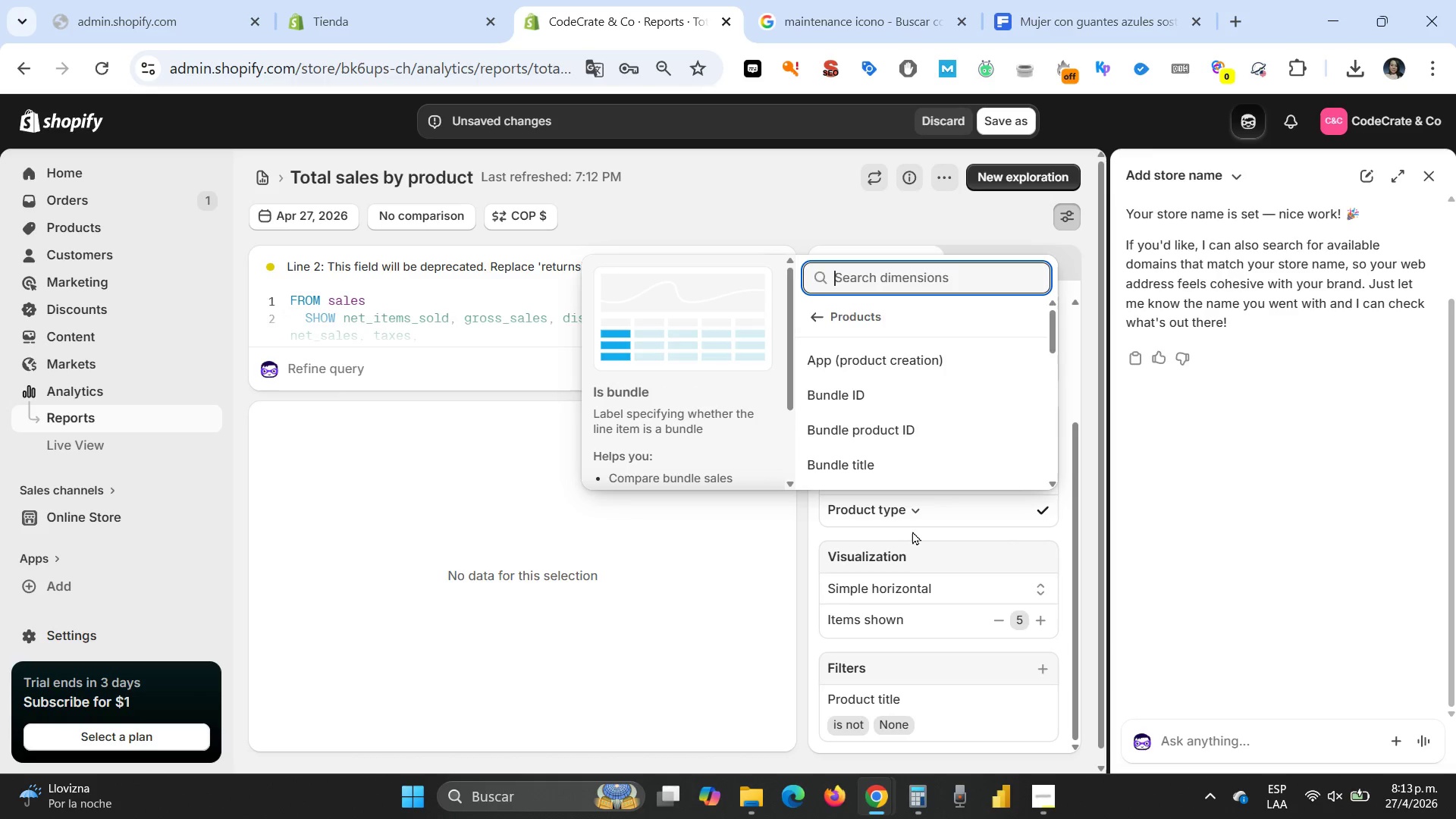 
key(Escape)
 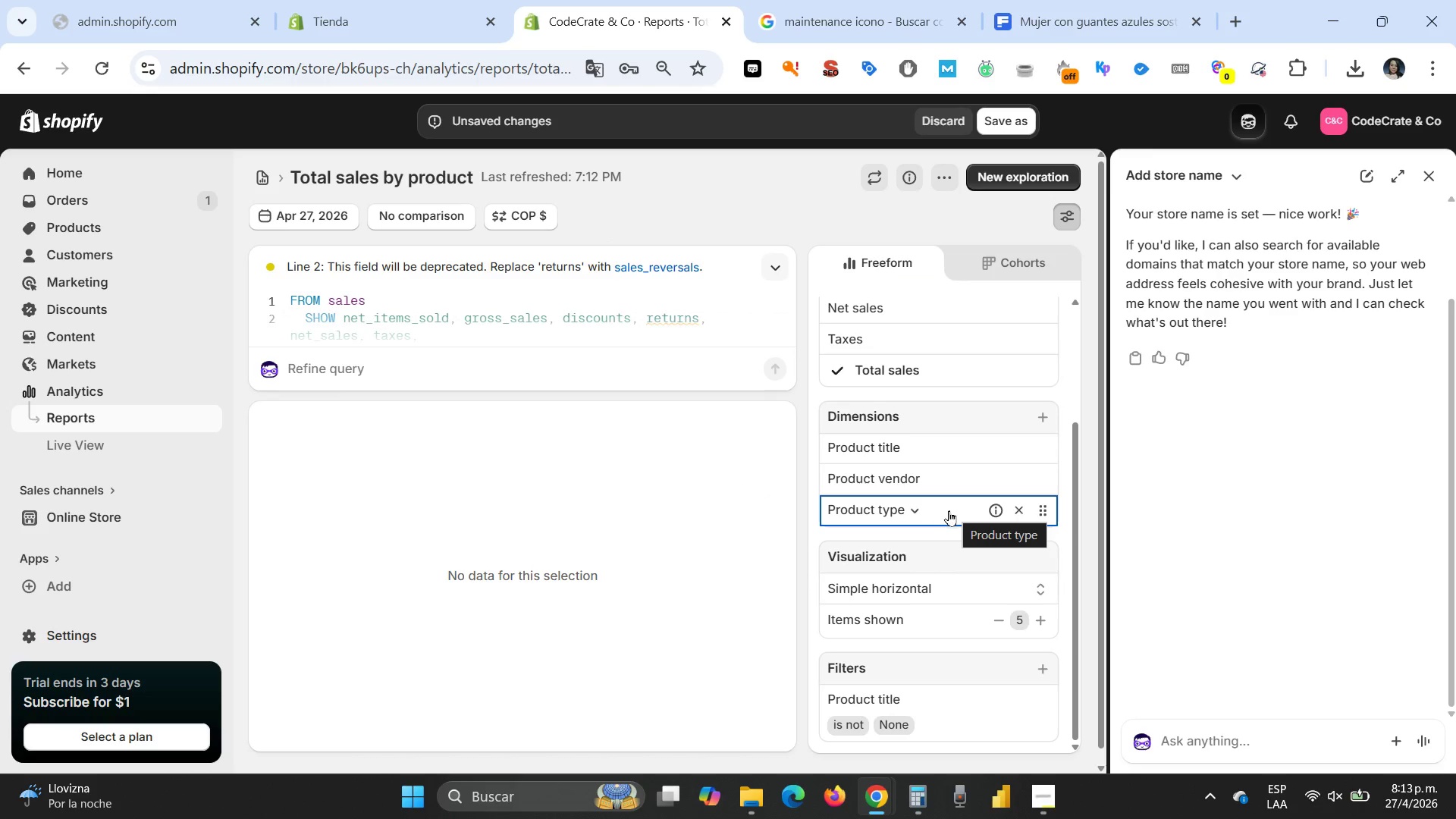 
mouse_move([1029, 507])
 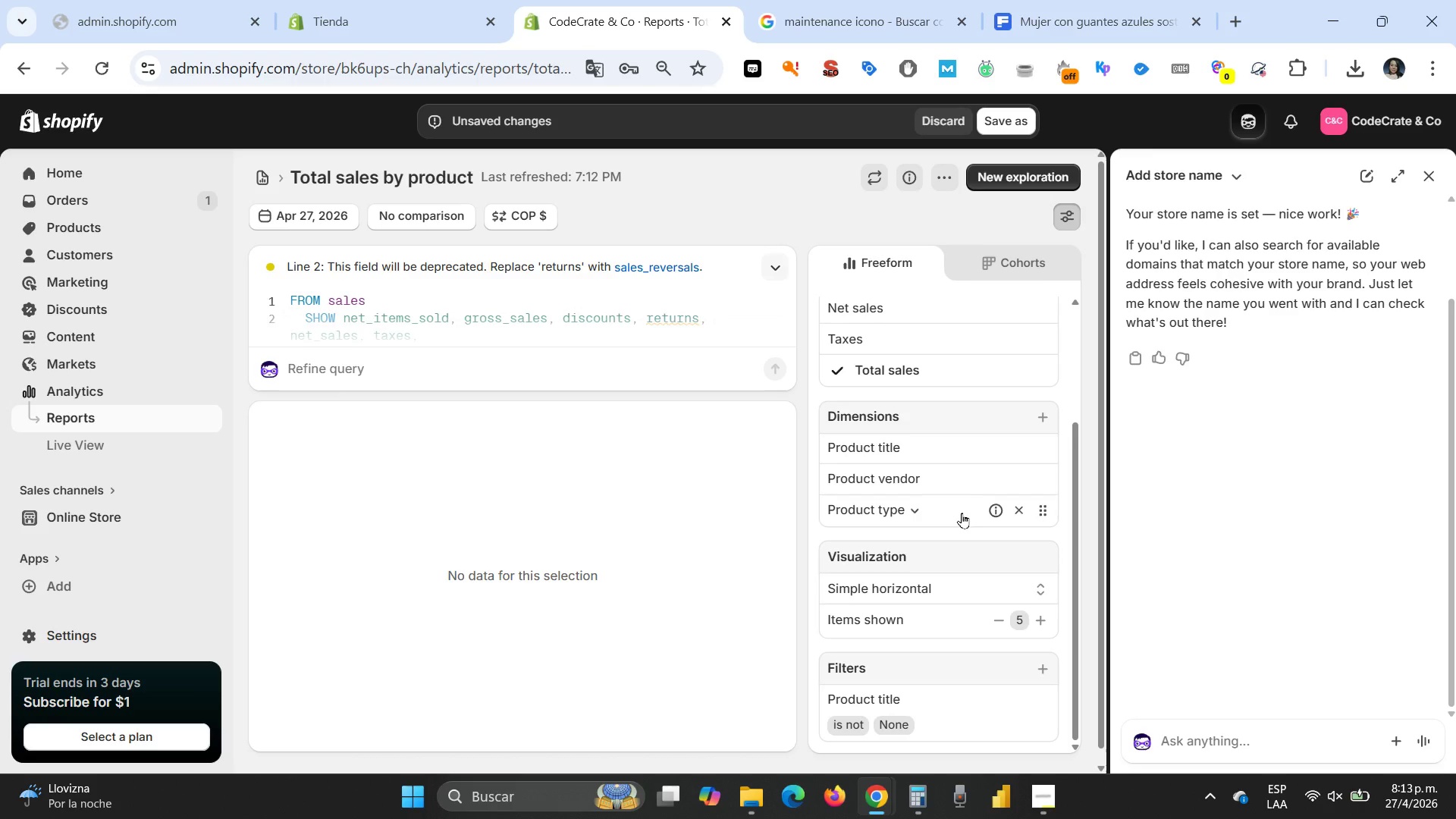 
left_click_drag(start_coordinate=[963, 513], to_coordinate=[531, 458])
 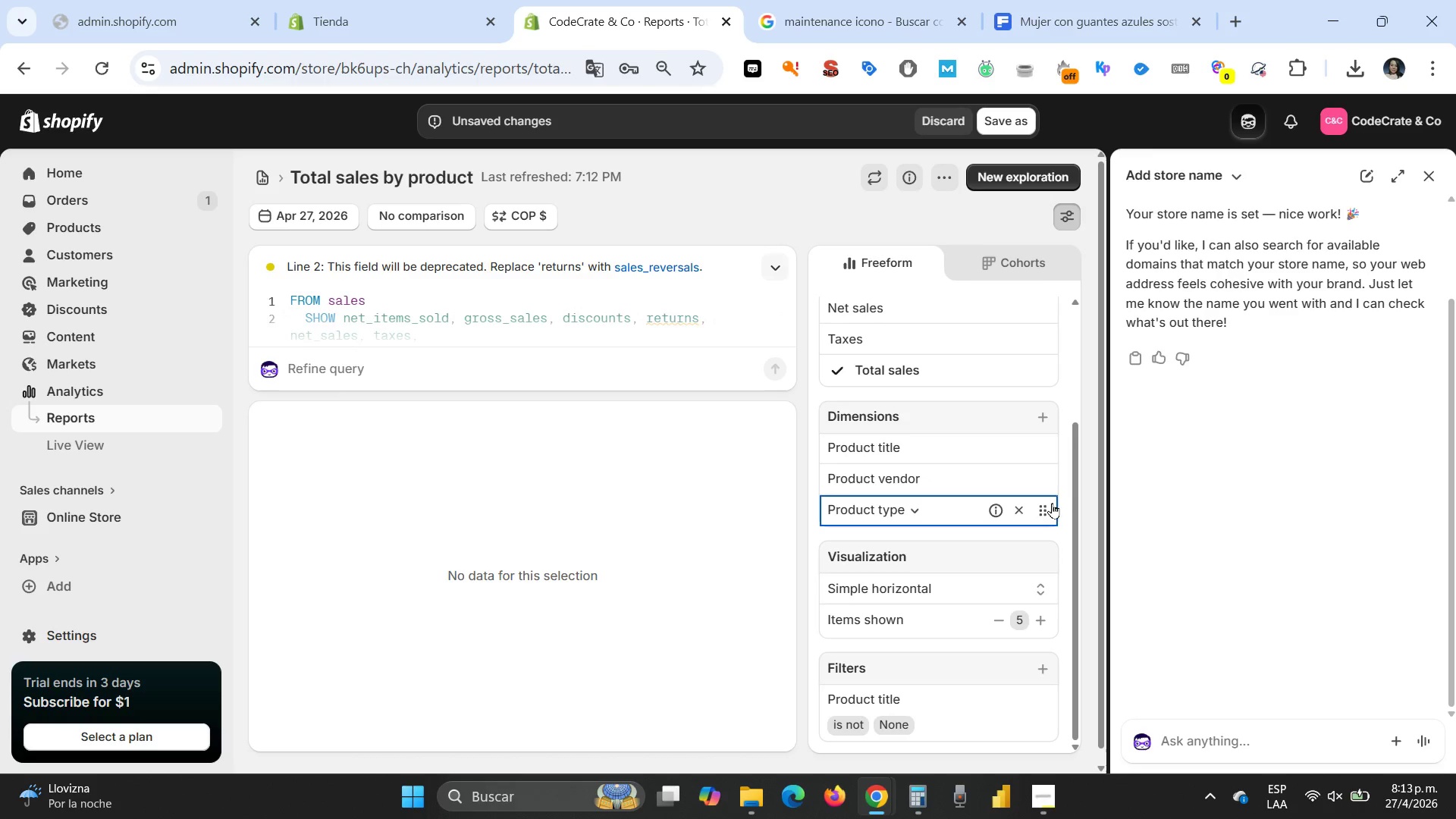 
left_click_drag(start_coordinate=[1051, 504], to_coordinate=[554, 489])
 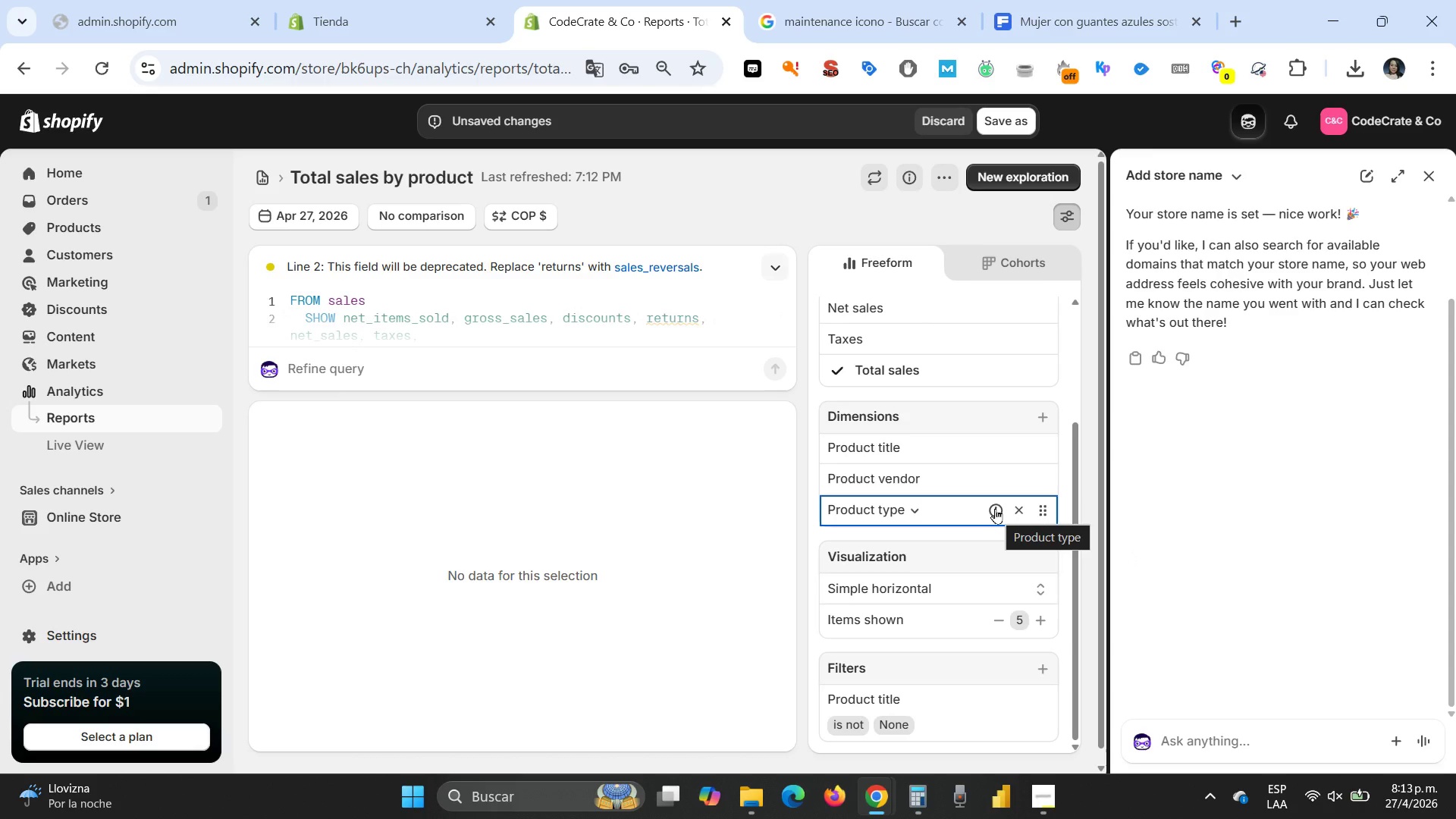 
wait(6.2)
 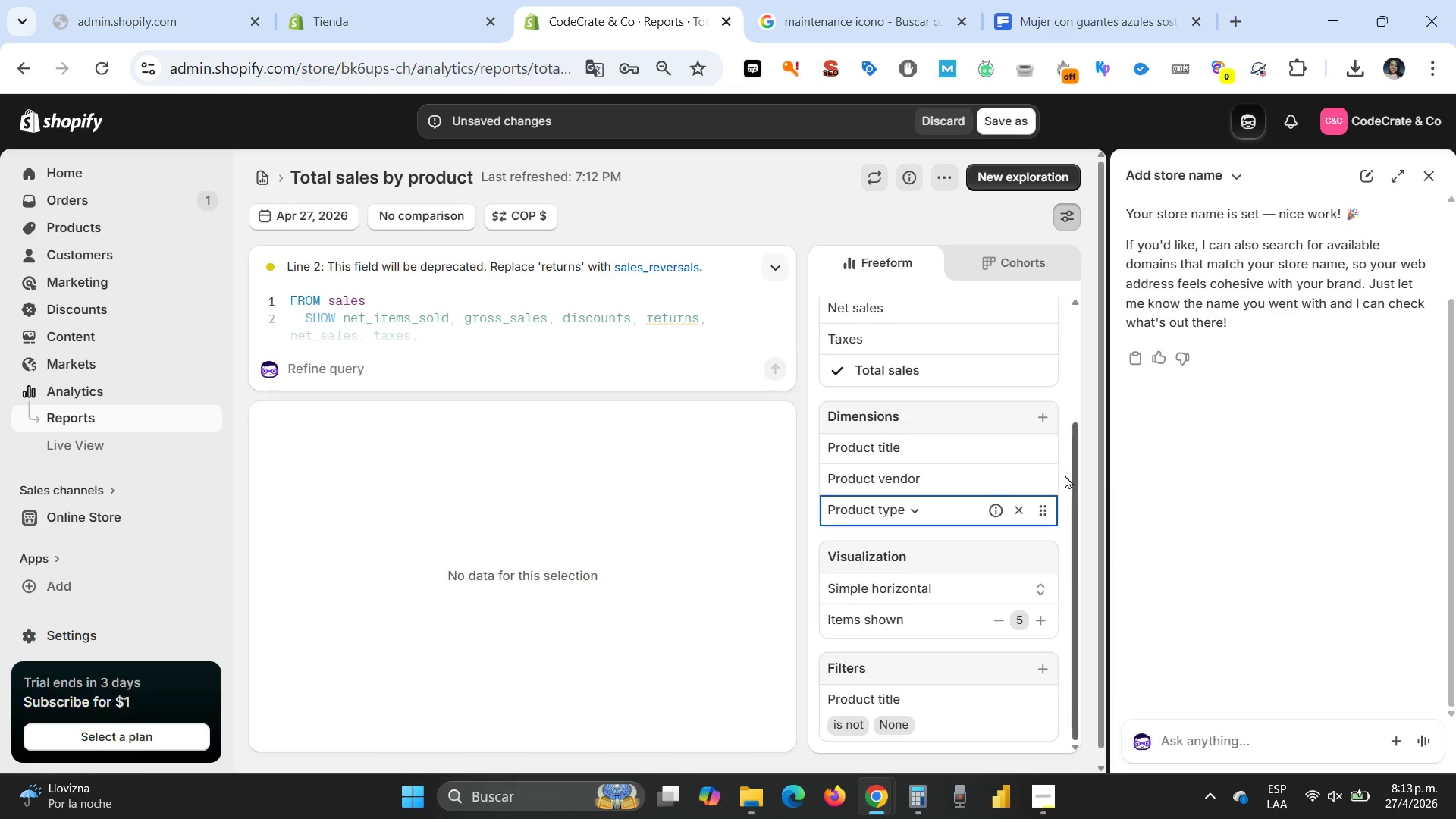 
left_click([912, 515])
 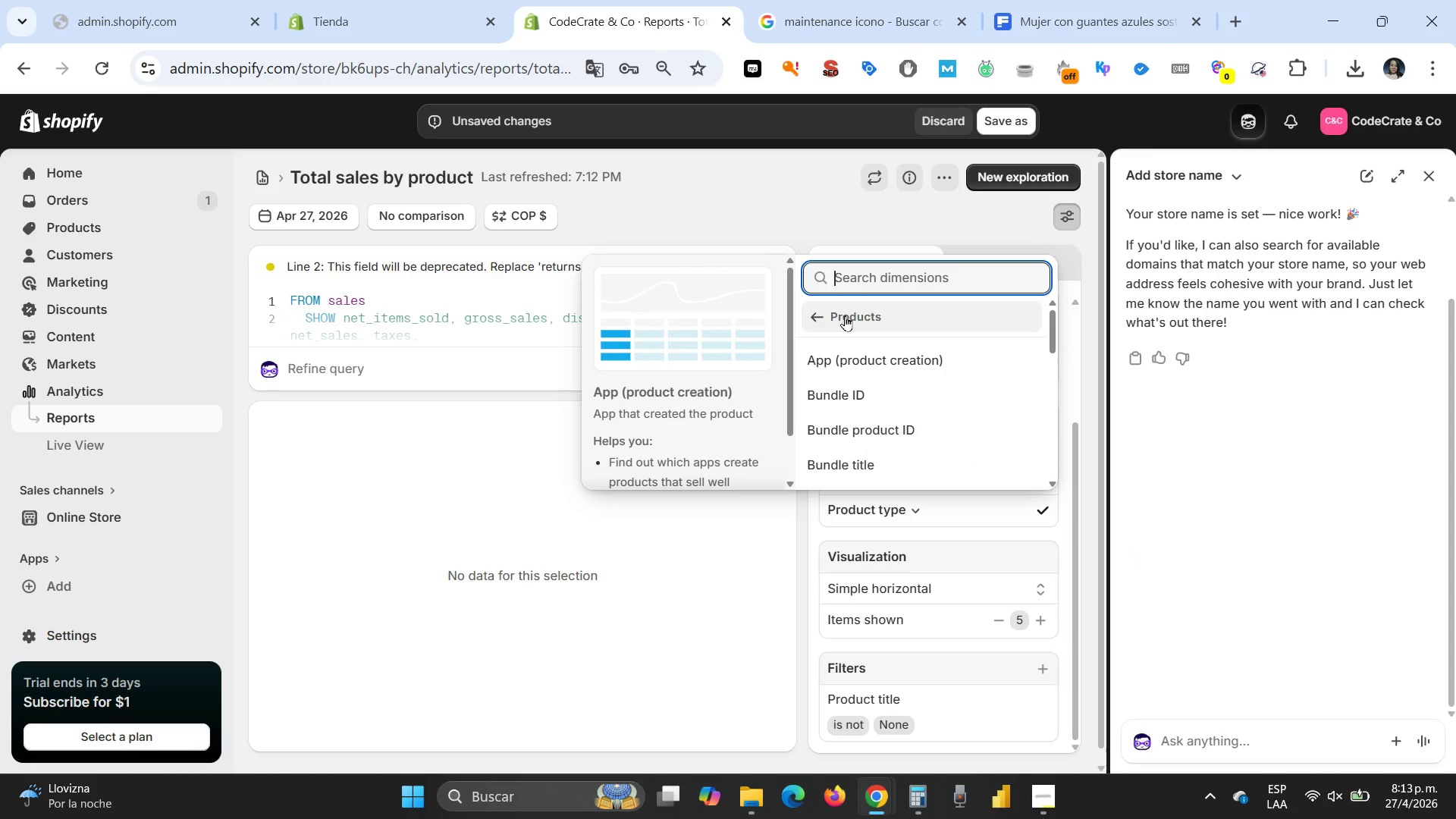 
wait(6.08)
 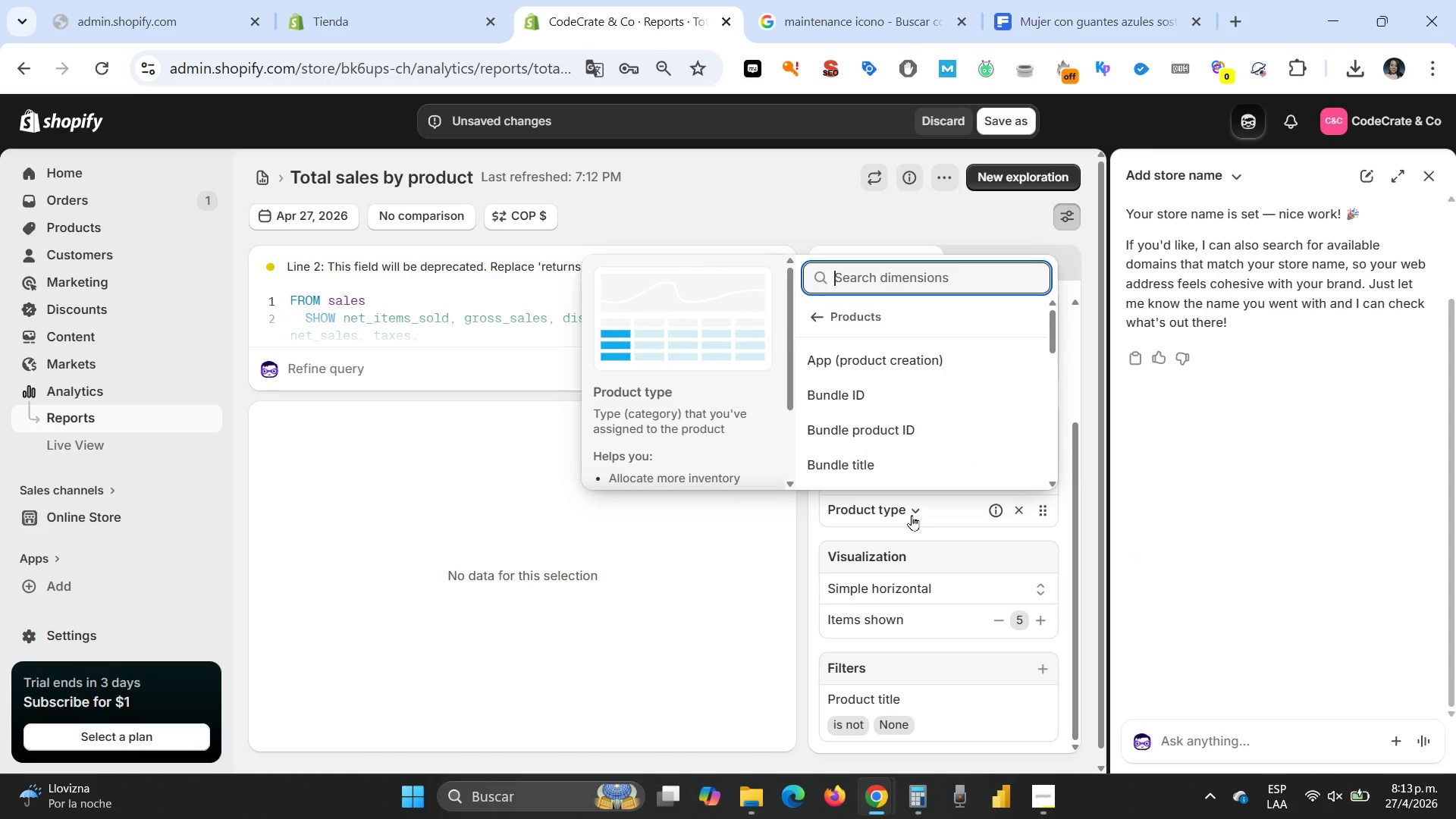 
scroll: coordinate [755, 365], scroll_direction: down, amount: 1.0
 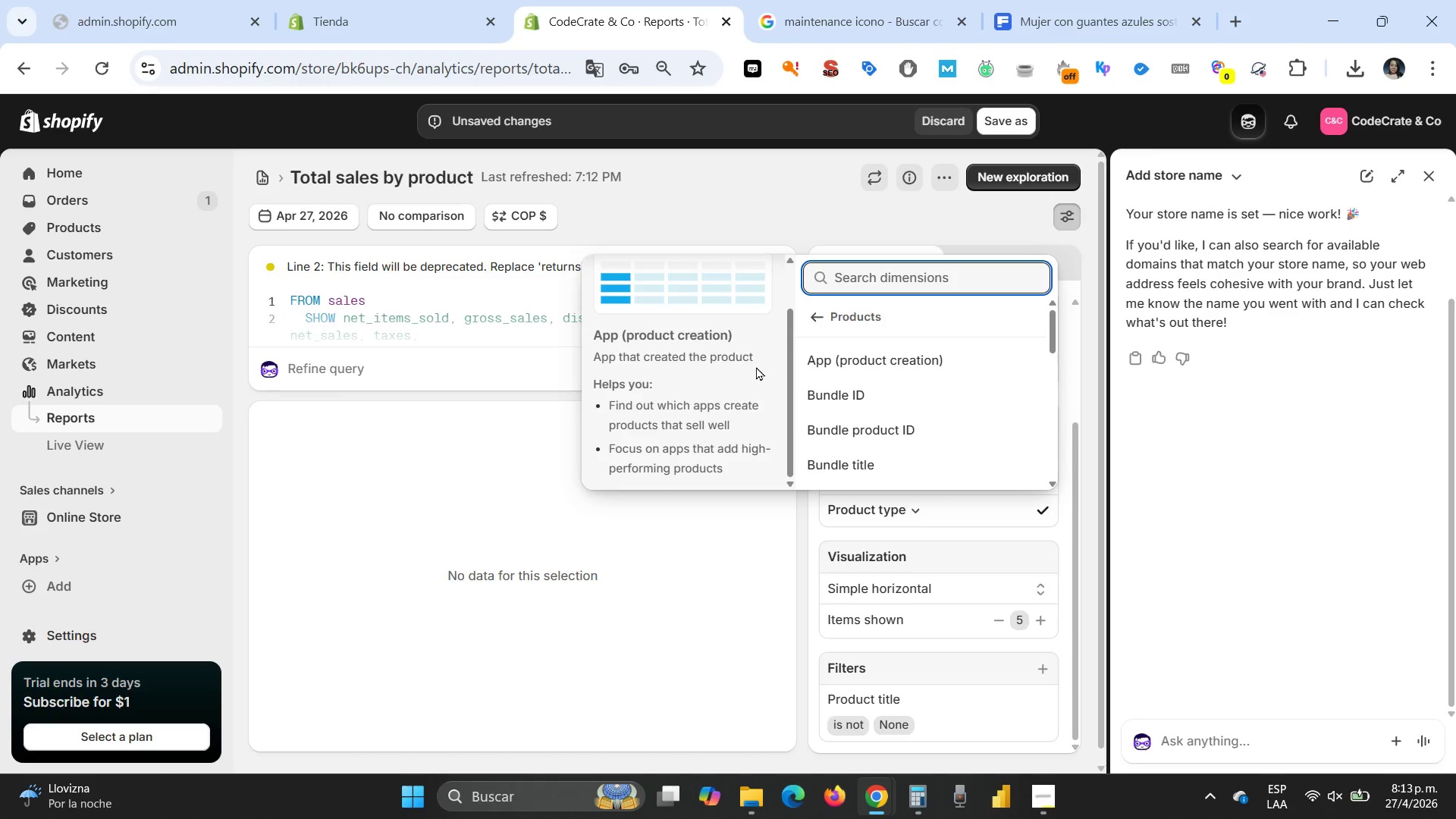 
scroll: coordinate [756, 366], scroll_direction: up, amount: 2.0
 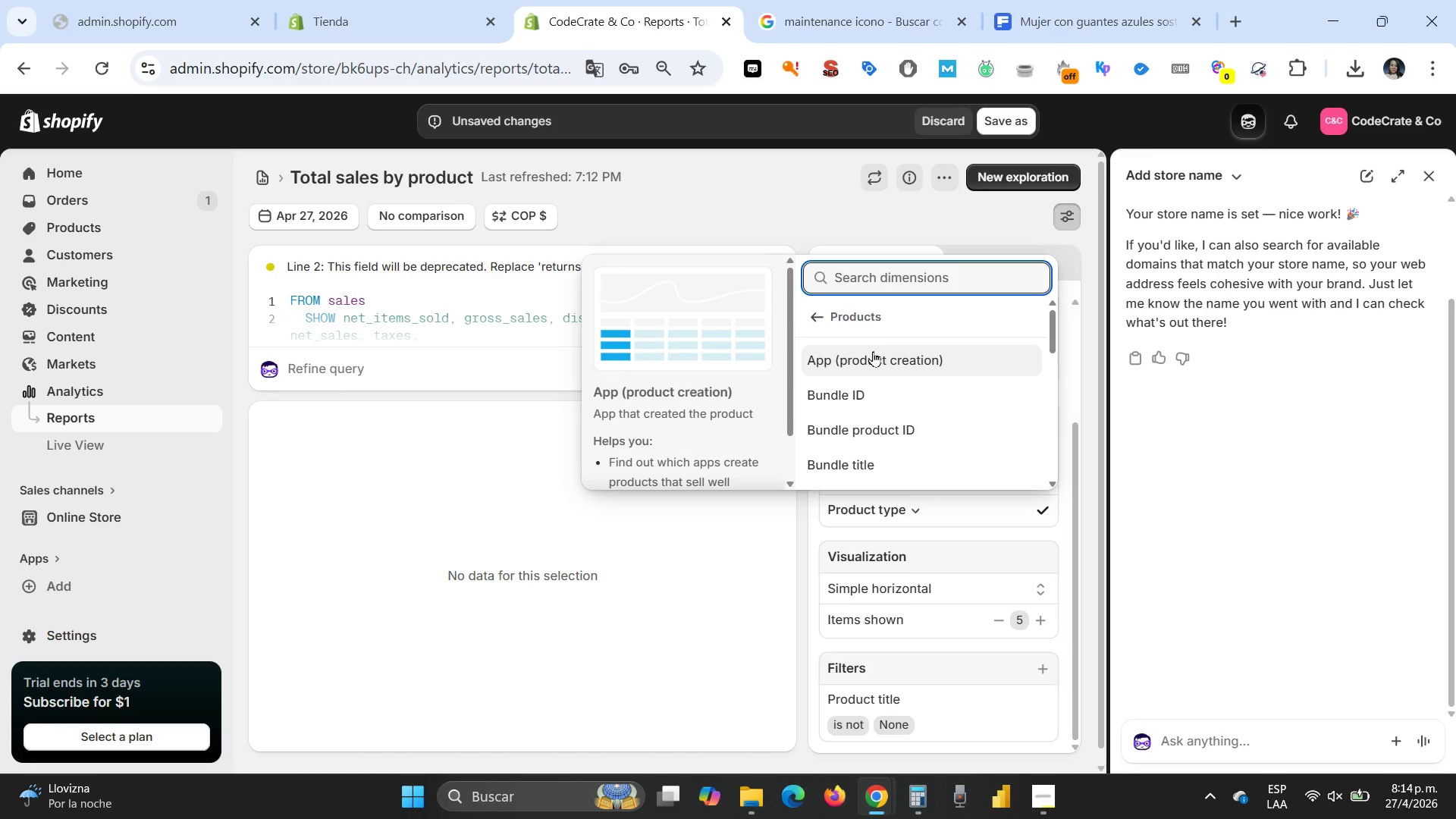 
left_click([873, 351])
 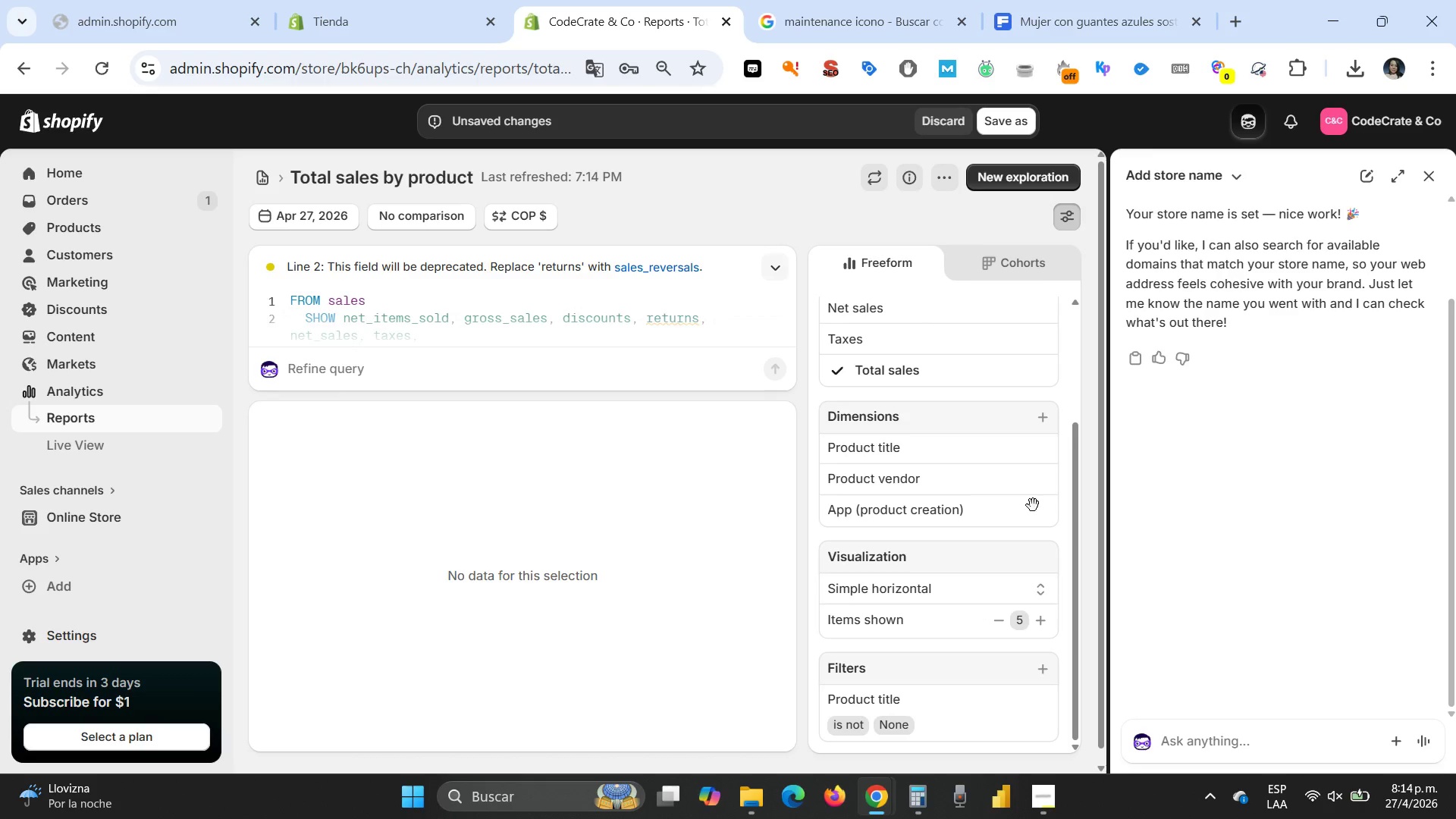 
wait(9.23)
 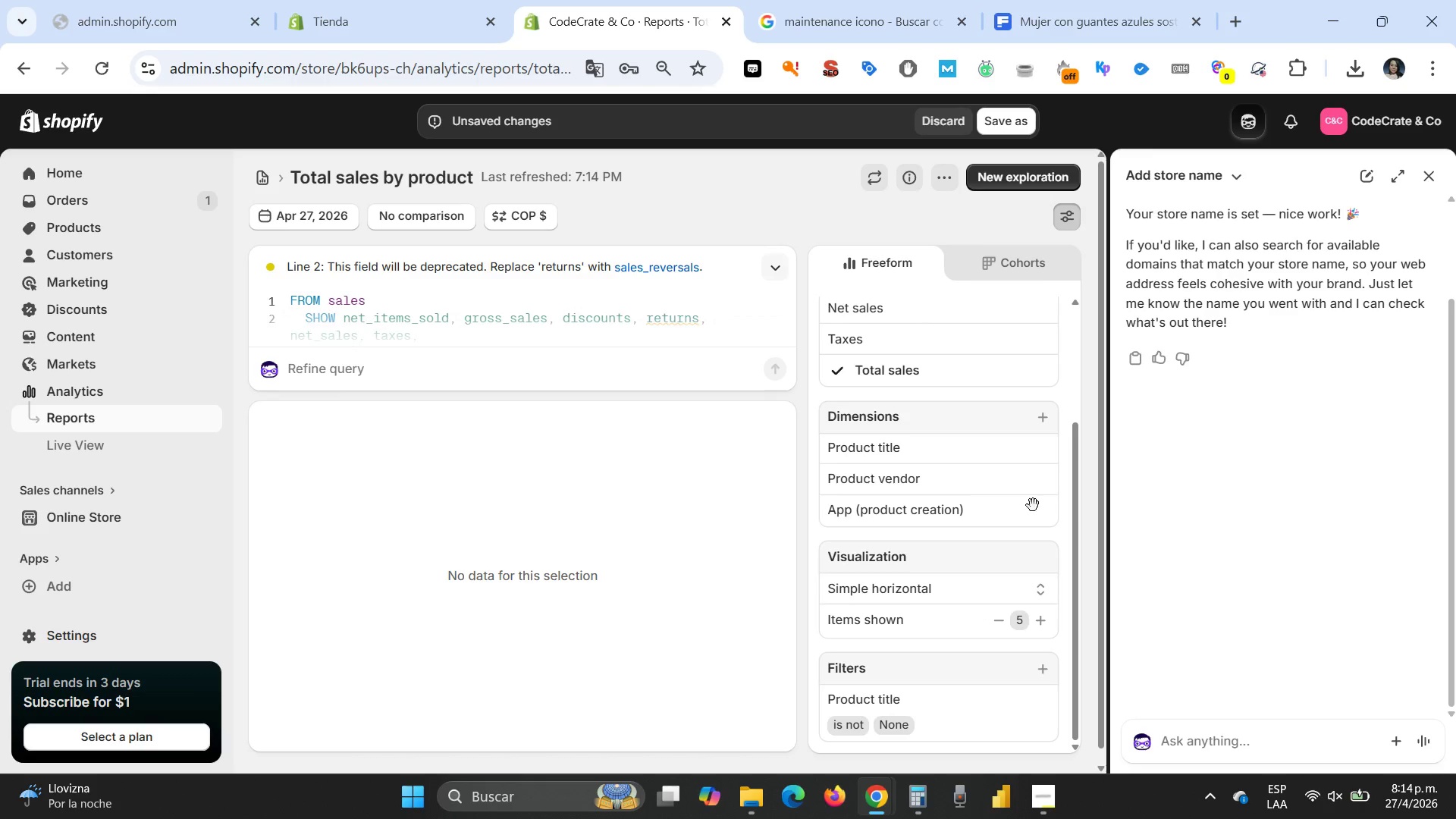 
scroll: coordinate [937, 468], scroll_direction: down, amount: 1.0
 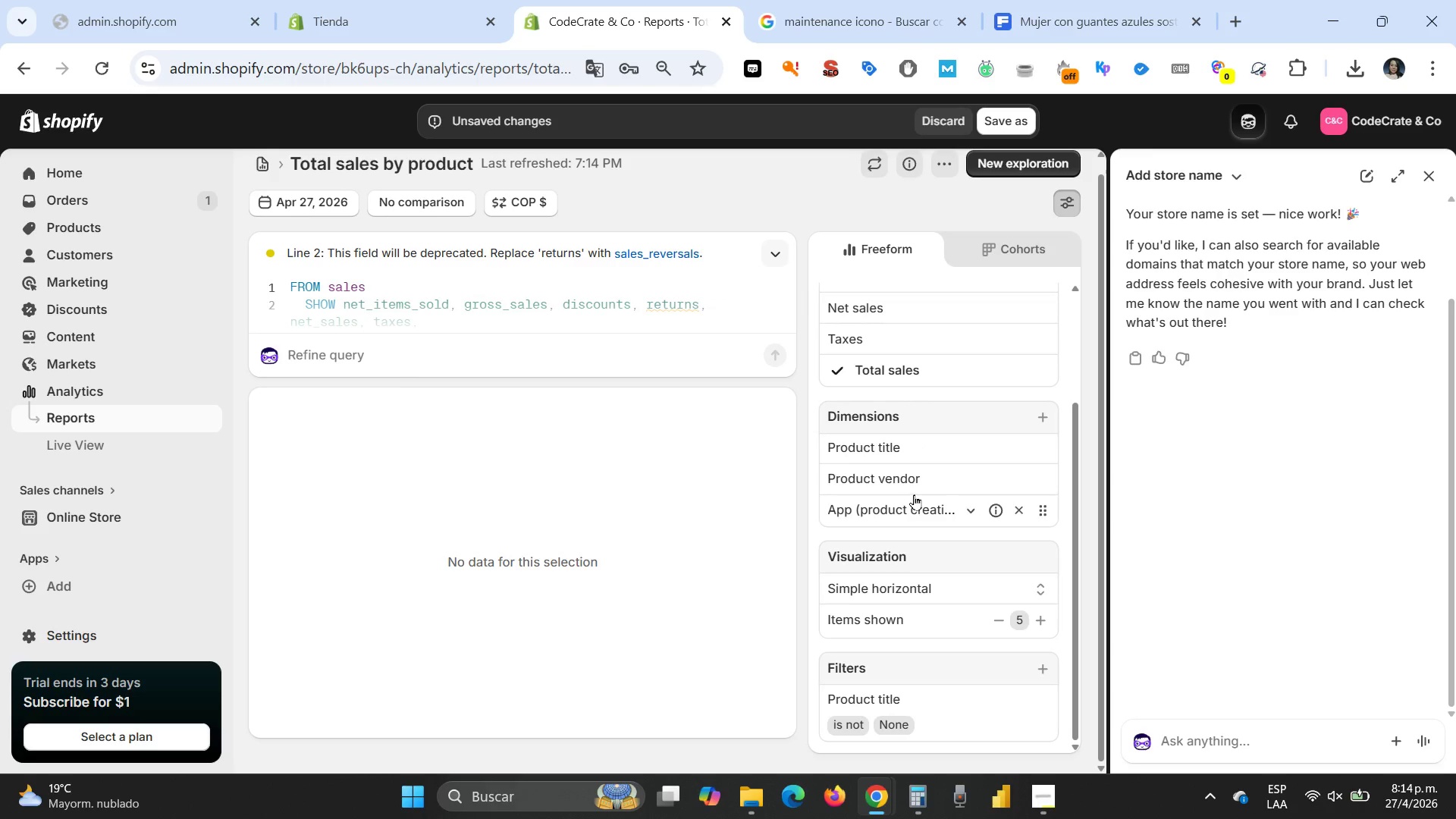 
wait(12.01)
 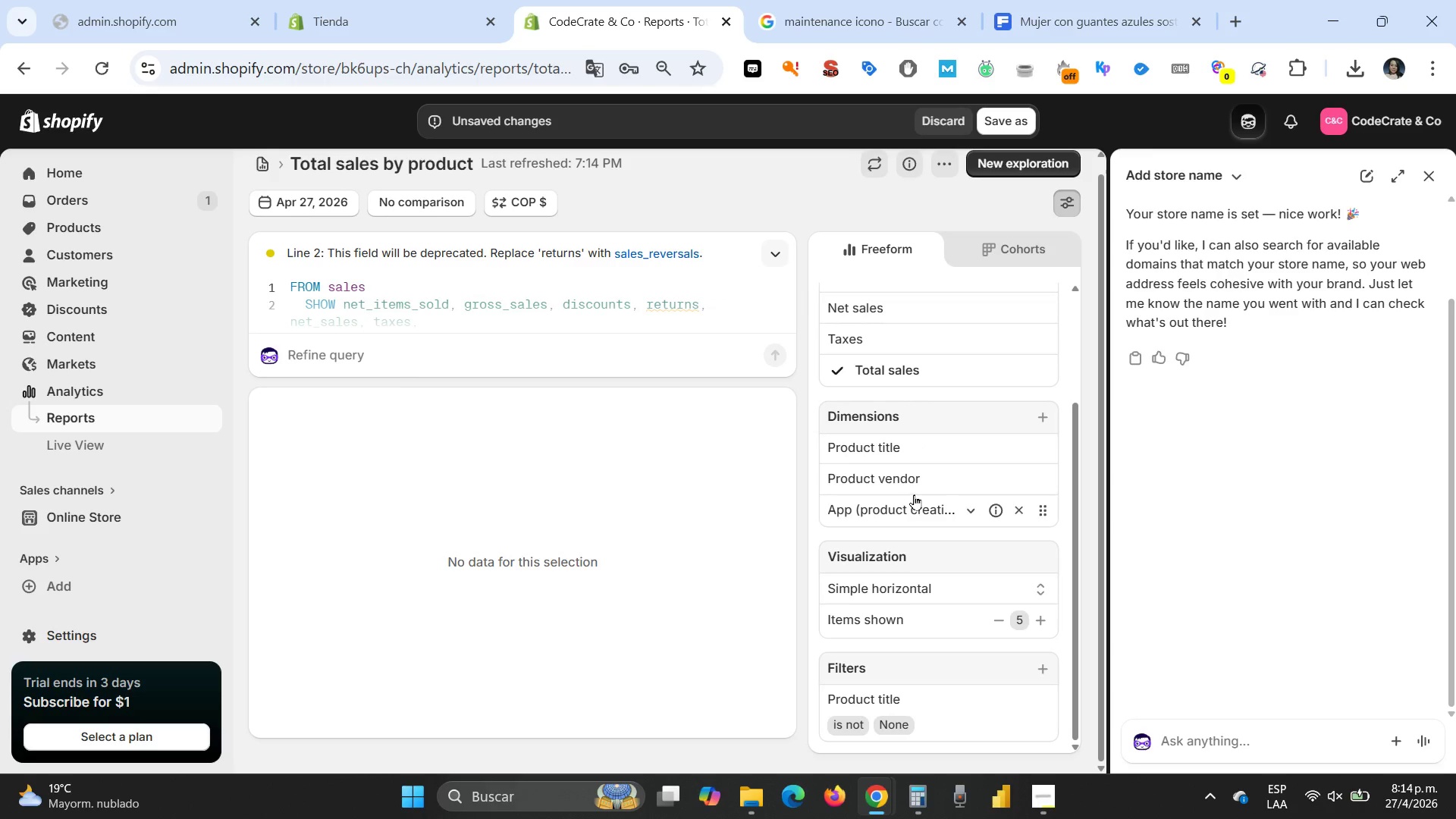 
left_click([970, 506])
 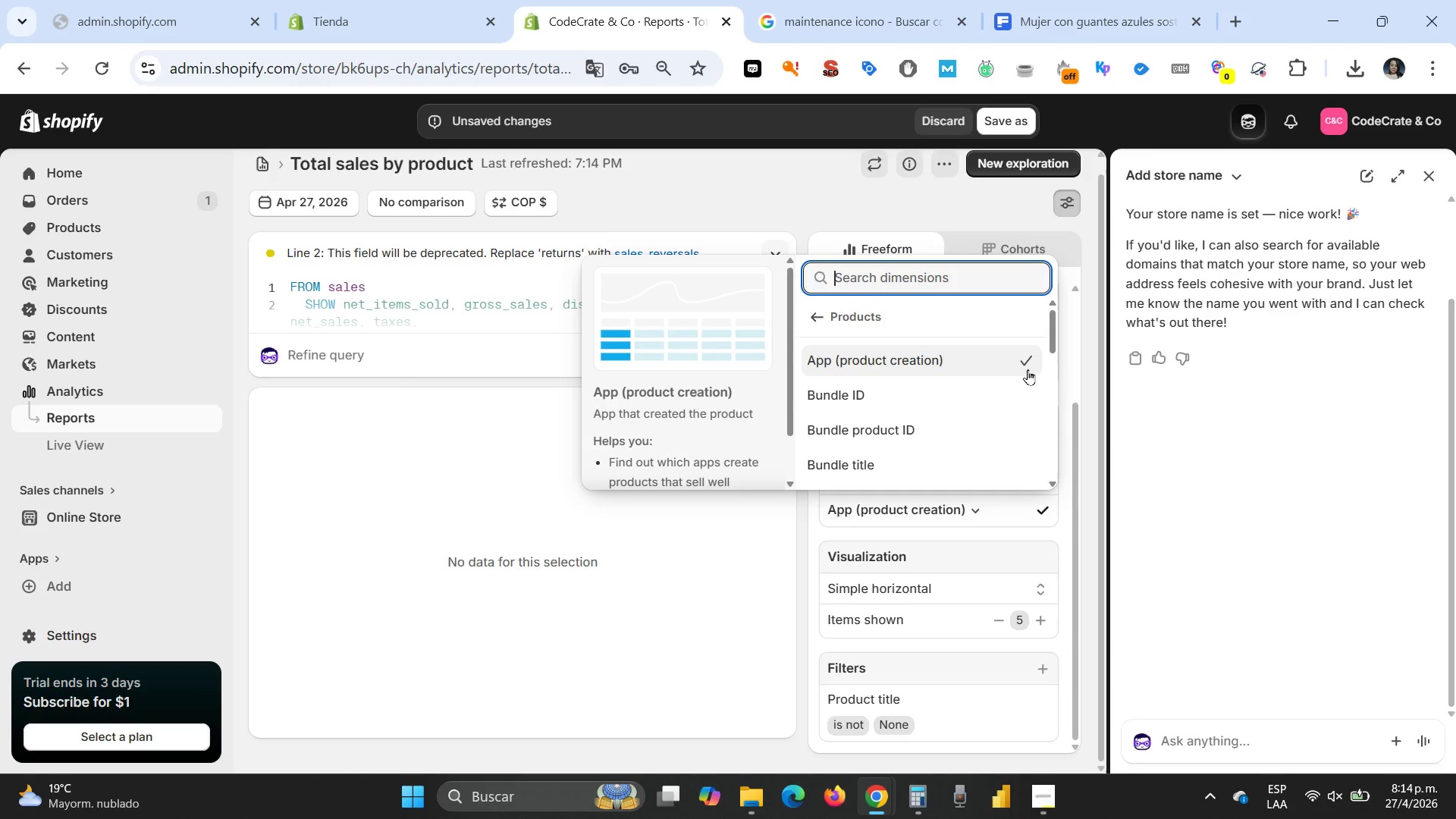 
left_click([1028, 369])
 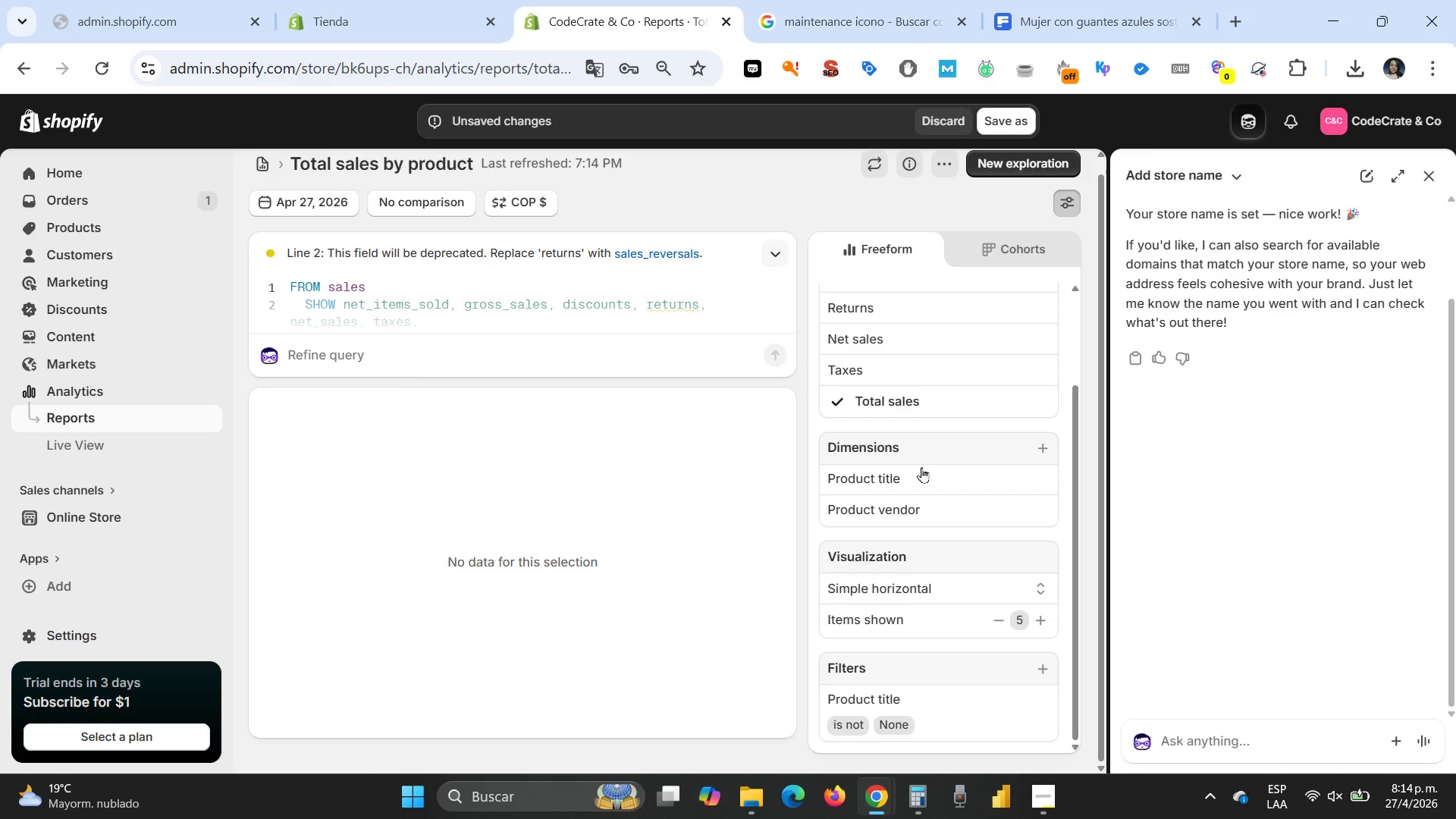 
wait(5.47)
 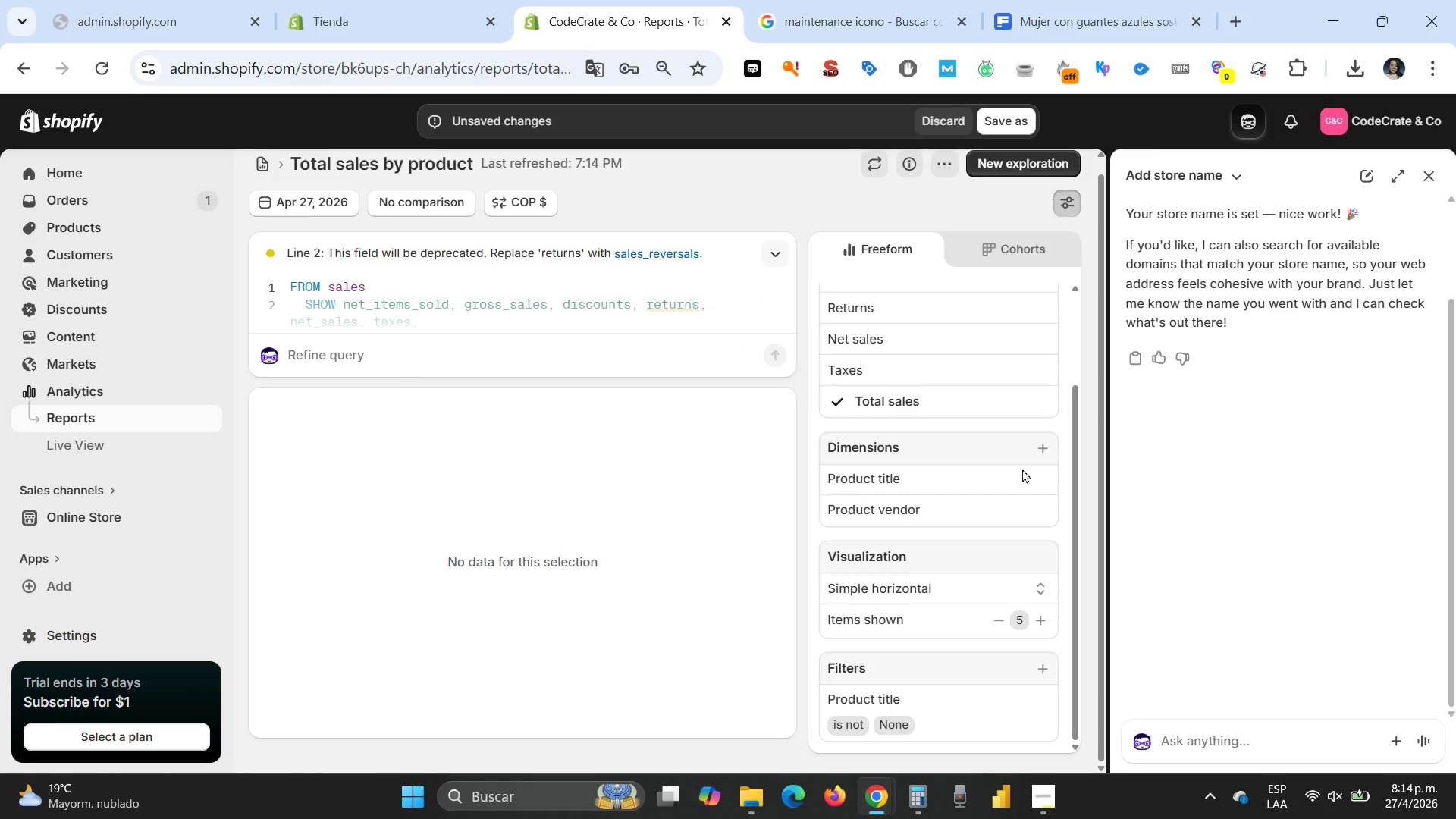 
left_click([1040, 452])
 